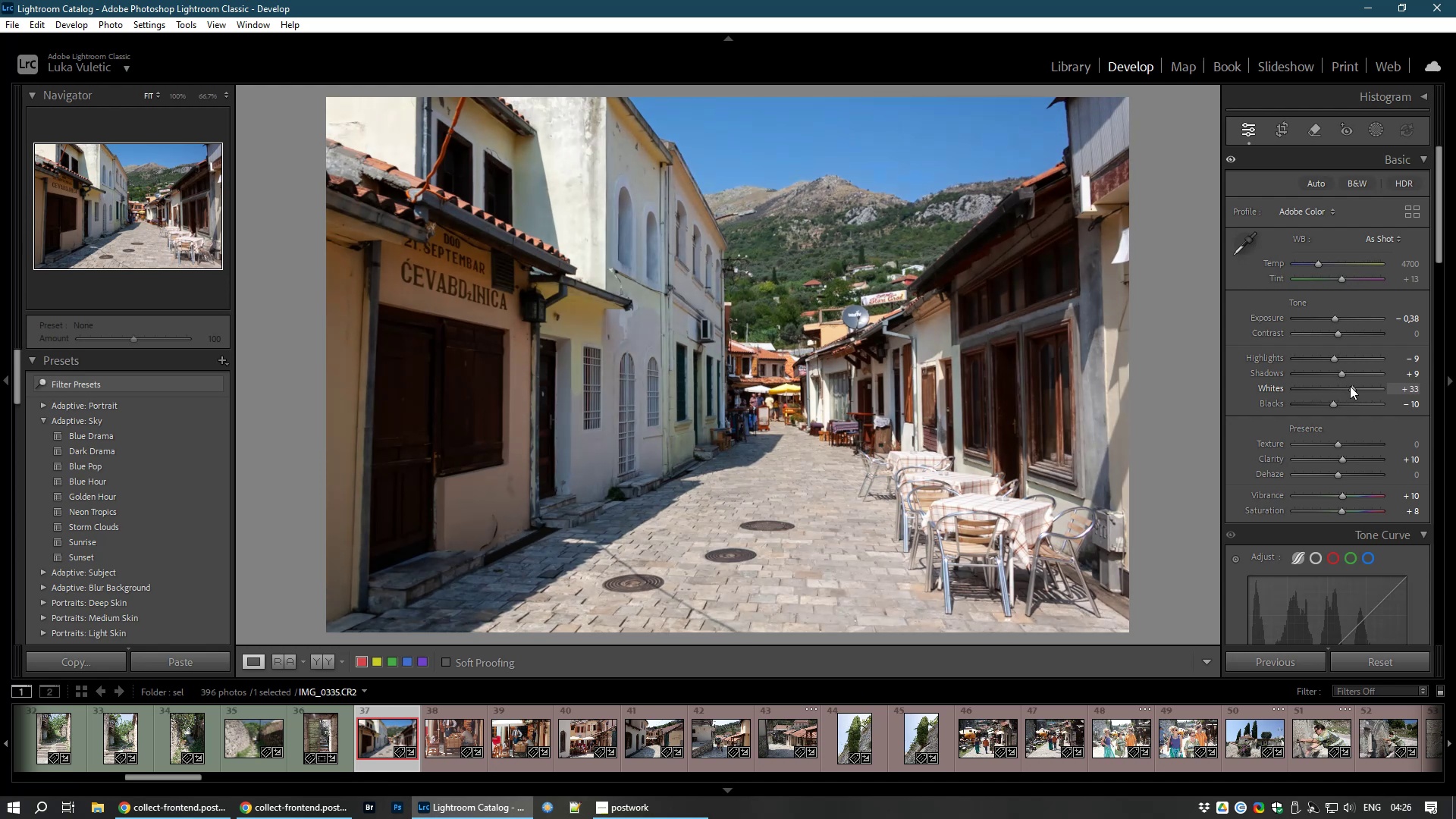 
key(8)
 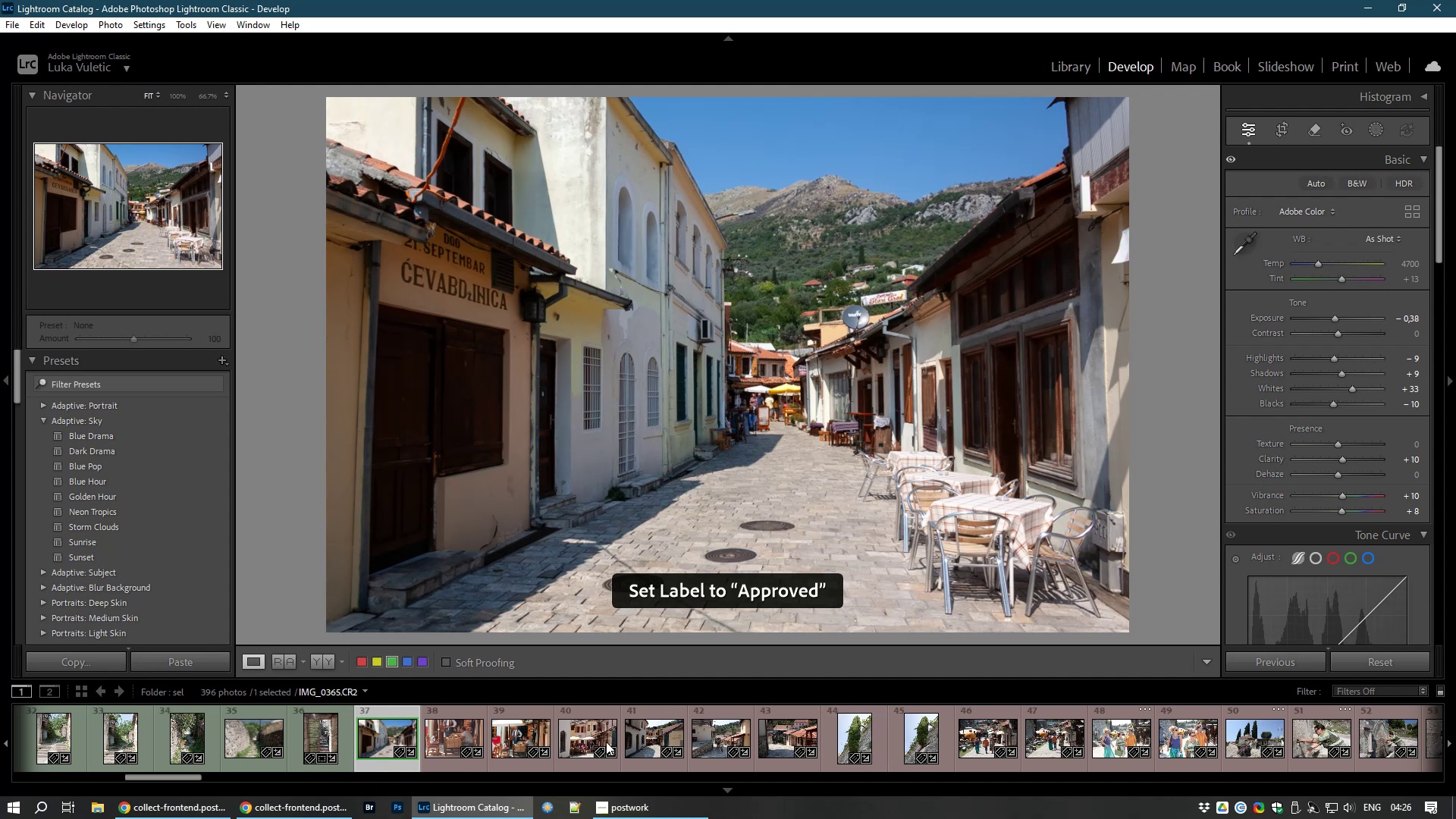 
left_click([453, 730])
 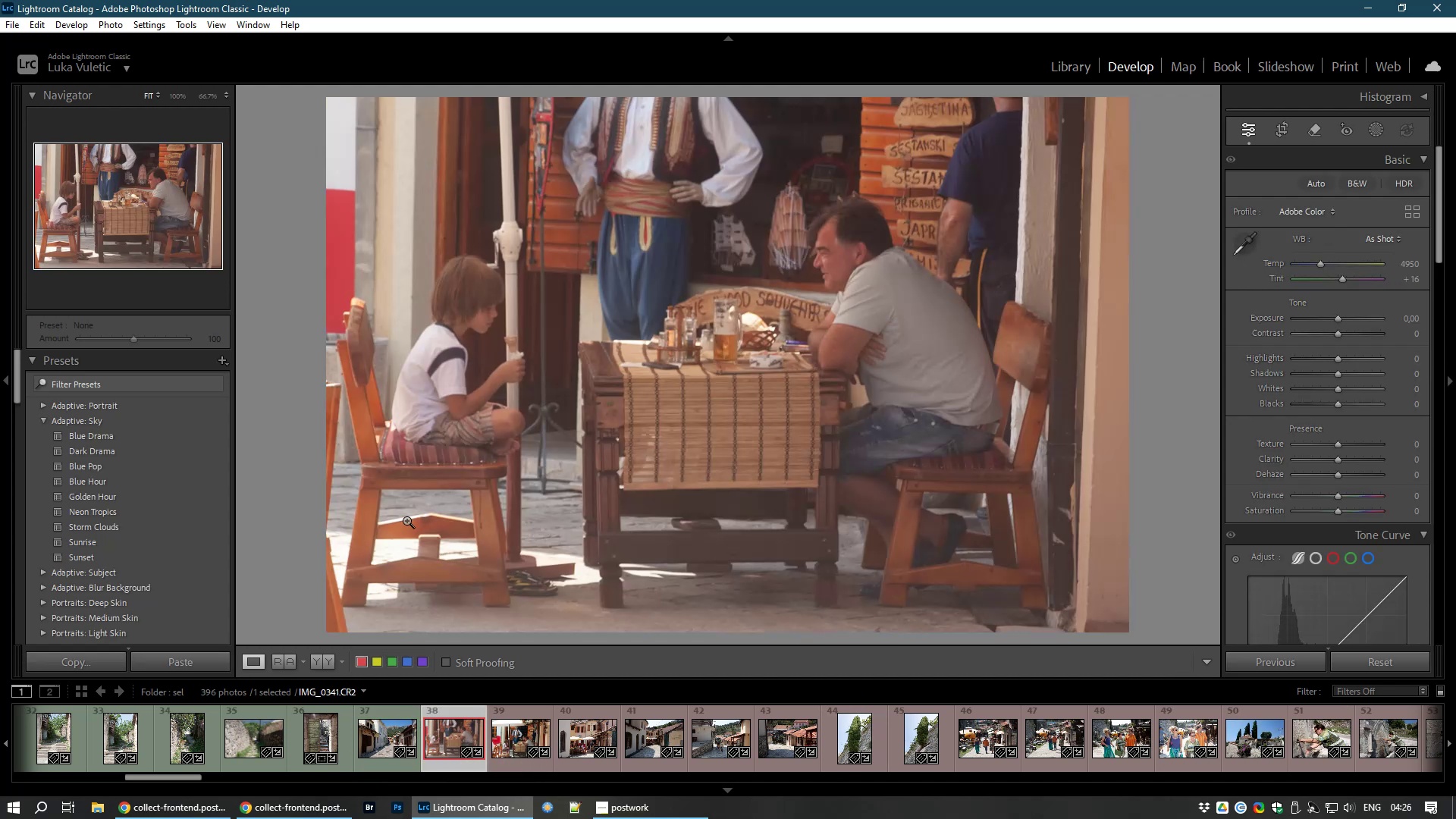 
wait(8.72)
 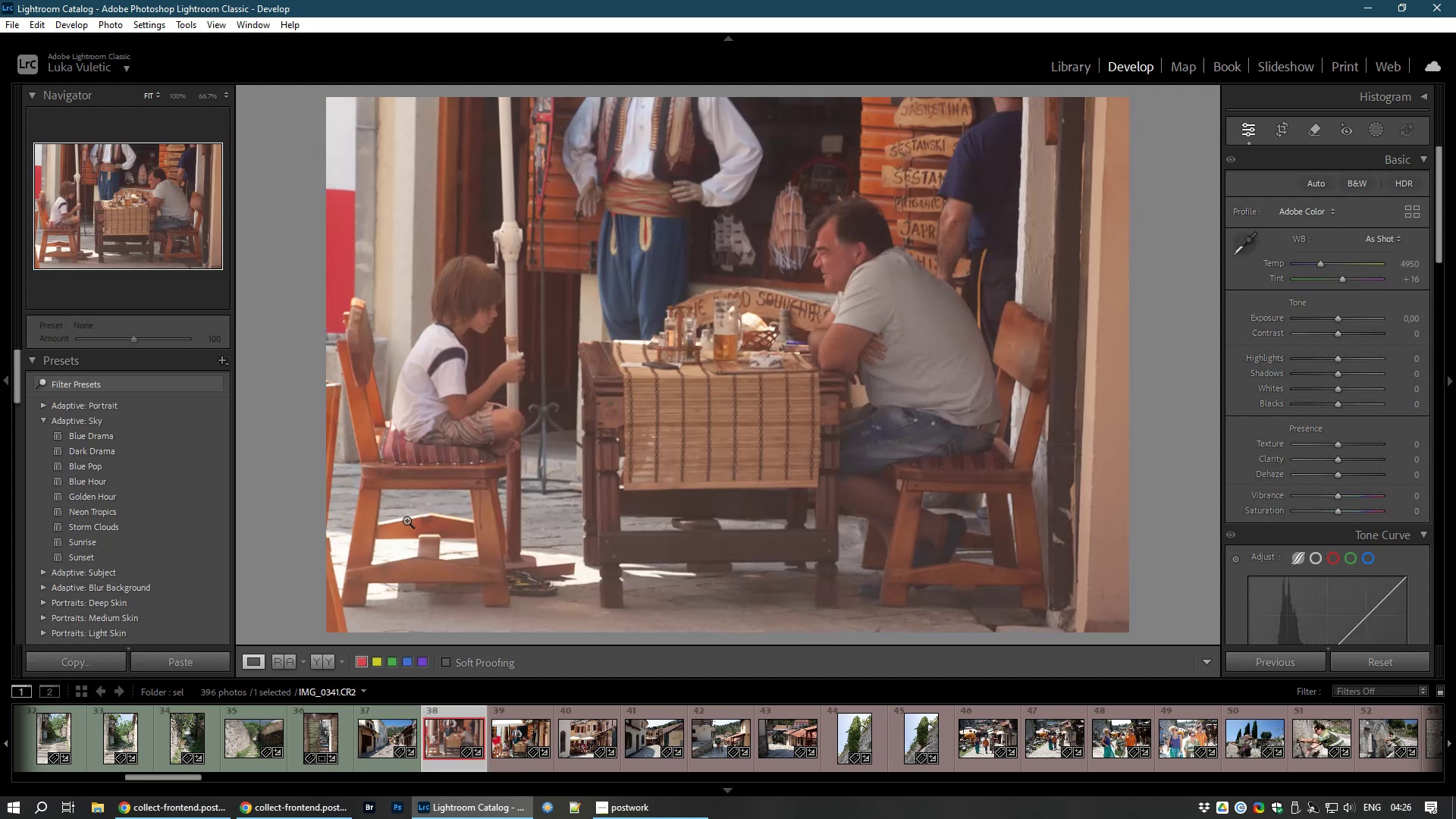 
scroll: coordinate [170, 563], scroll_direction: up, amount: 6.0
 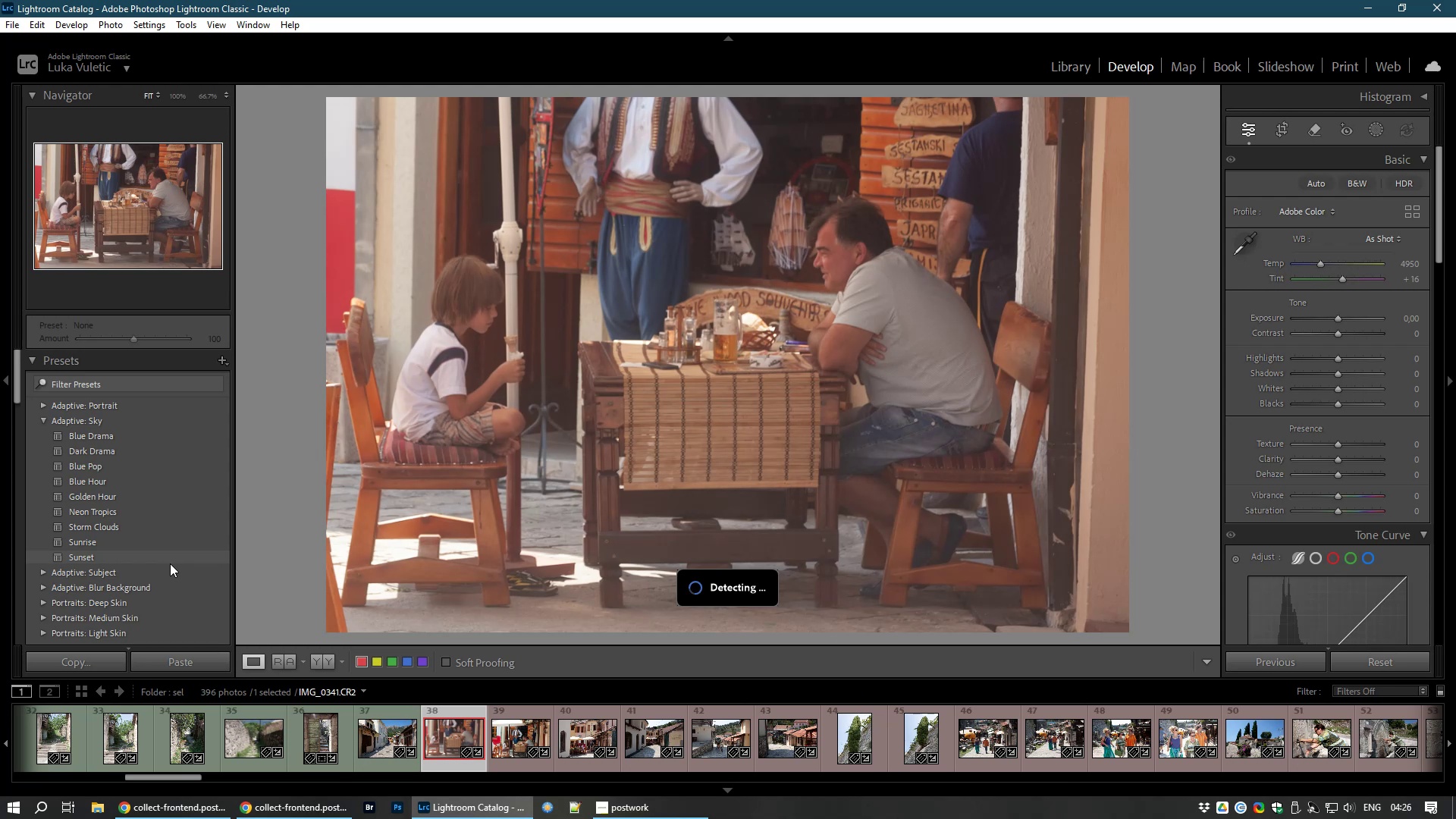 
scroll: coordinate [170, 563], scroll_direction: down, amount: 1.0
 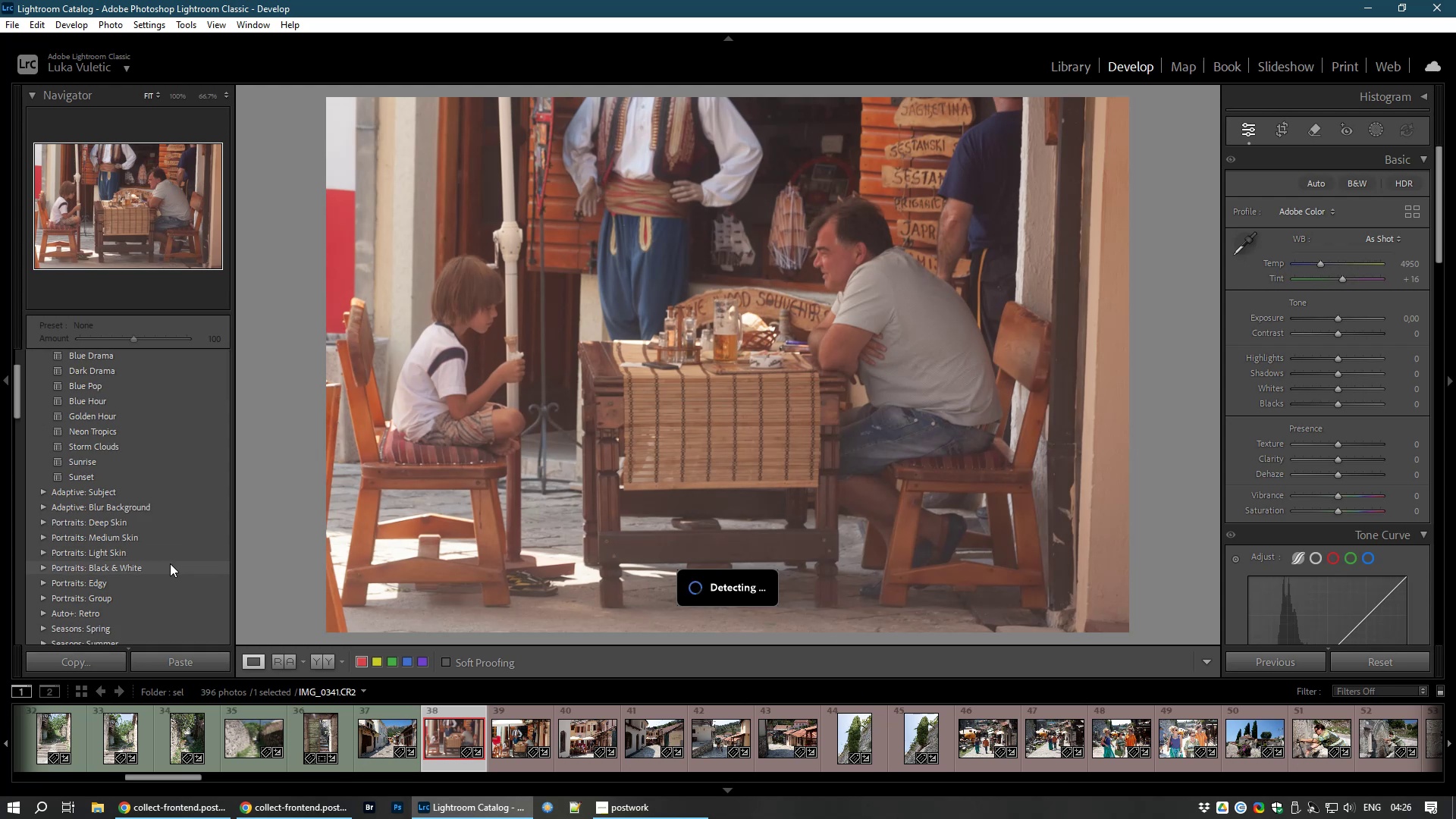 
left_click([46, 489])
 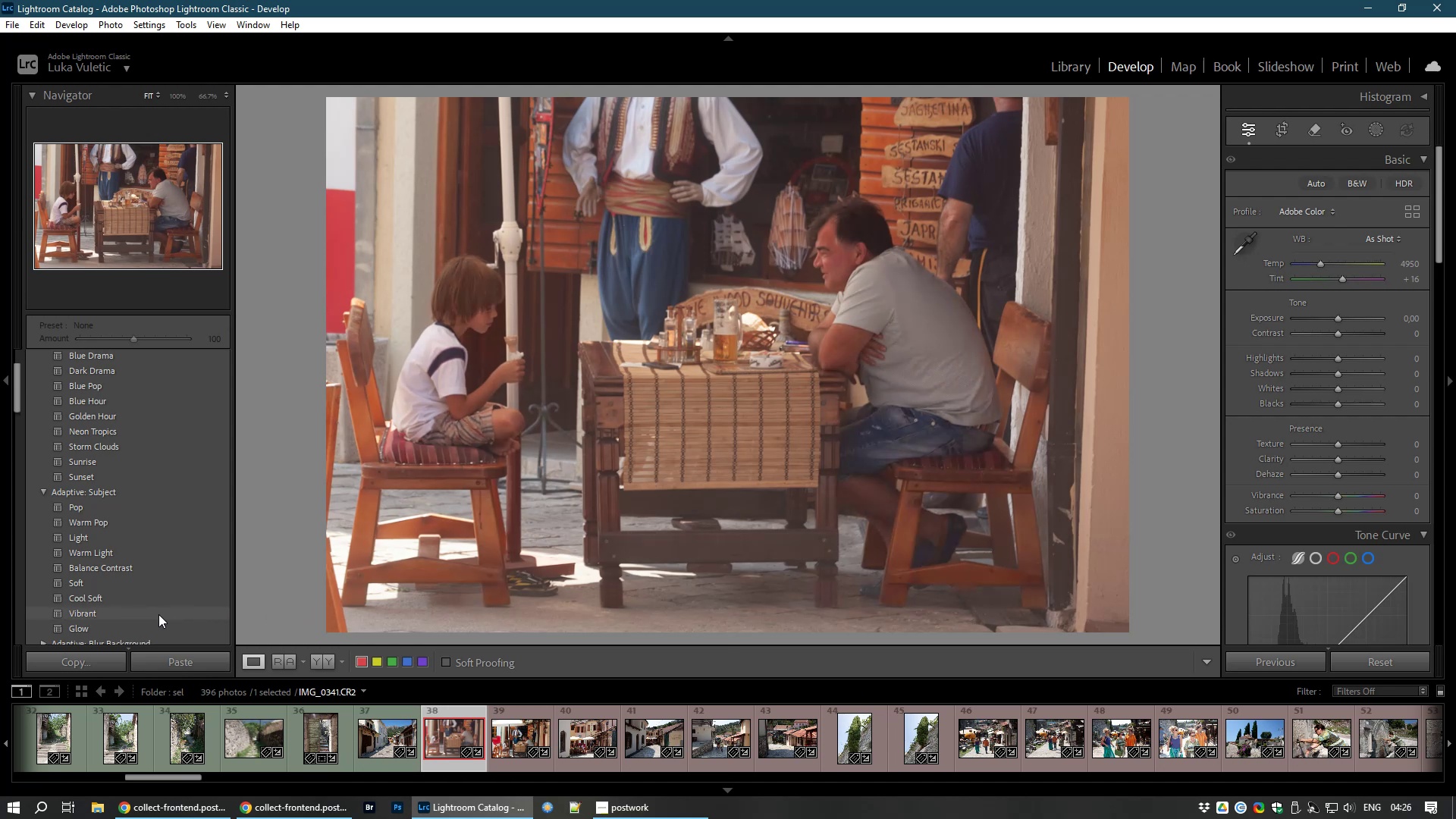 
wait(33.18)
 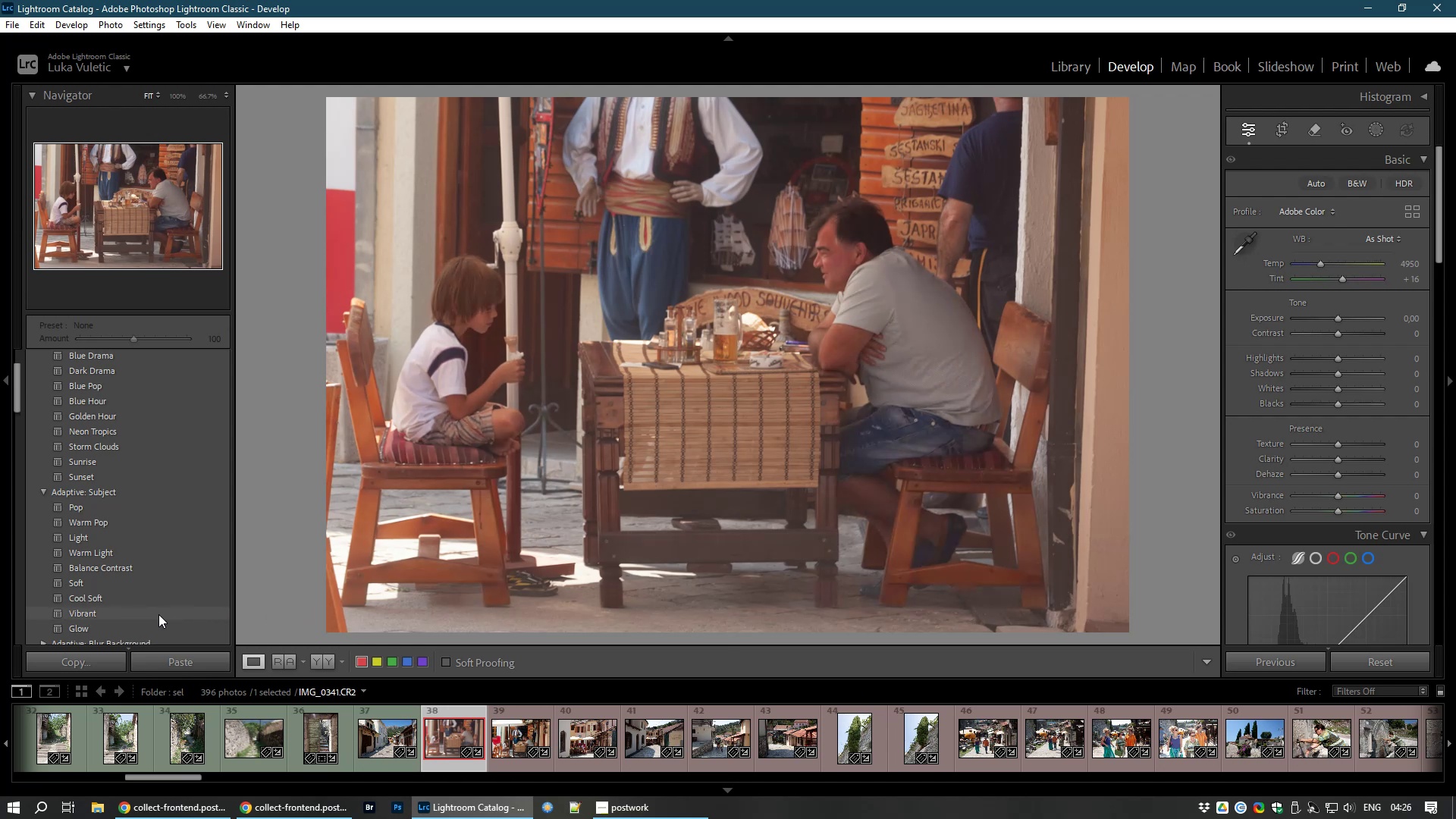 
left_click([158, 614])
 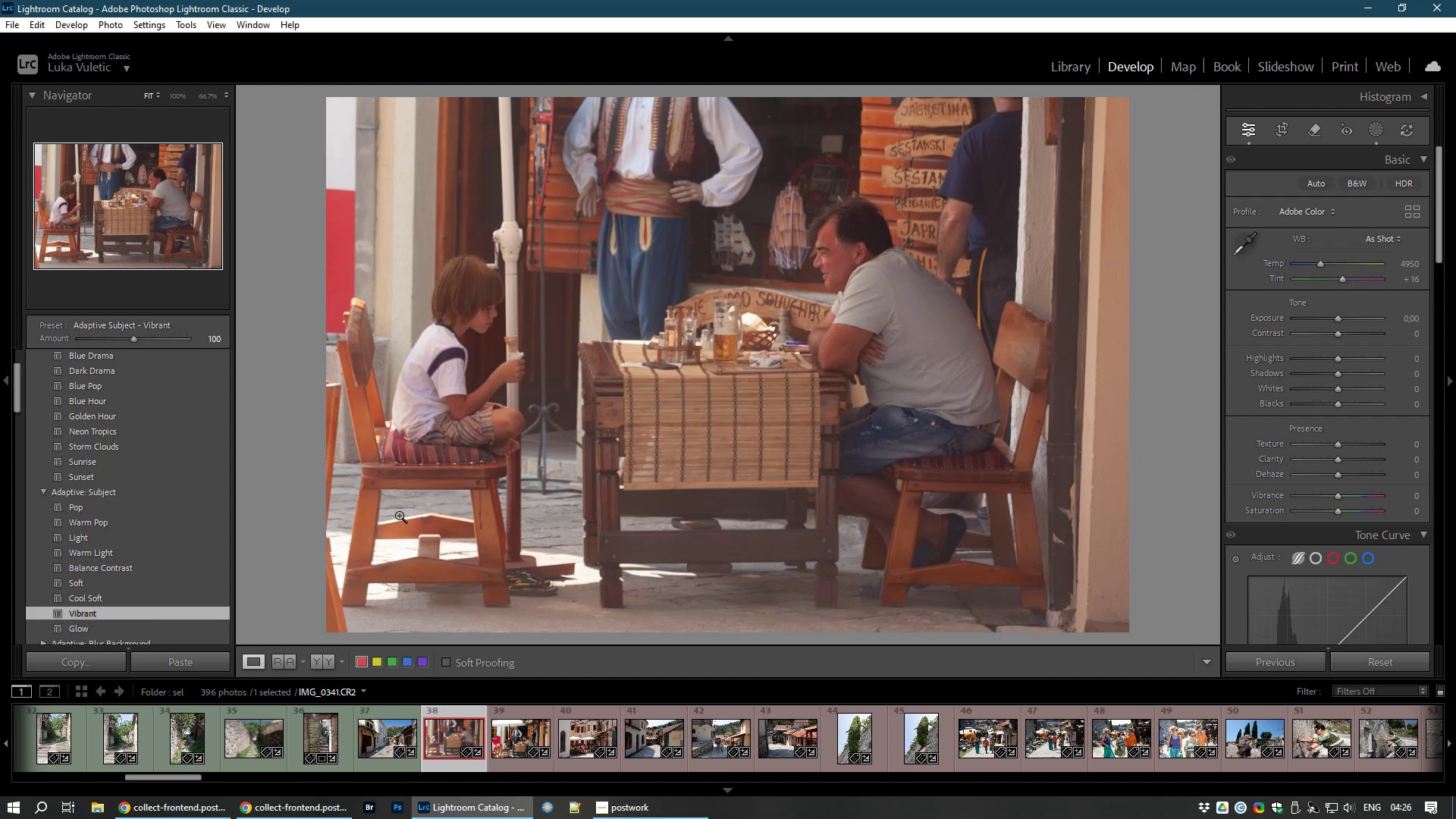 
scroll: coordinate [399, 515], scroll_direction: down, amount: 1.0
 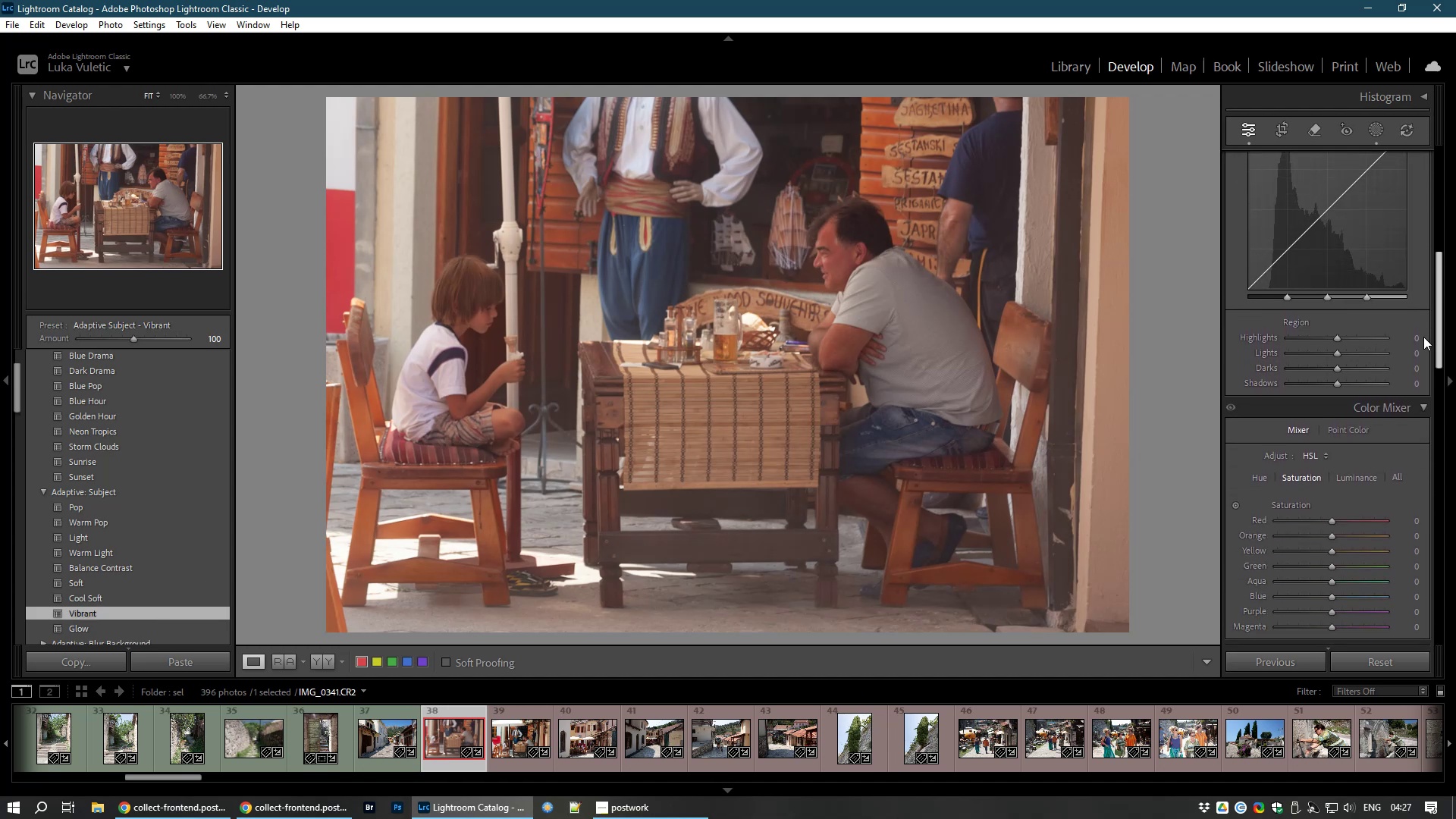 
wait(5.09)
 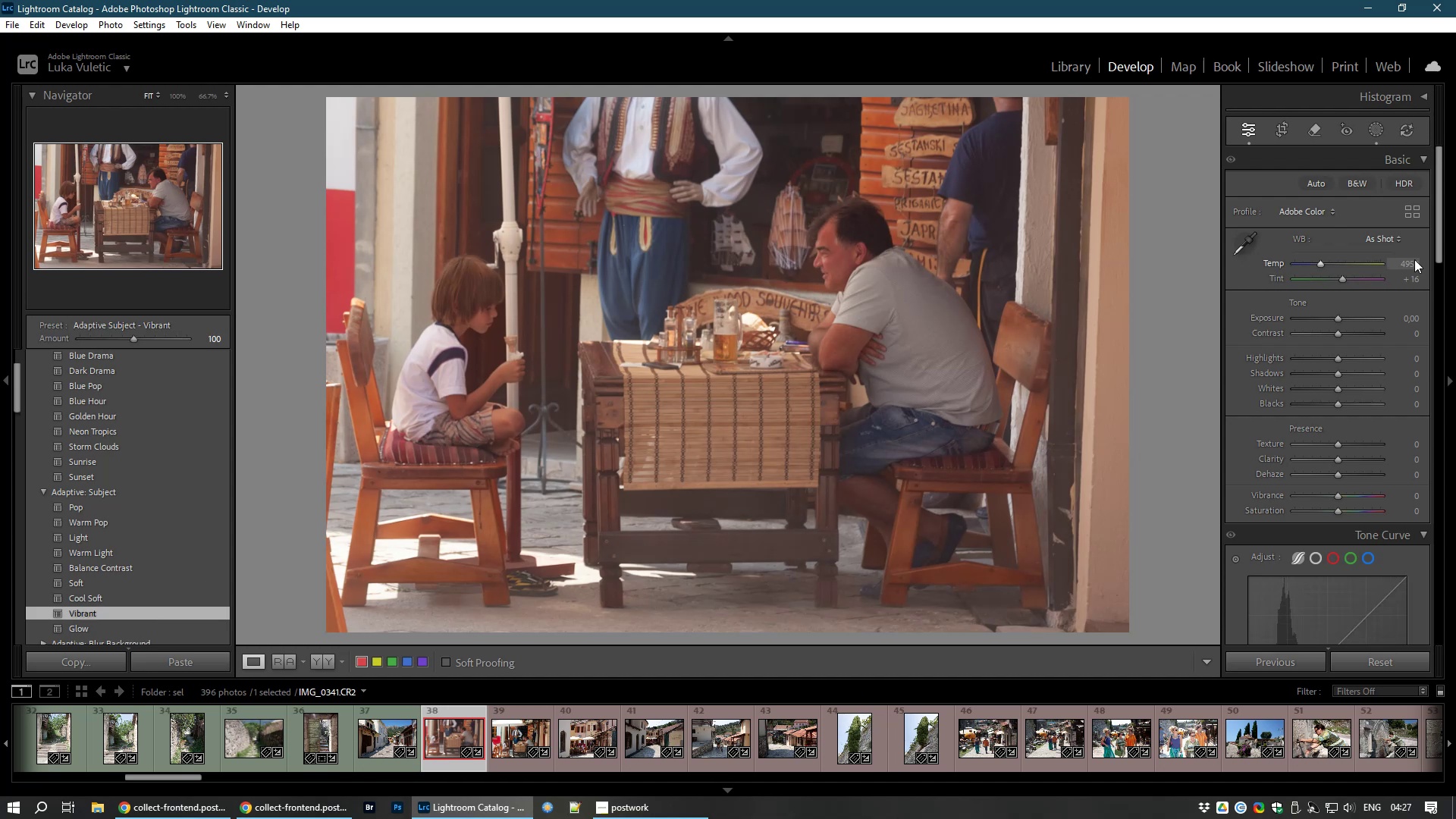 
mouse_move([1410, 494])
 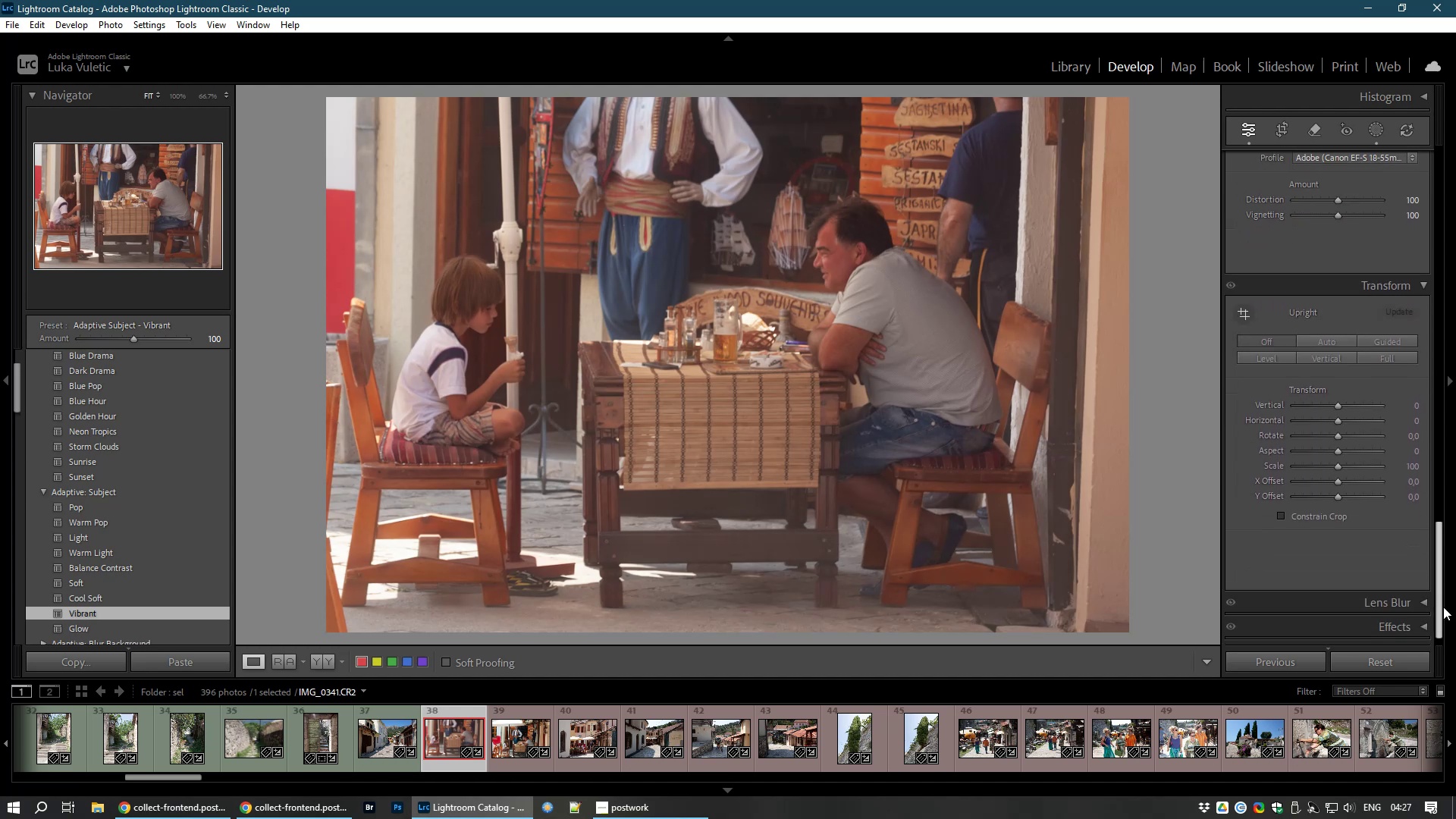 
mouse_move([1432, 359])
 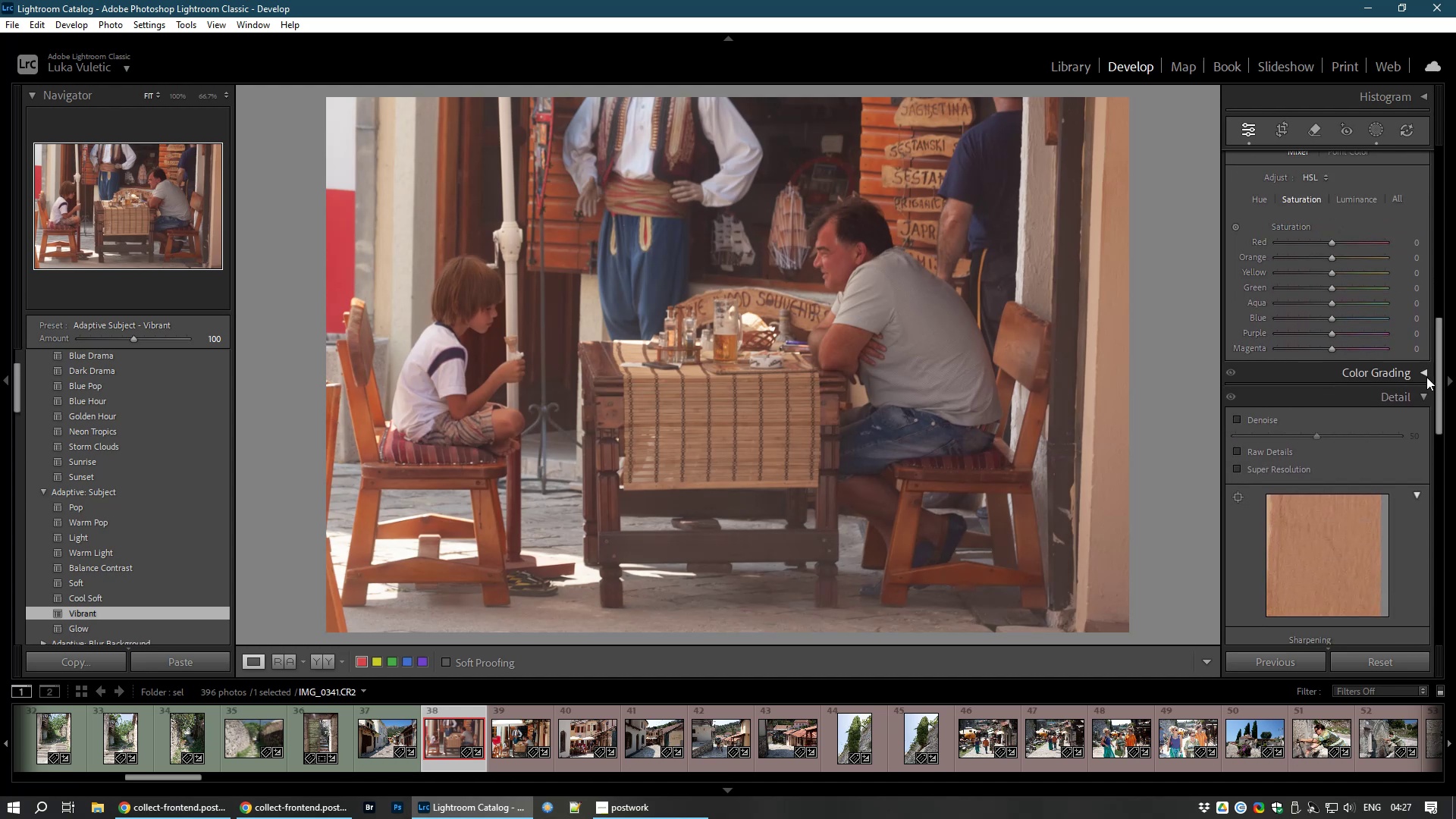 
left_click([1425, 374])
 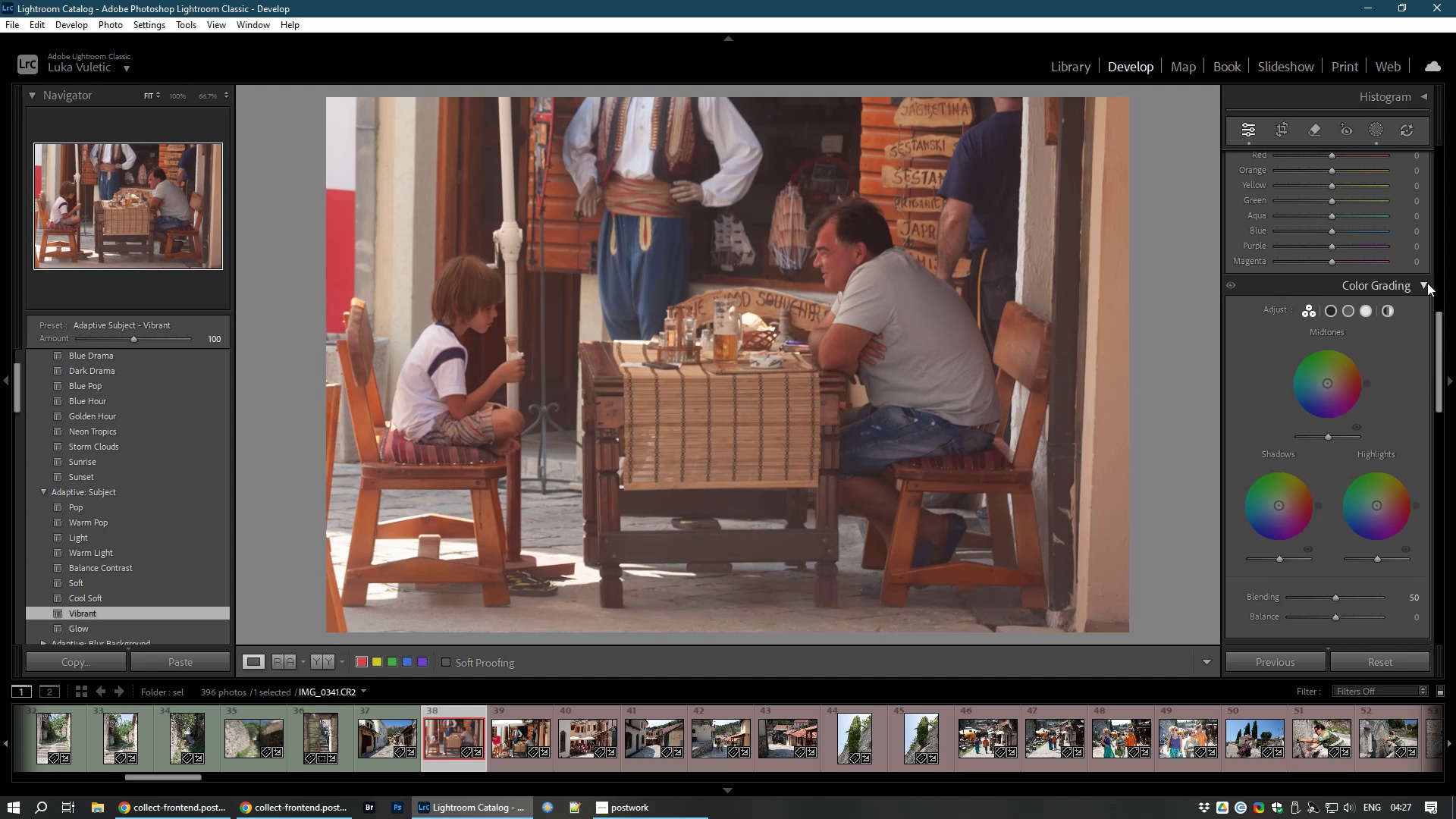 
left_click([1423, 287])
 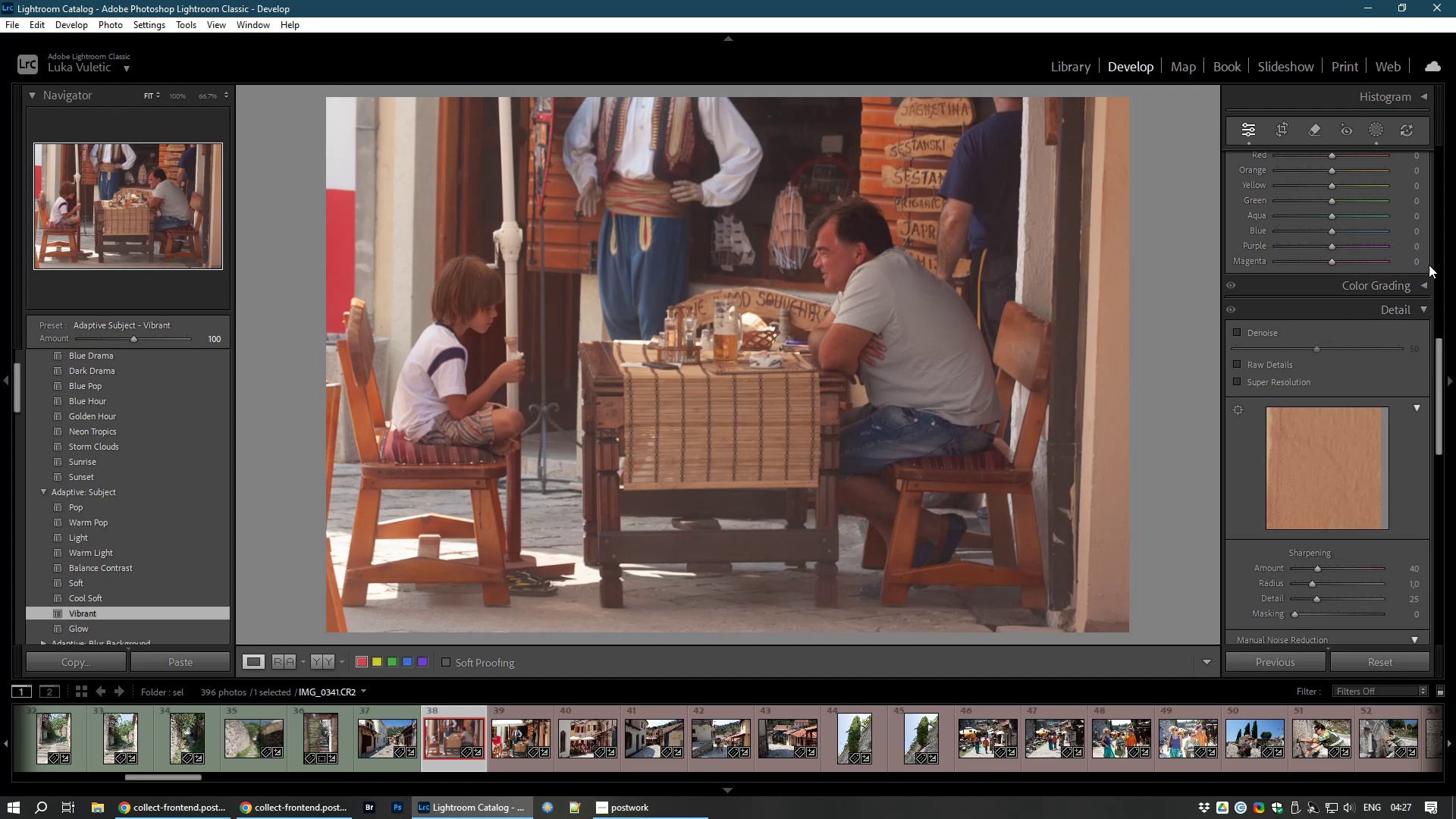 
mouse_move([1424, 313])
 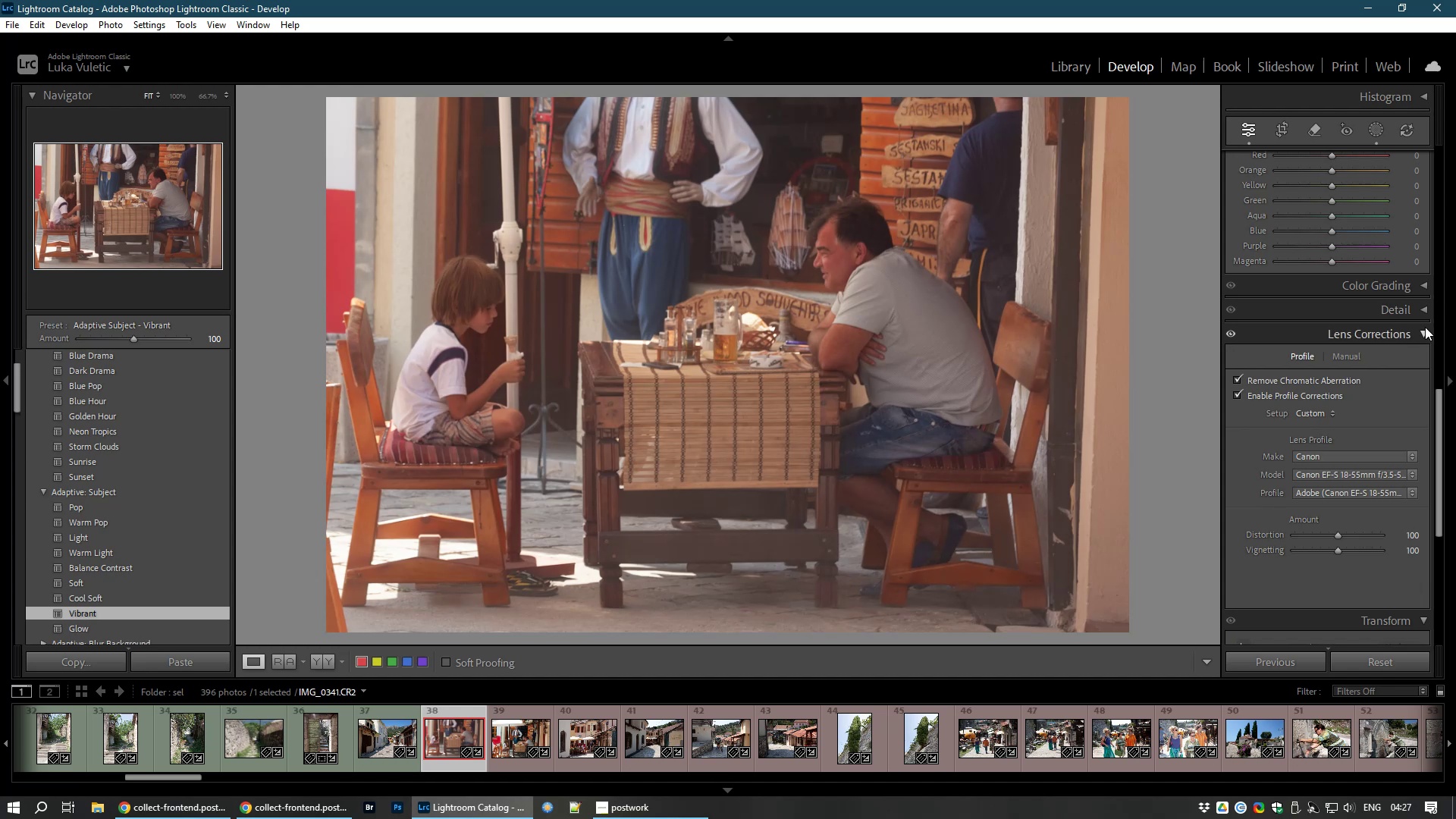 
left_click([1421, 331])
 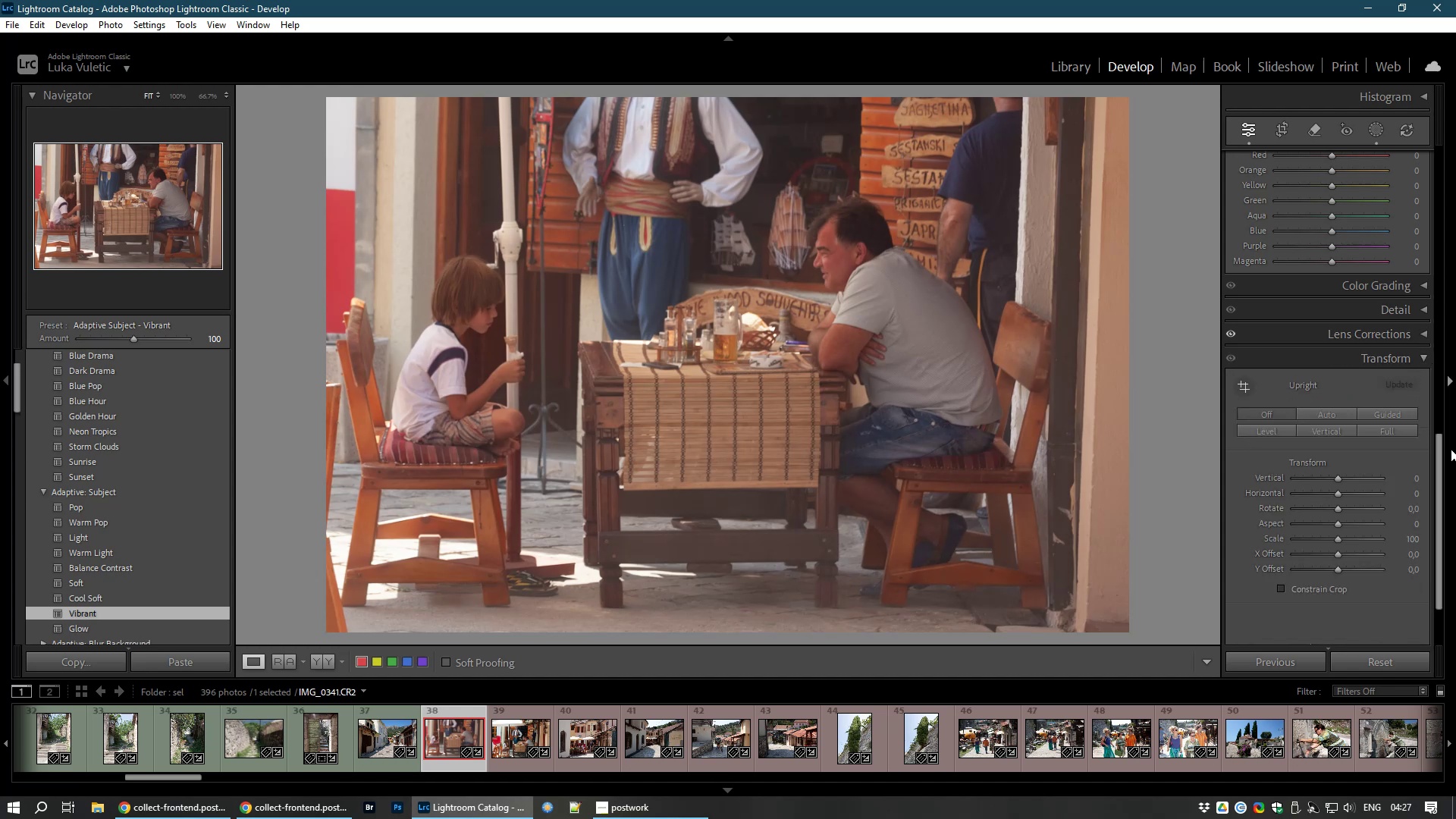 
left_click_drag(start_coordinate=[1444, 450], to_coordinate=[1436, 427])
 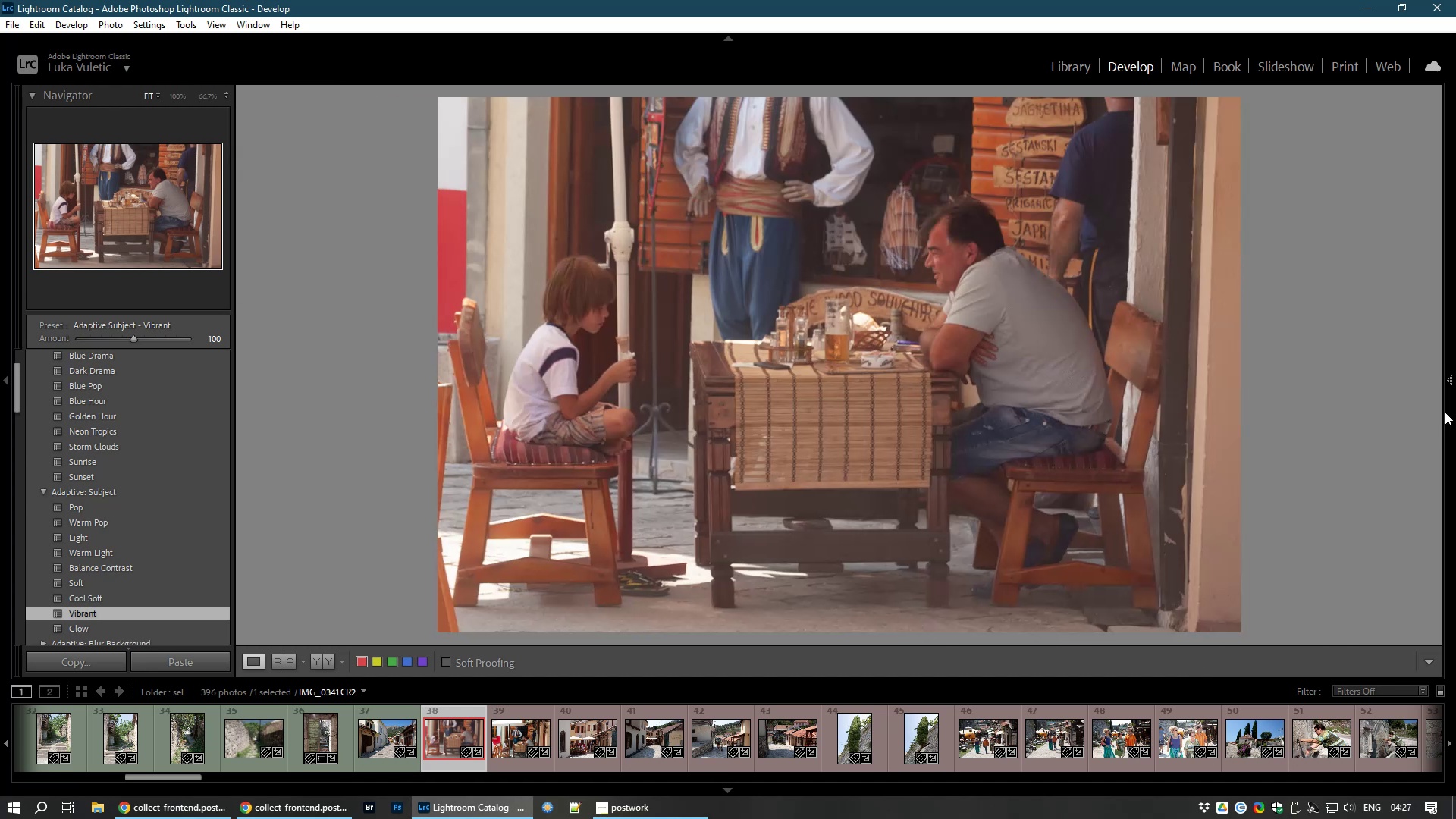 
mouse_move([1439, 387])
 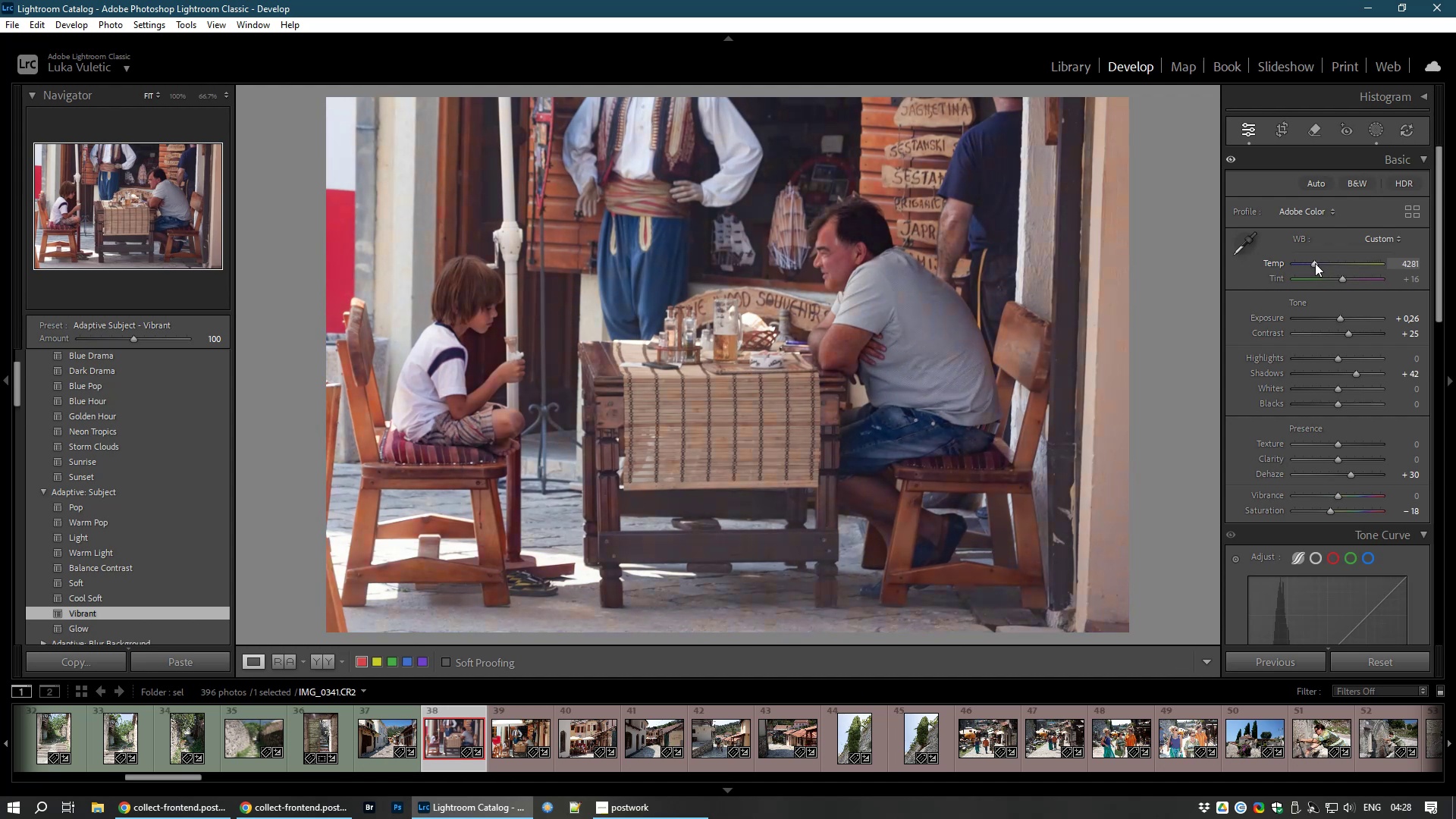 
wait(71.0)
 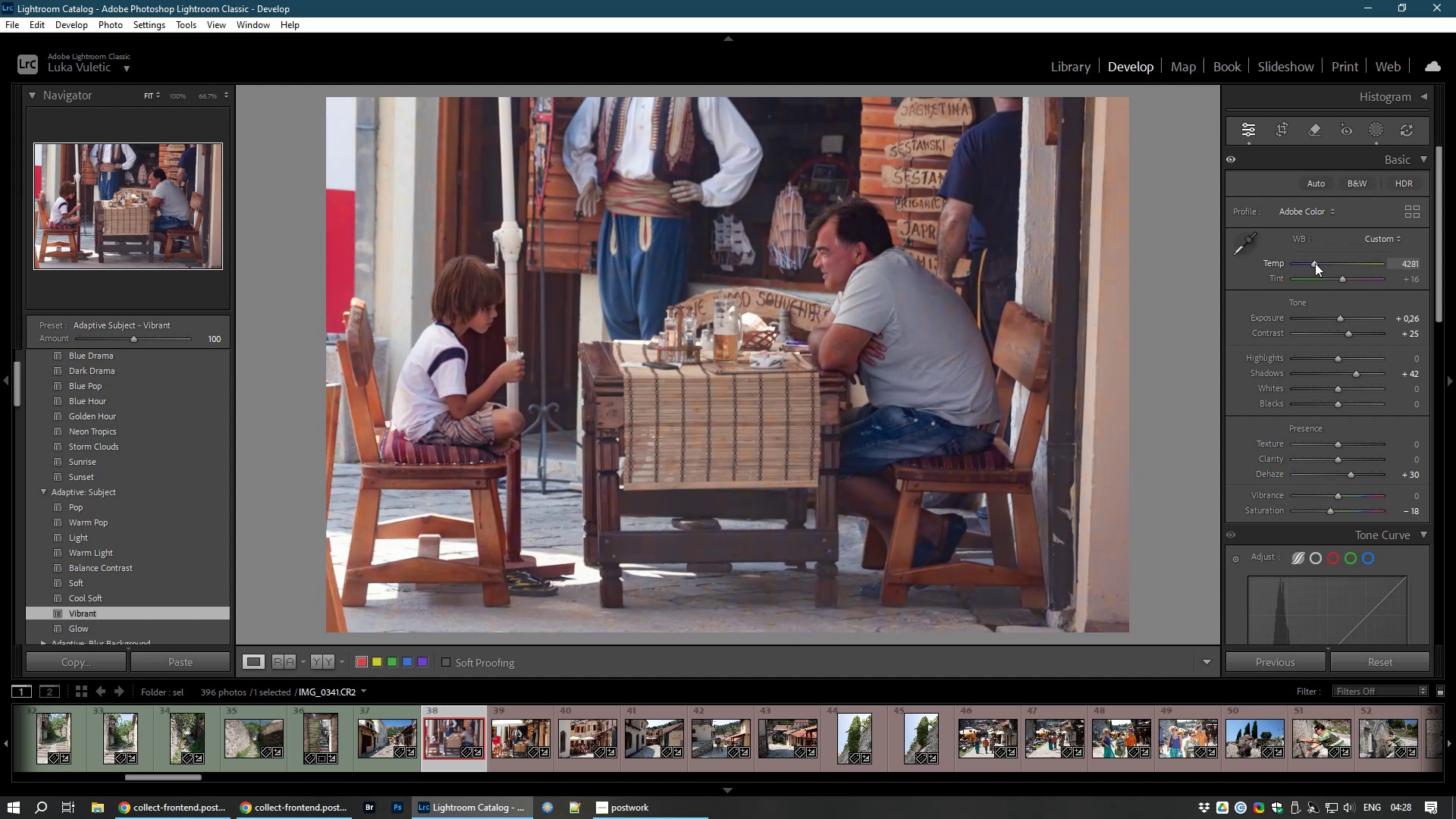 
key(8)
 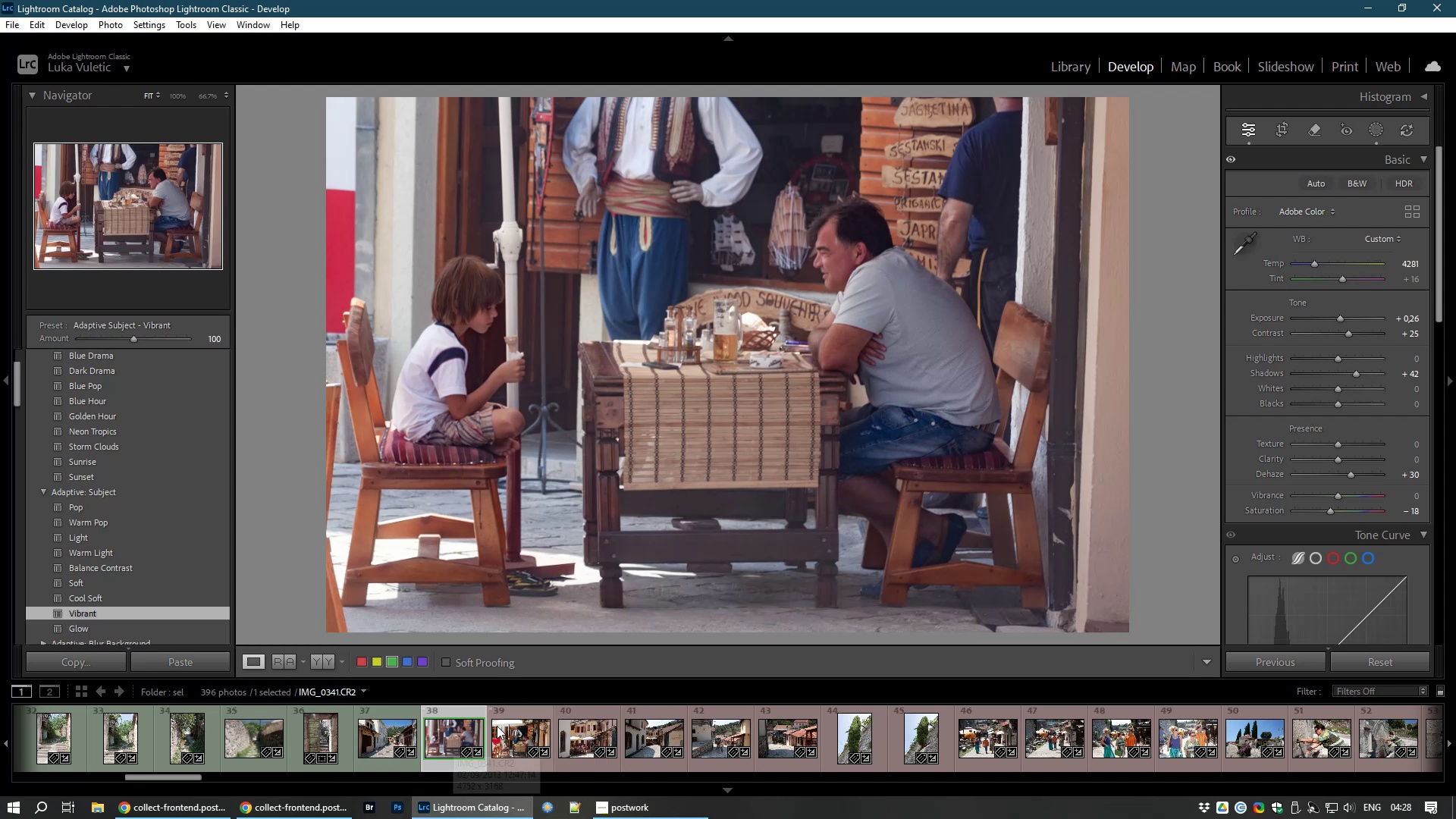 
left_click([505, 735])
 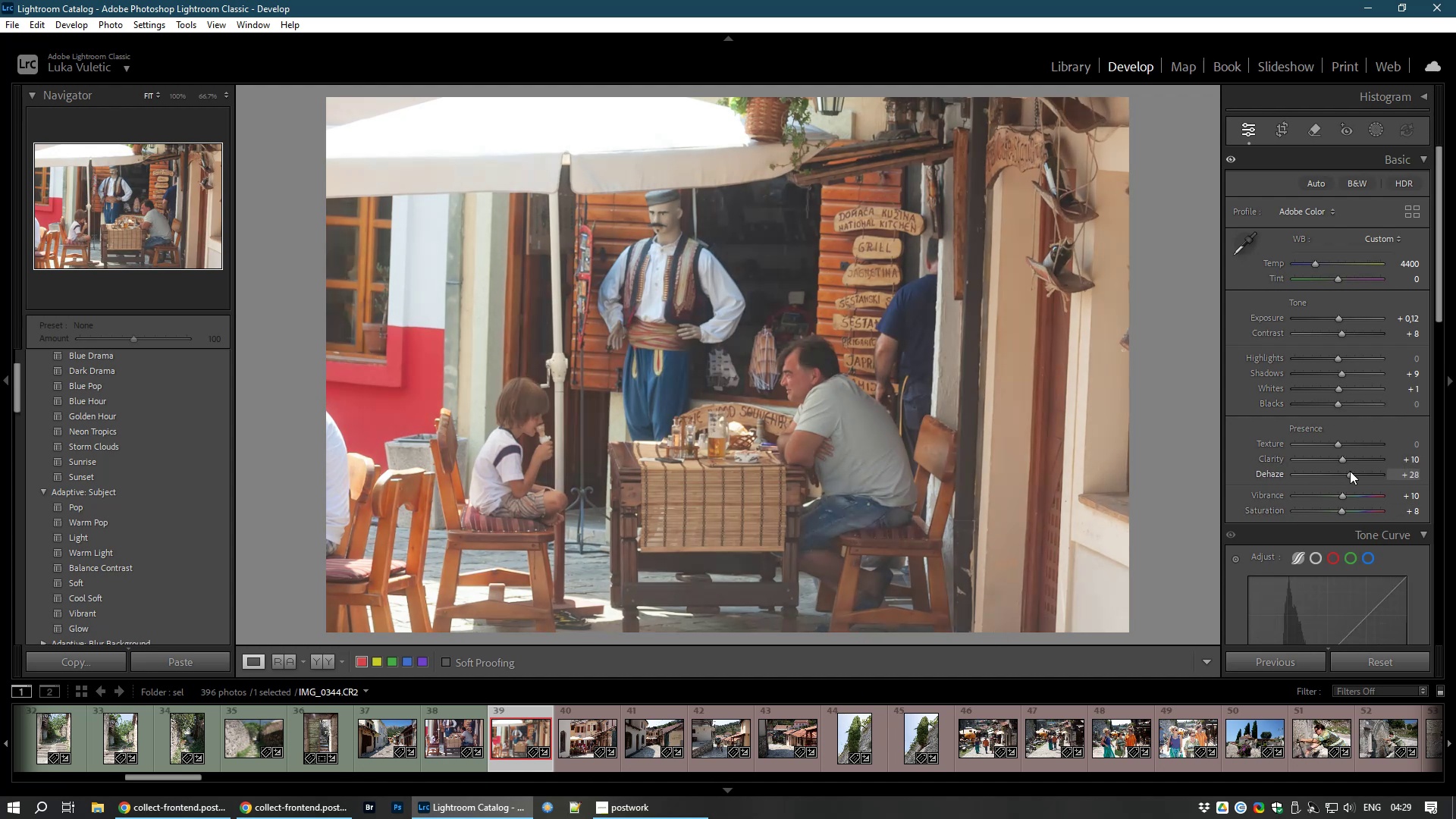 
wait(25.24)
 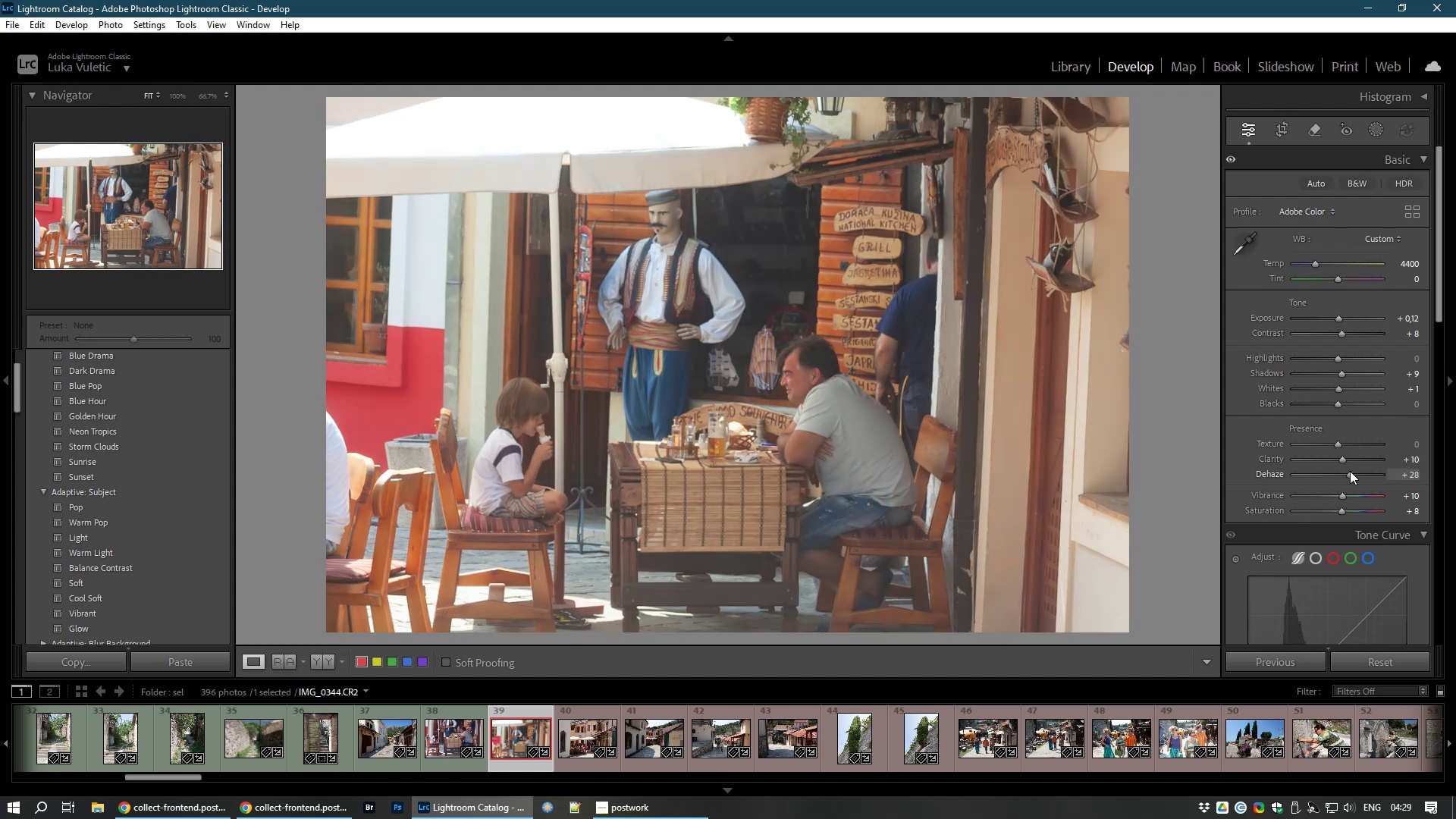 
key(8)
 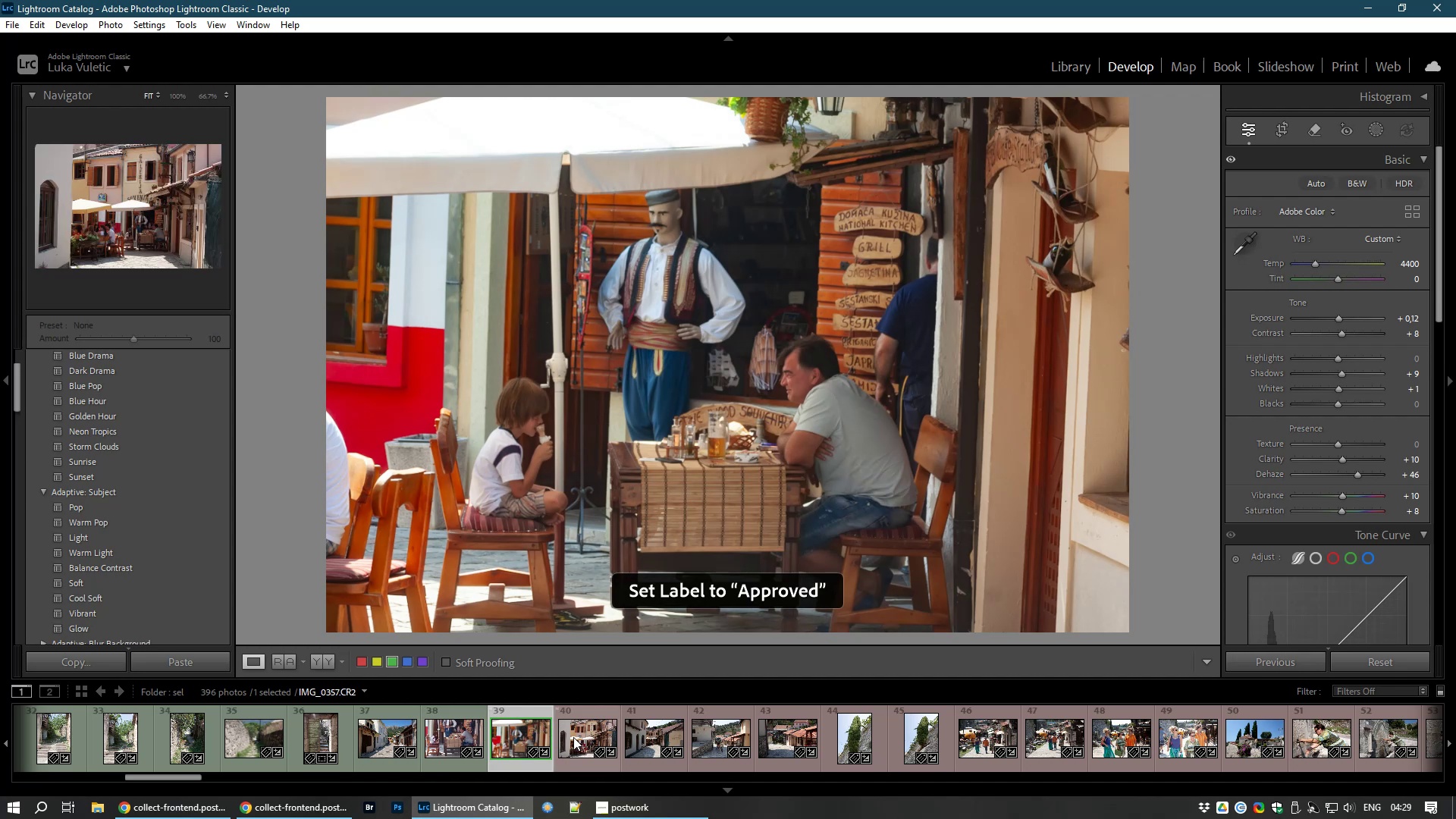 
left_click([570, 737])
 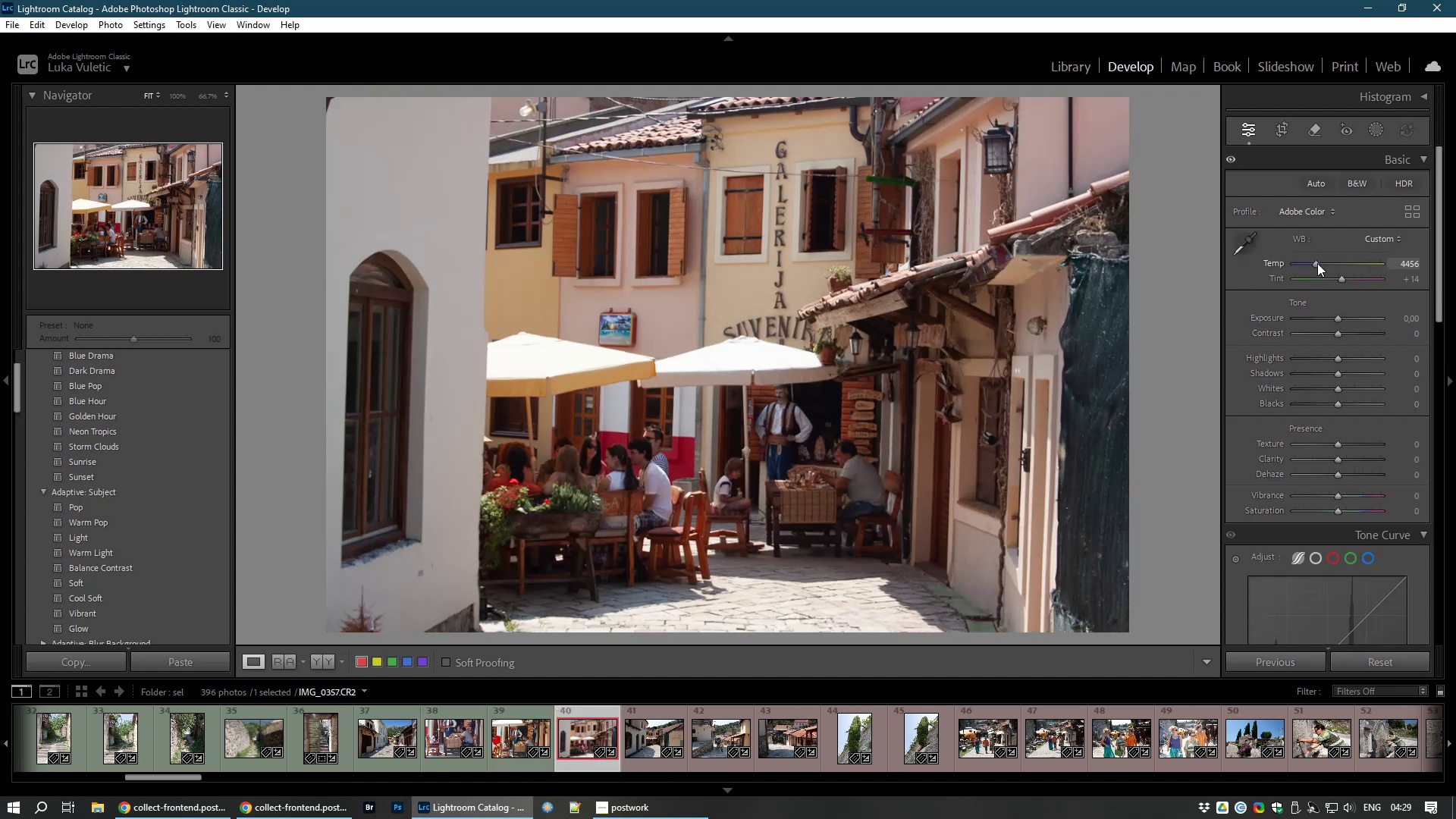 
wait(11.18)
 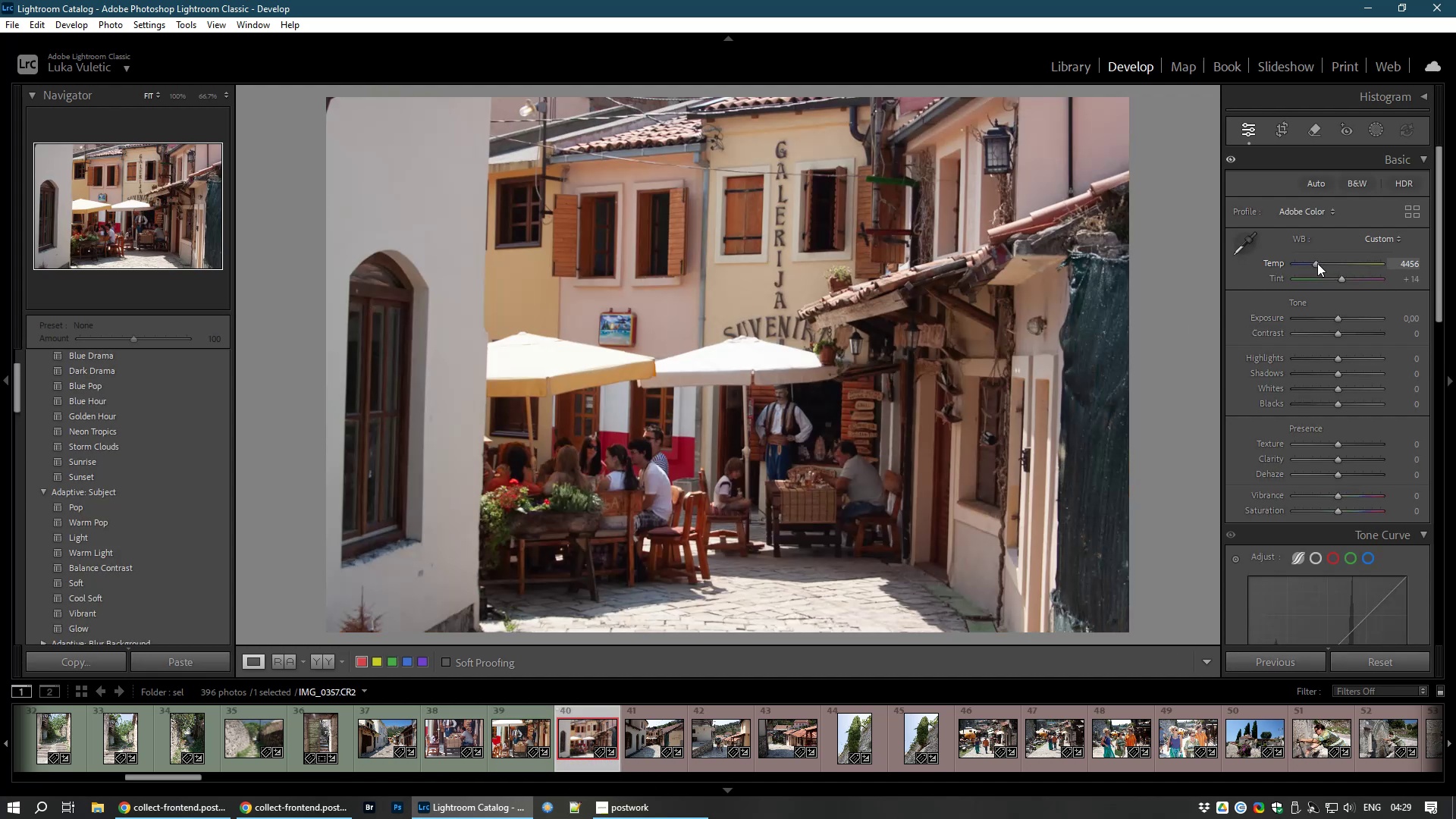 
left_click_drag(start_coordinate=[1337, 387], to_coordinate=[1349, 388])
 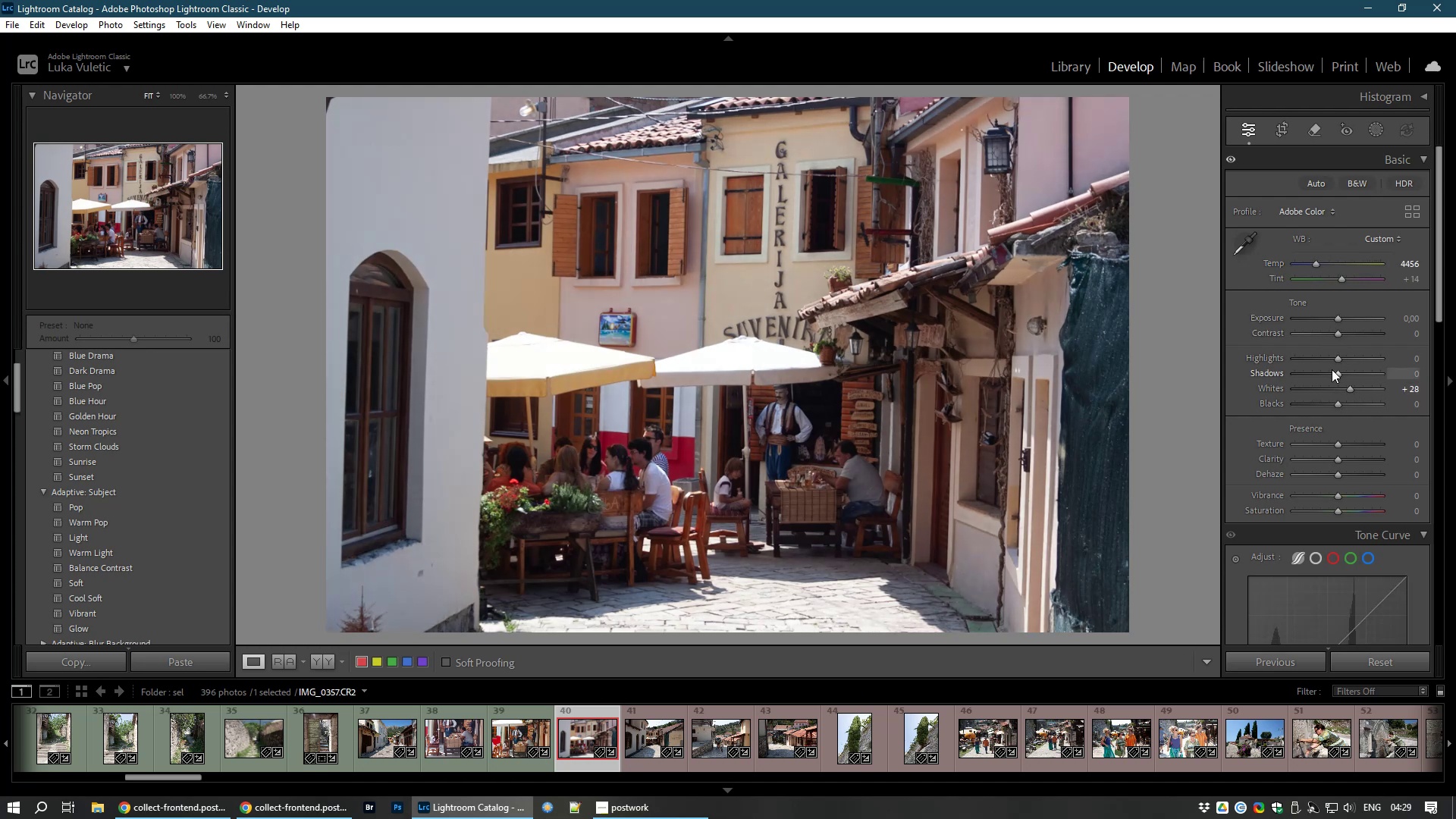 
left_click_drag(start_coordinate=[1335, 375], to_coordinate=[1357, 366])
 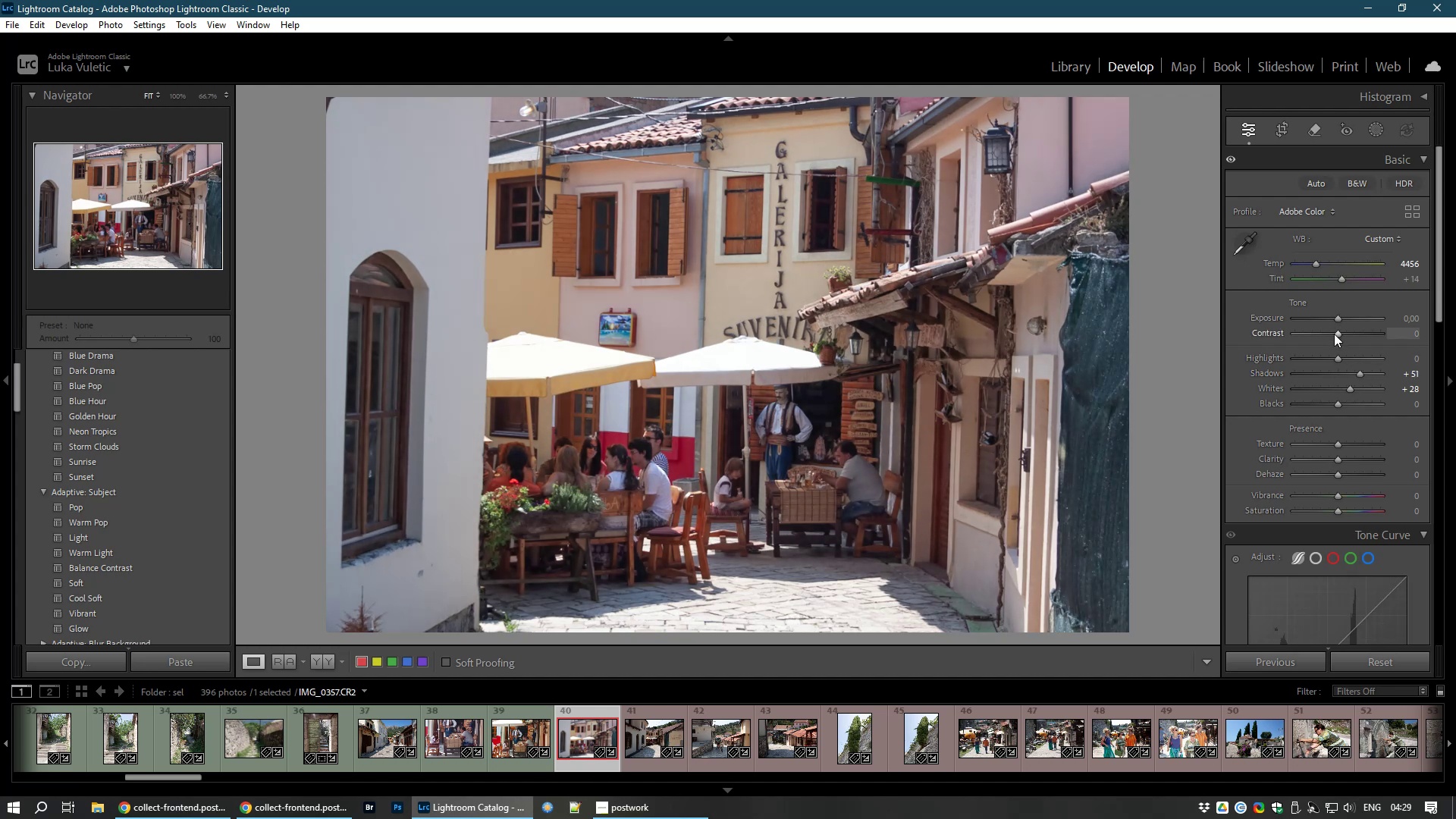 
left_click_drag(start_coordinate=[1339, 333], to_coordinate=[1346, 332])
 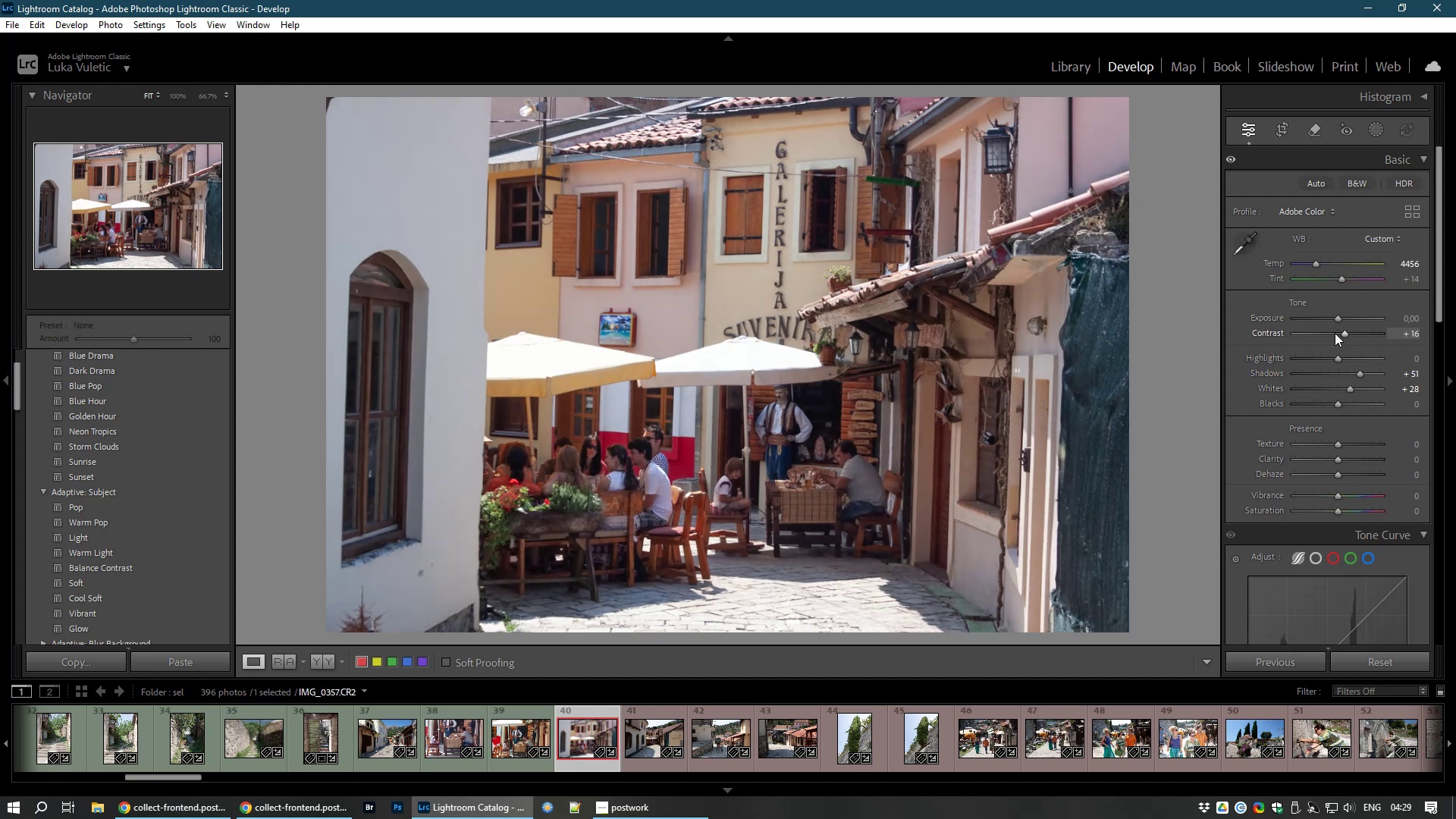 
wait(9.06)
 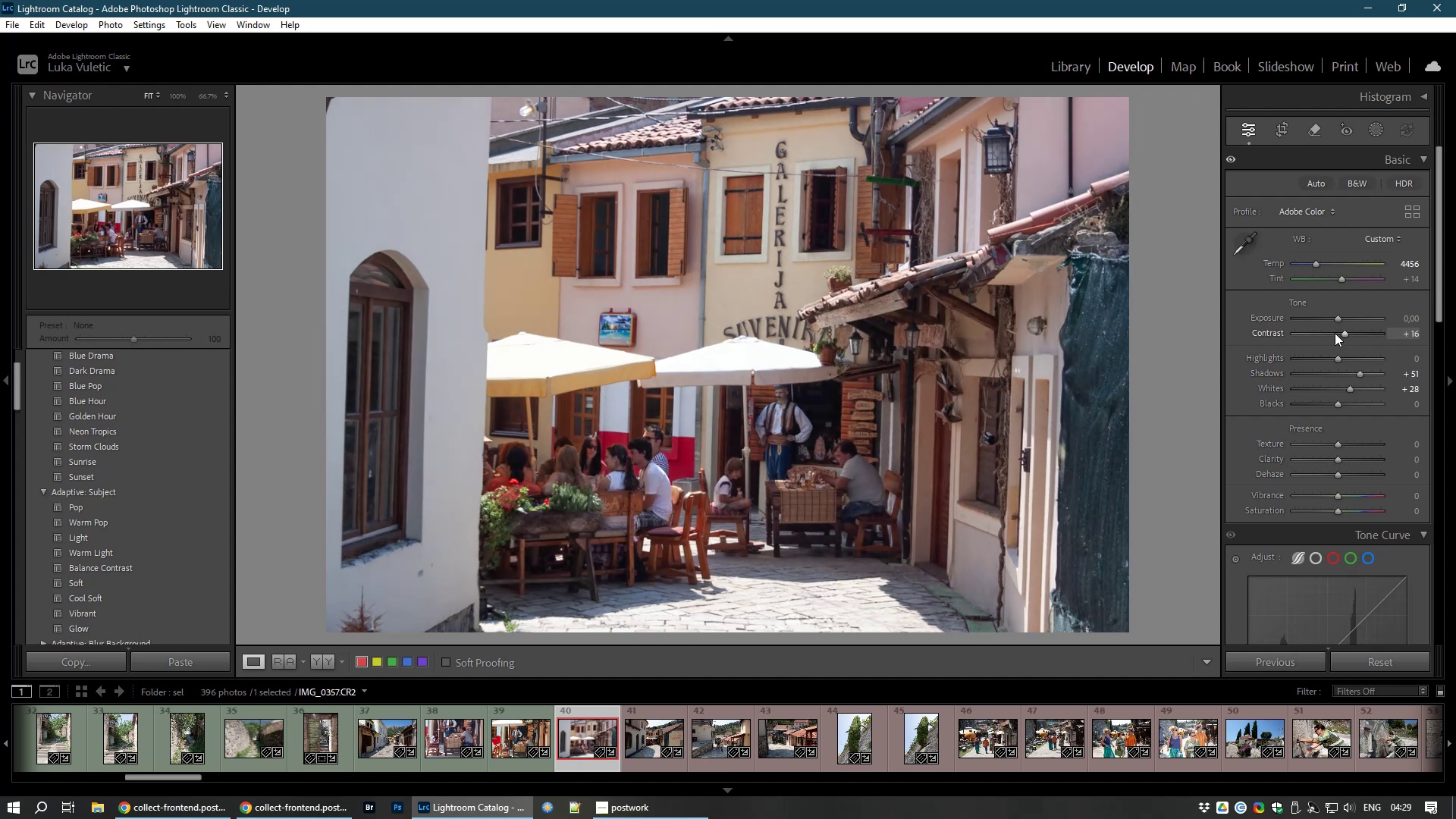 
left_click([653, 740])
 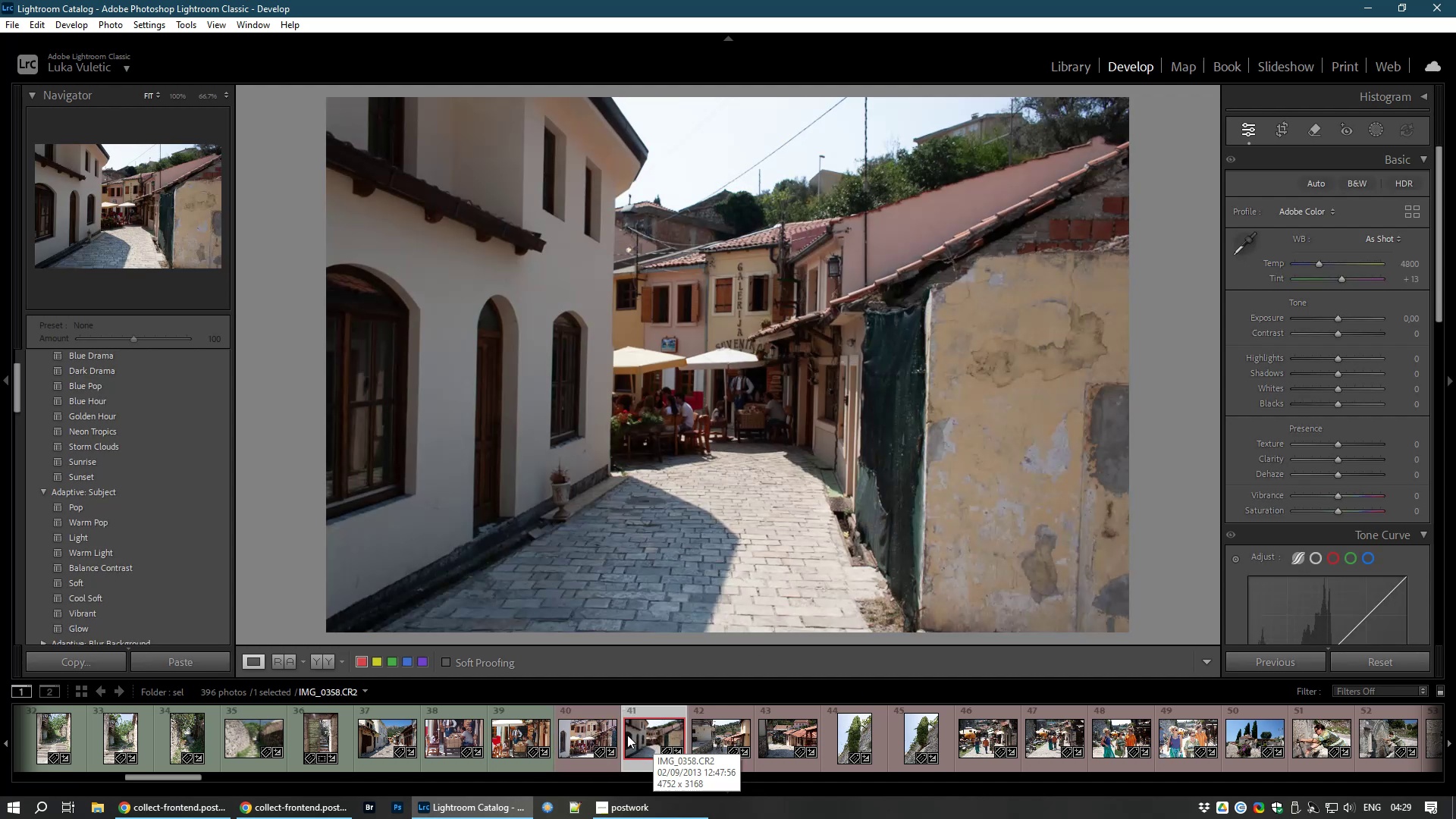 
wait(5.74)
 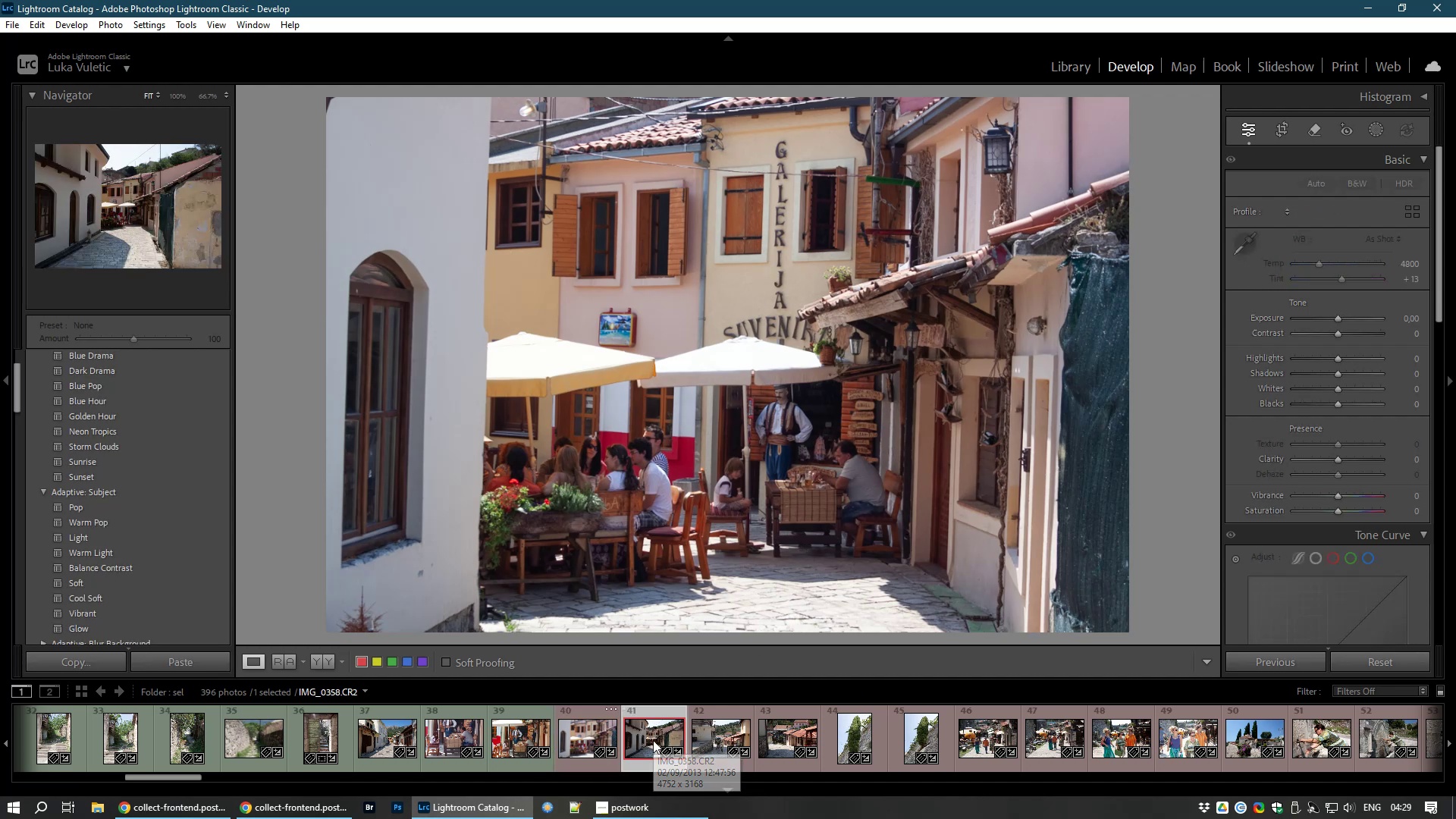 
left_click([586, 738])
 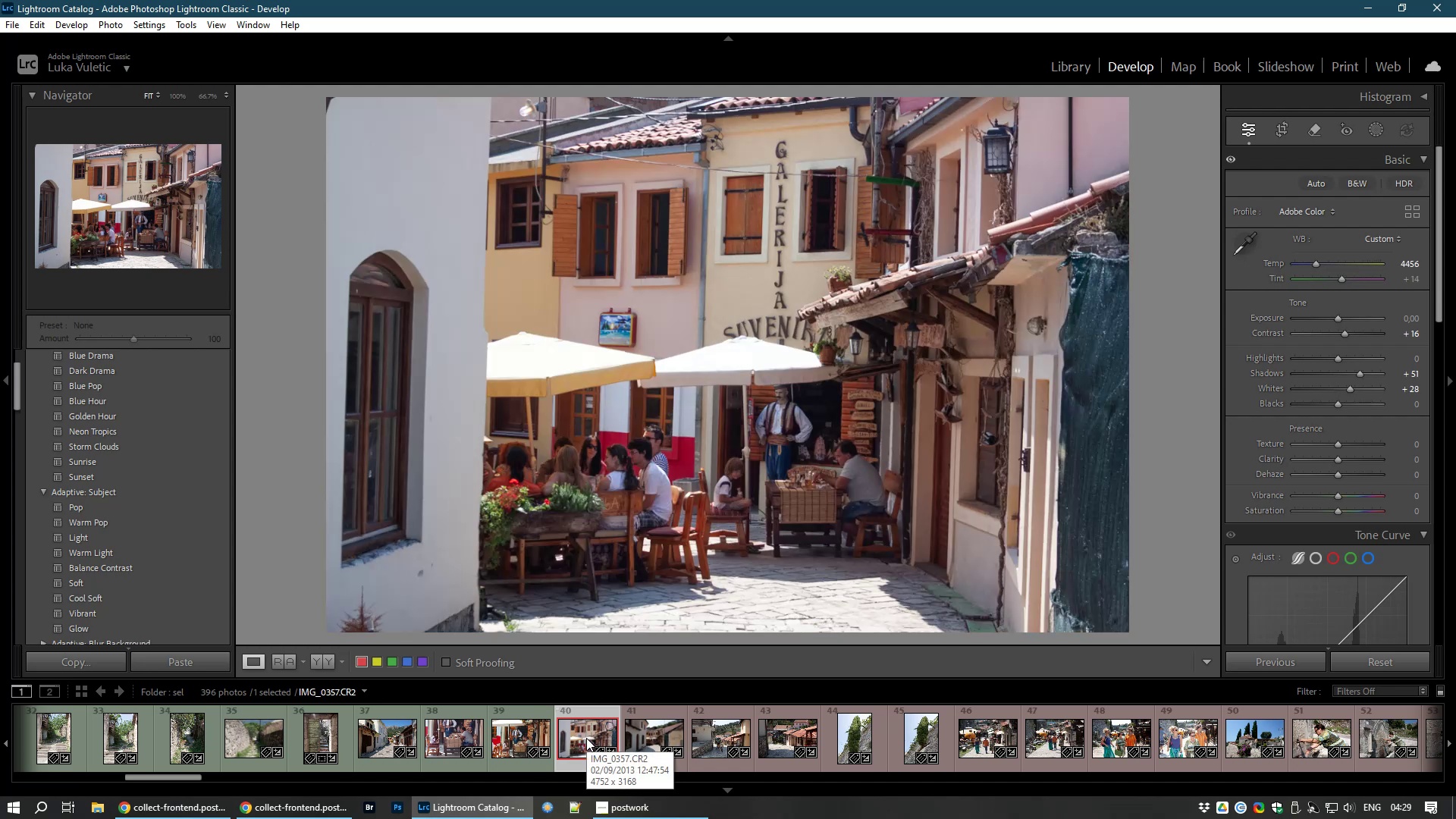 
hold_key(key=ControlLeft, duration=1.68)
left_click([645, 737])
 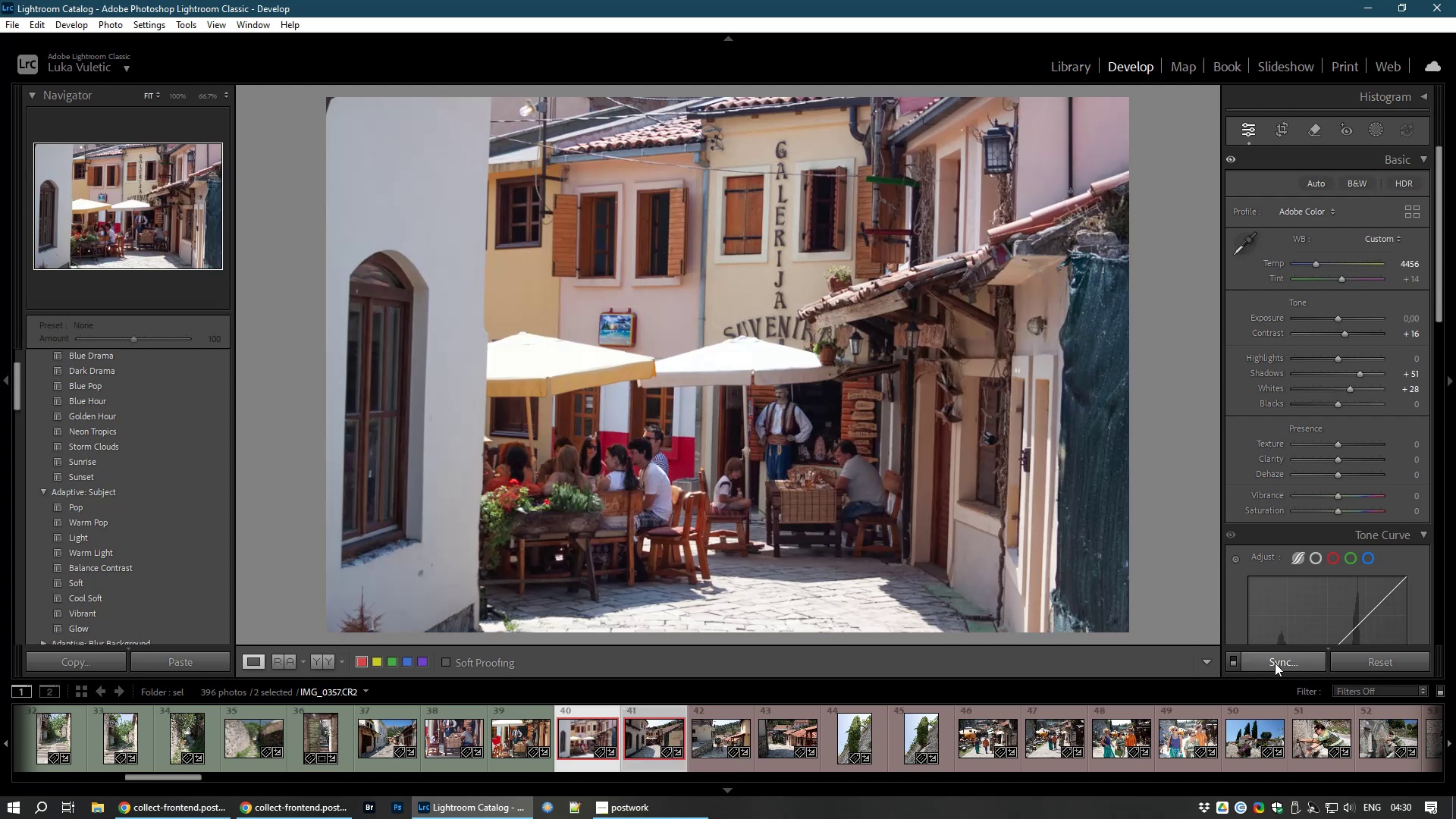 
left_click([1275, 663])
 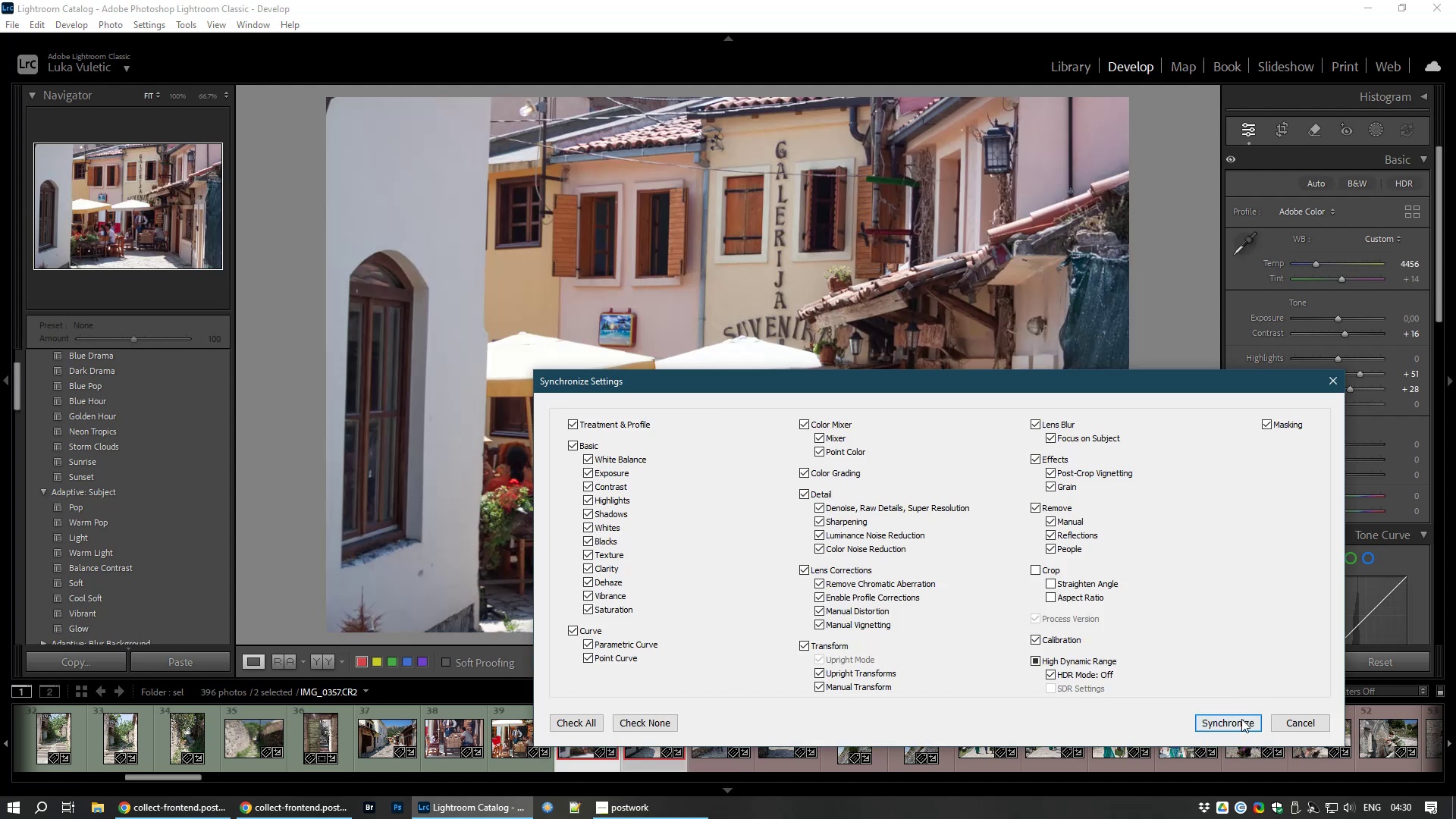 
left_click([1241, 719])
 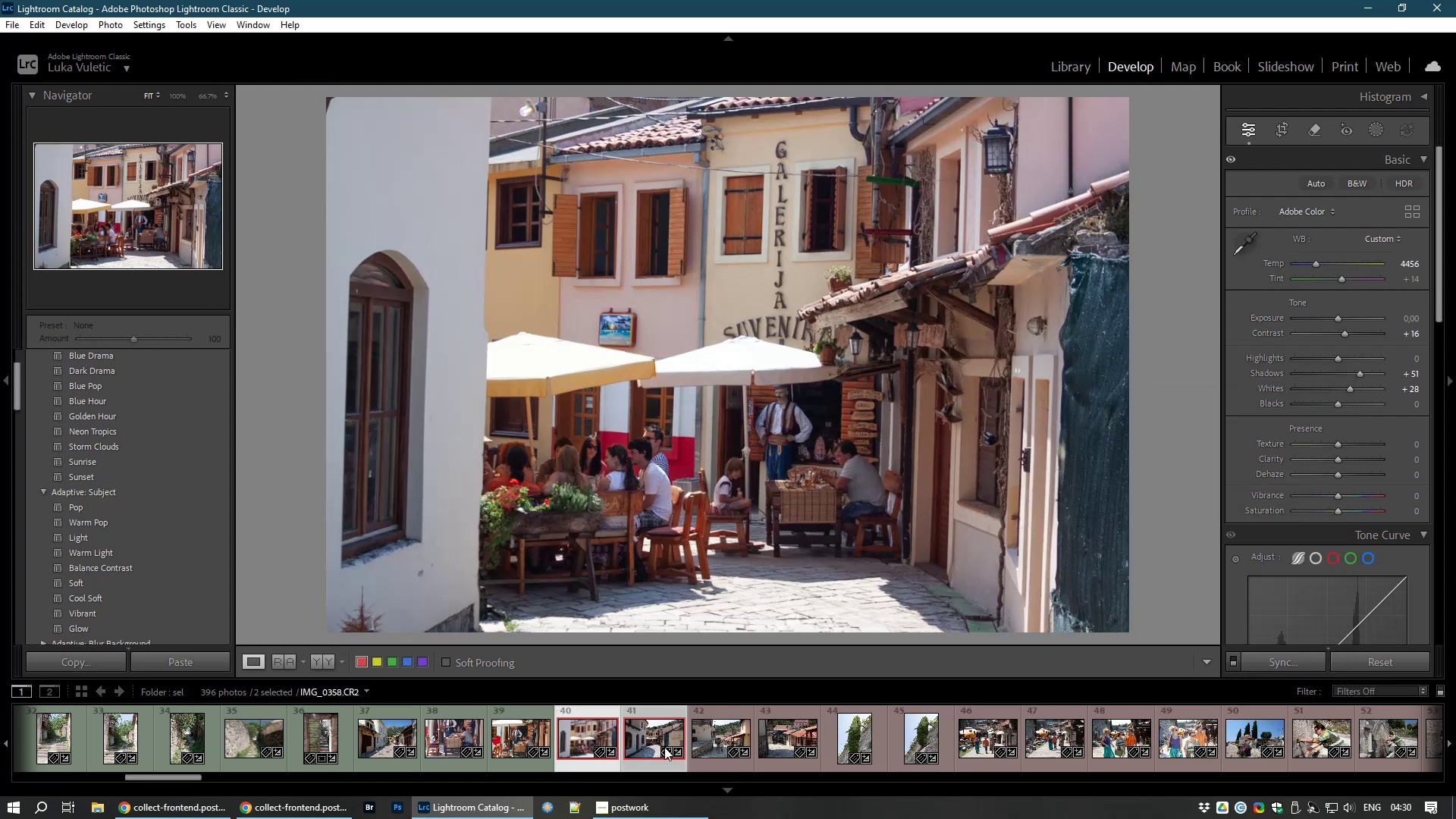 
left_click([652, 746])
 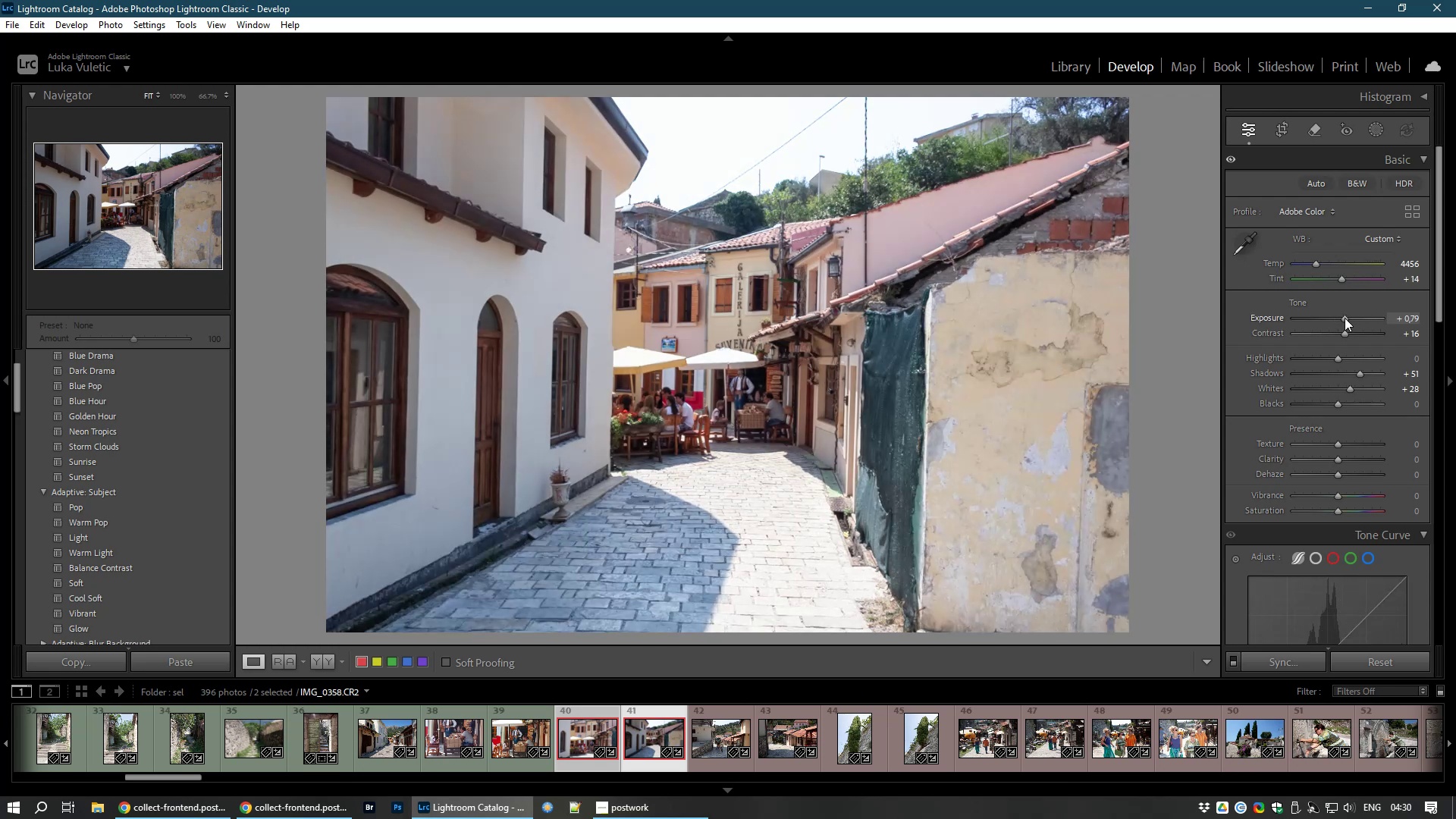 
wait(10.24)
 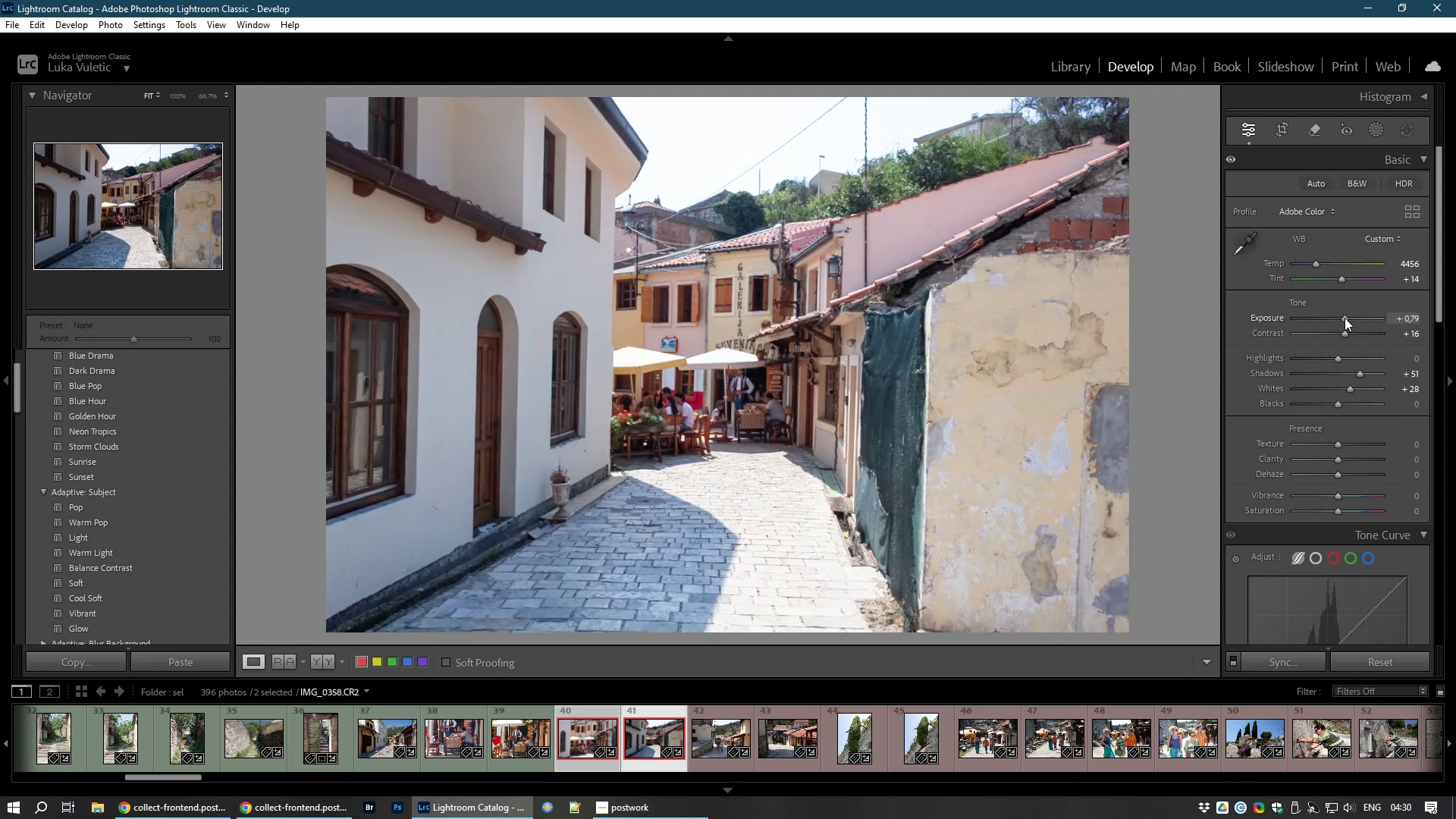 
left_click([1282, 127])
 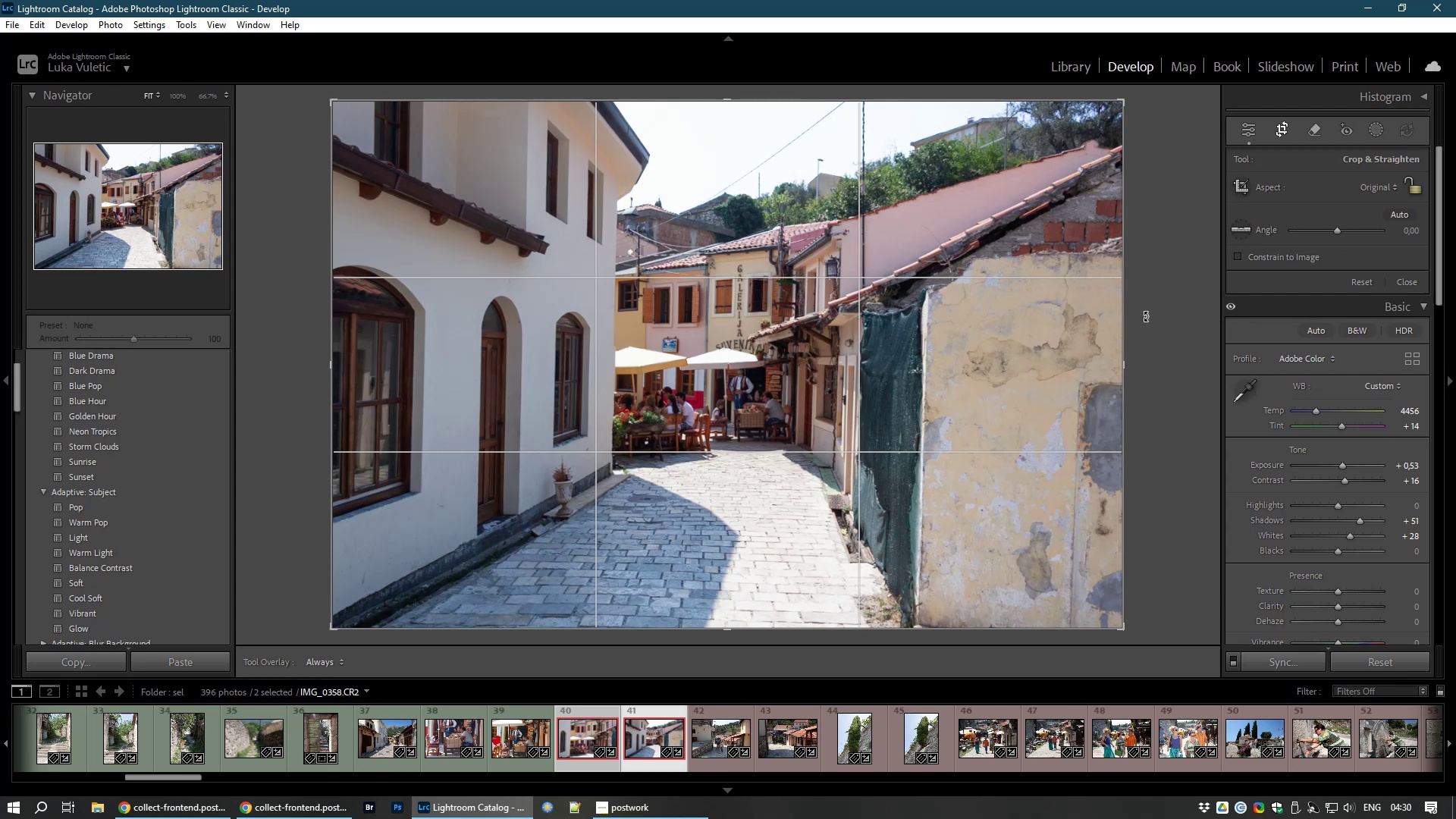 
left_click_drag(start_coordinate=[1148, 317], to_coordinate=[1163, 312])
 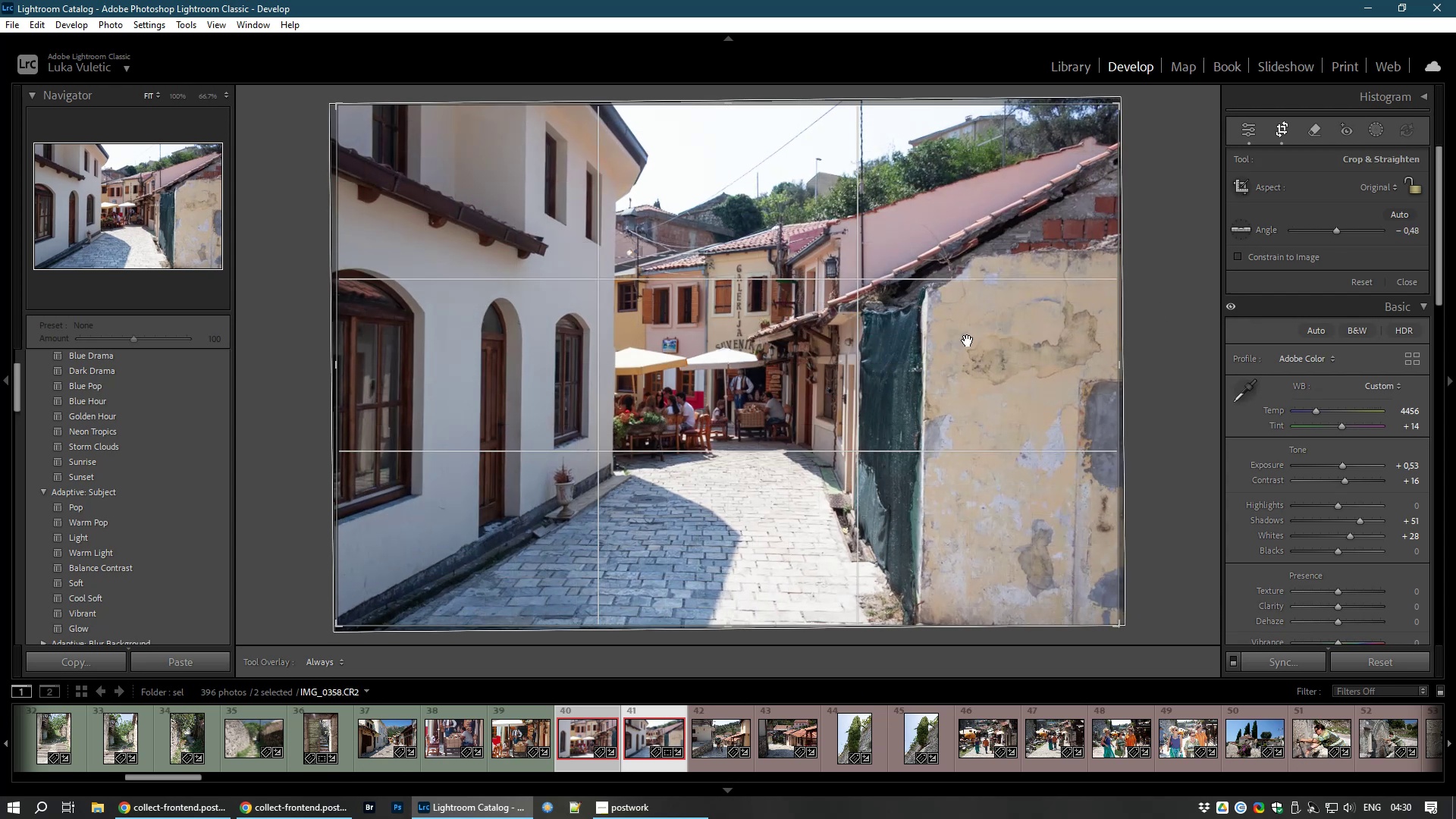 
double_click([968, 340])
 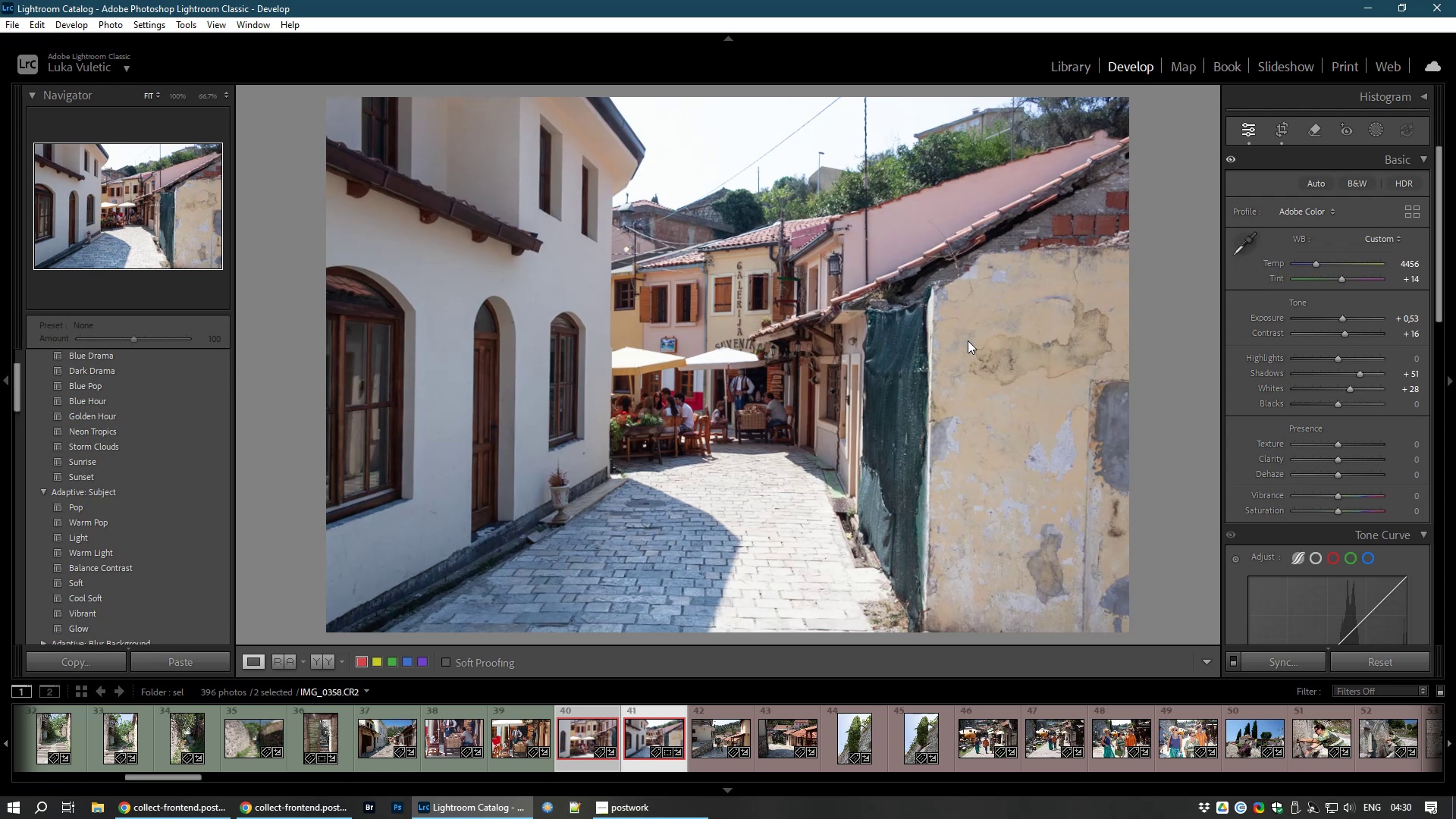 
key(8)
 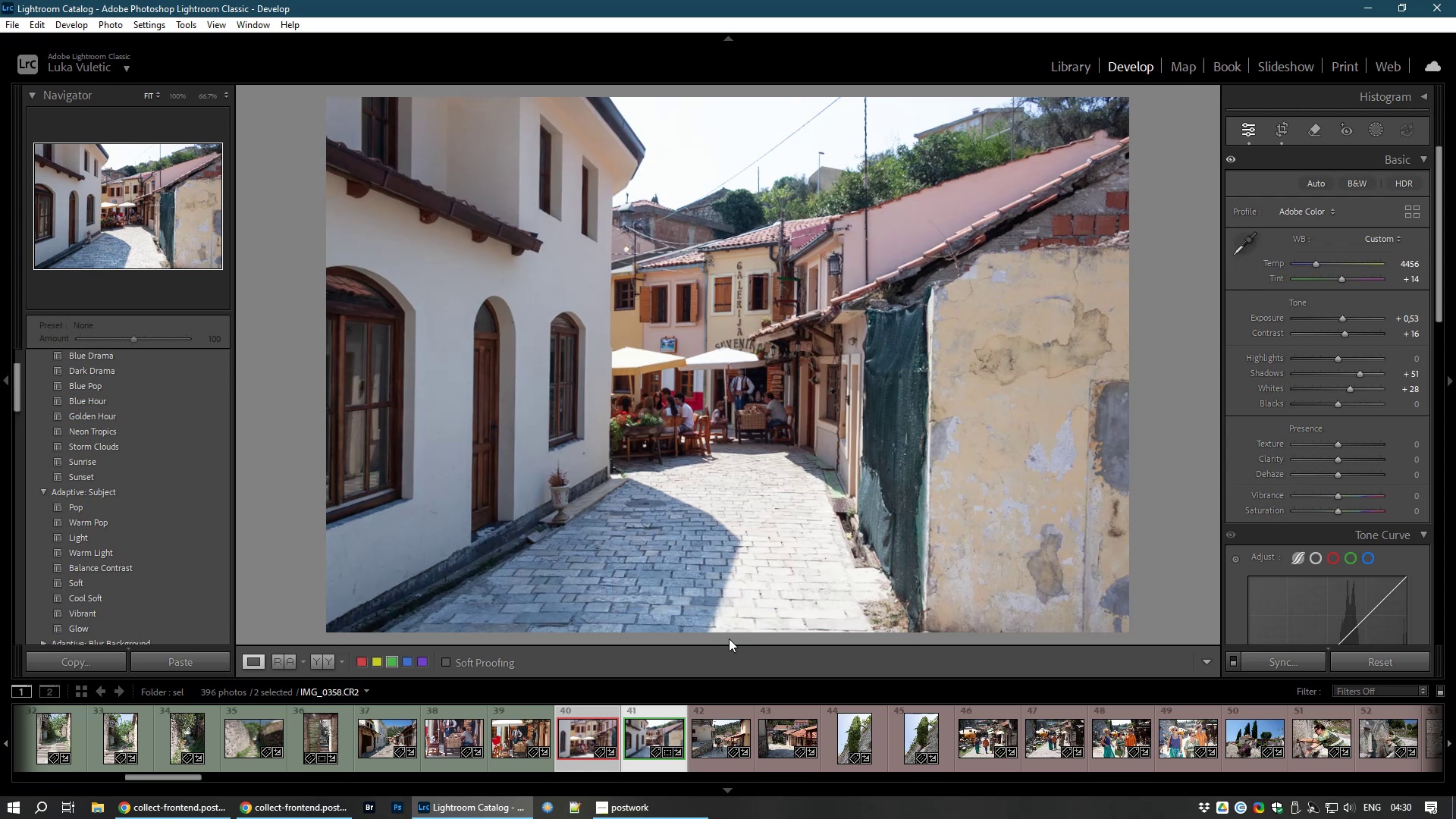 
wait(5.0)
 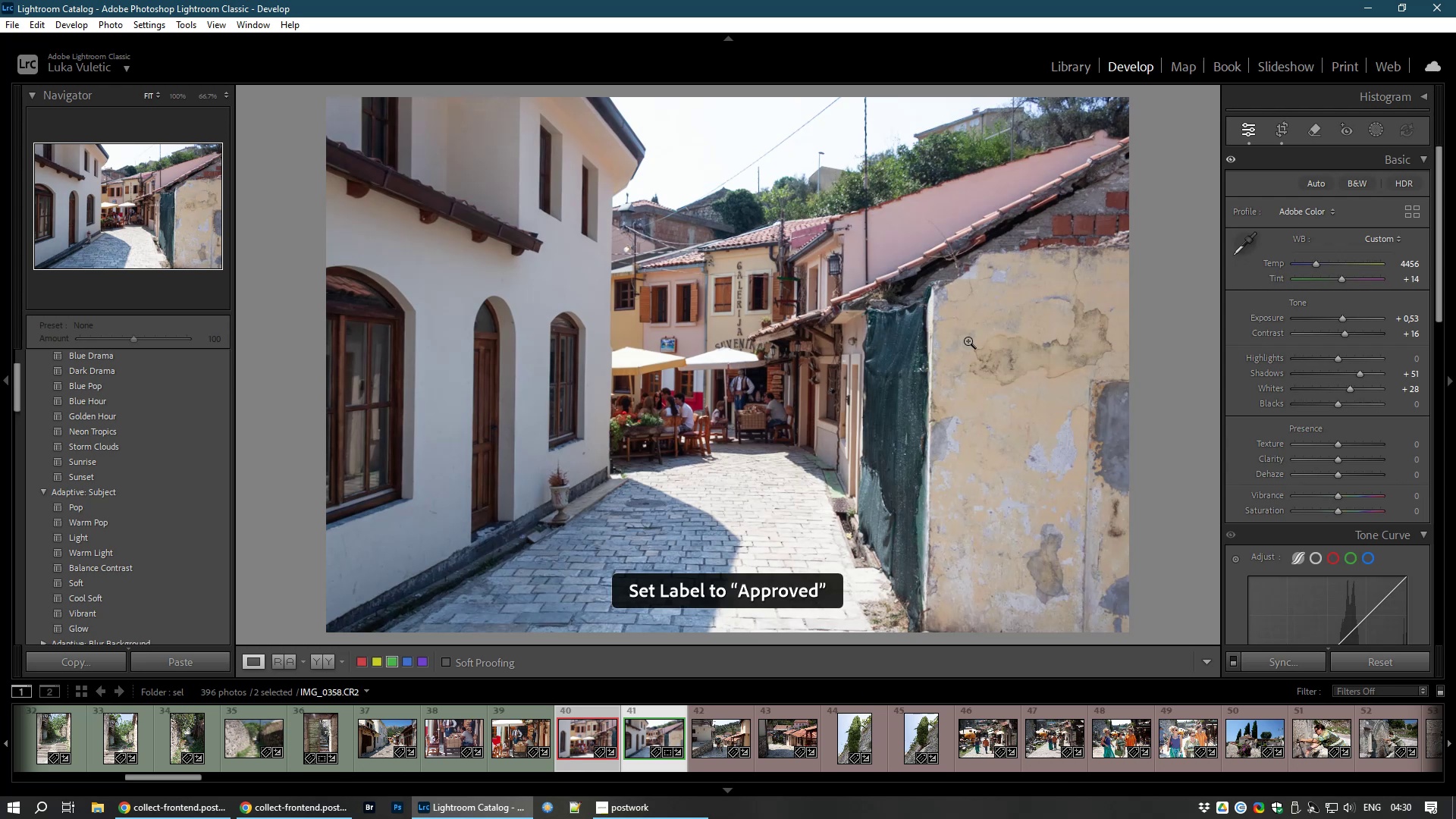 
left_click([585, 733])
 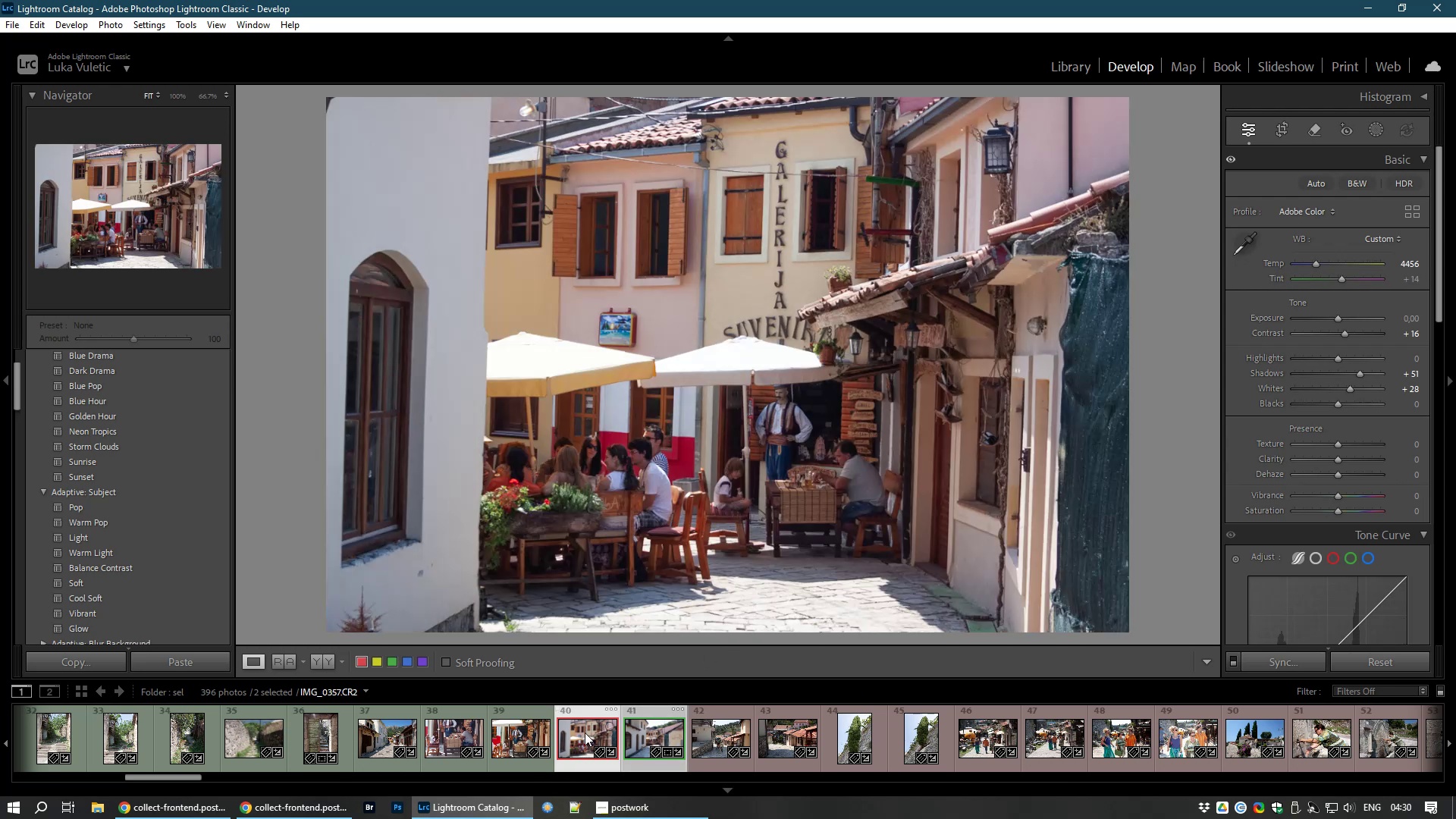 
key(8)
 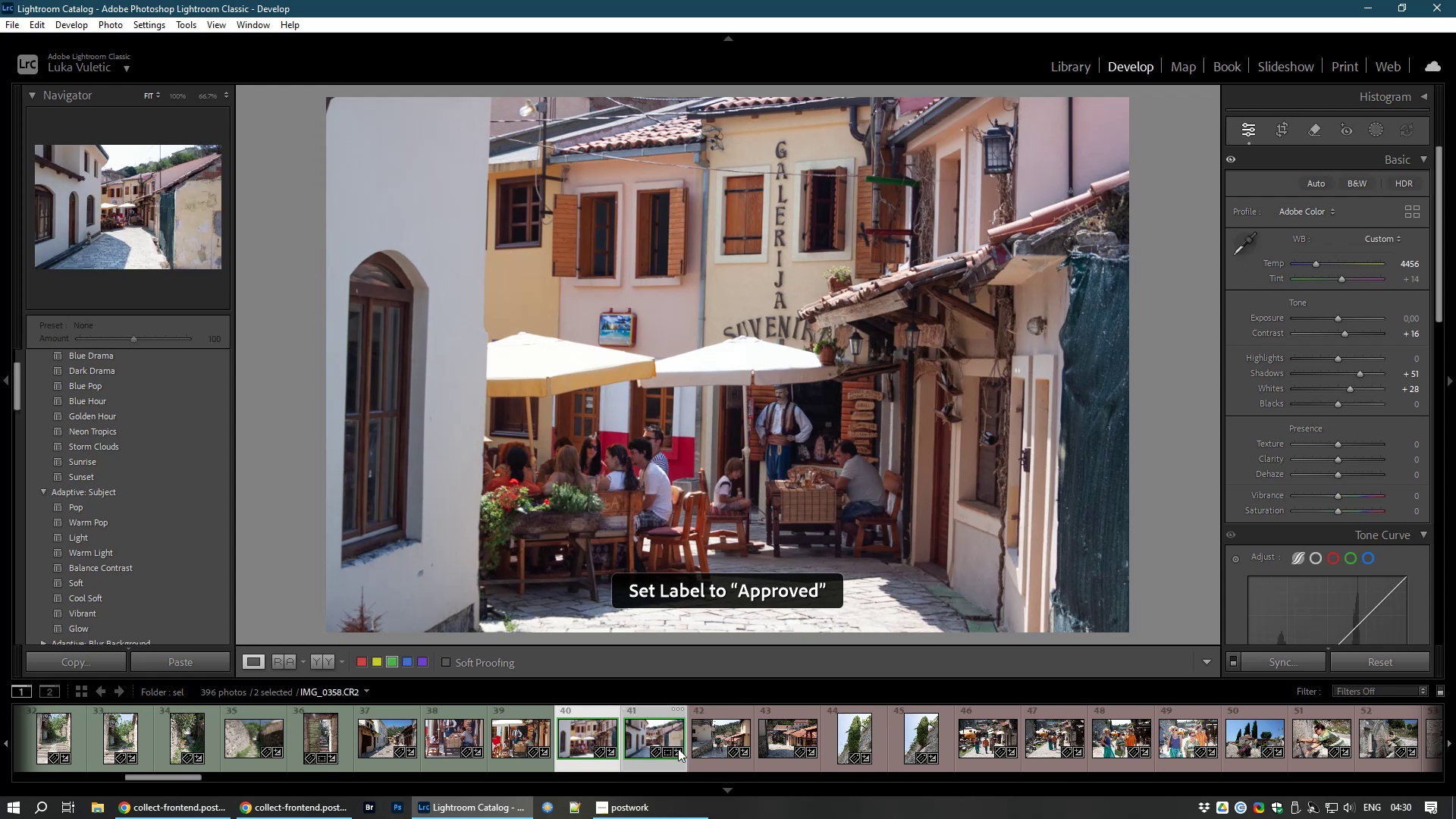 
left_click([697, 748])
 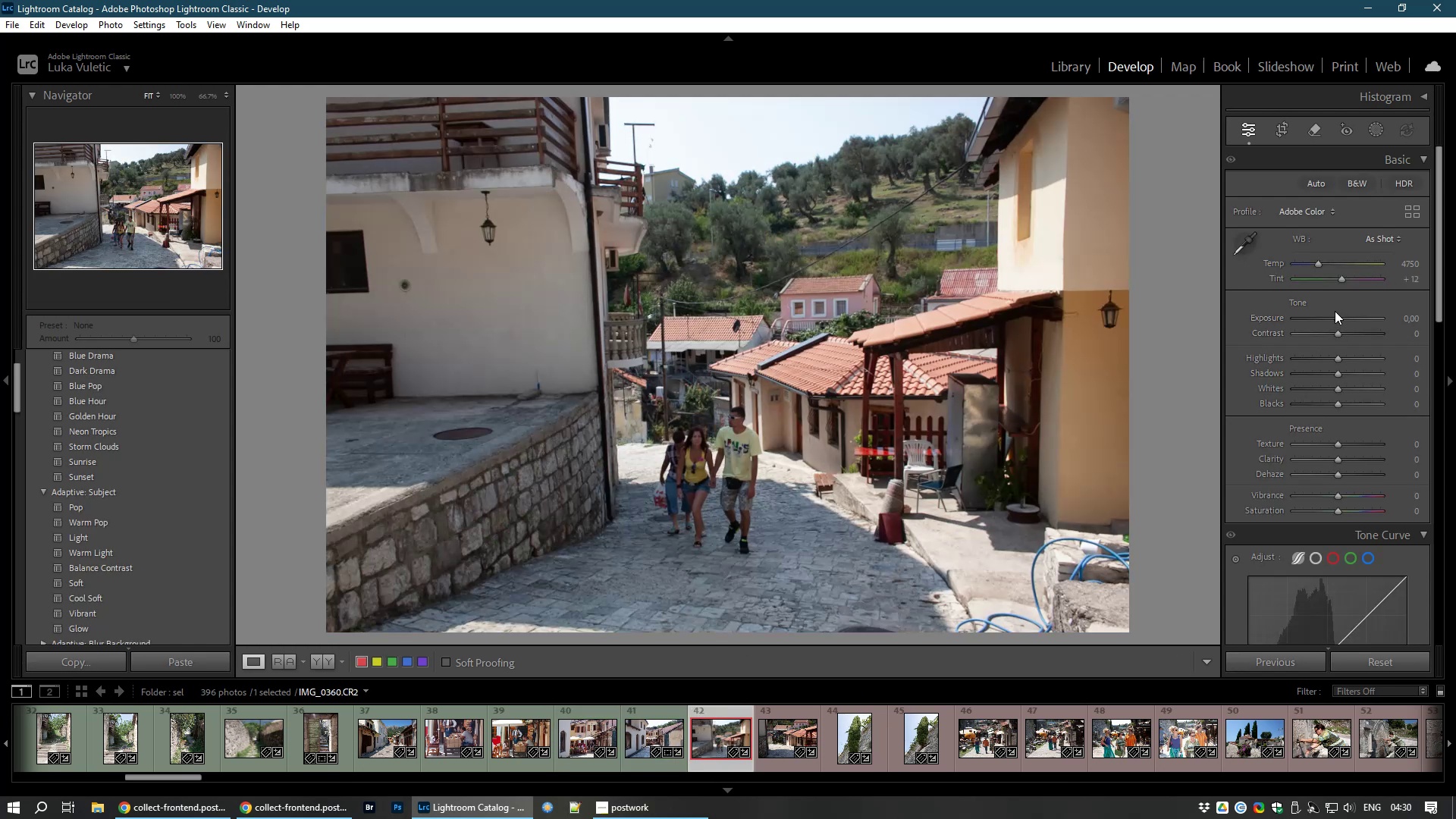 
wait(5.86)
 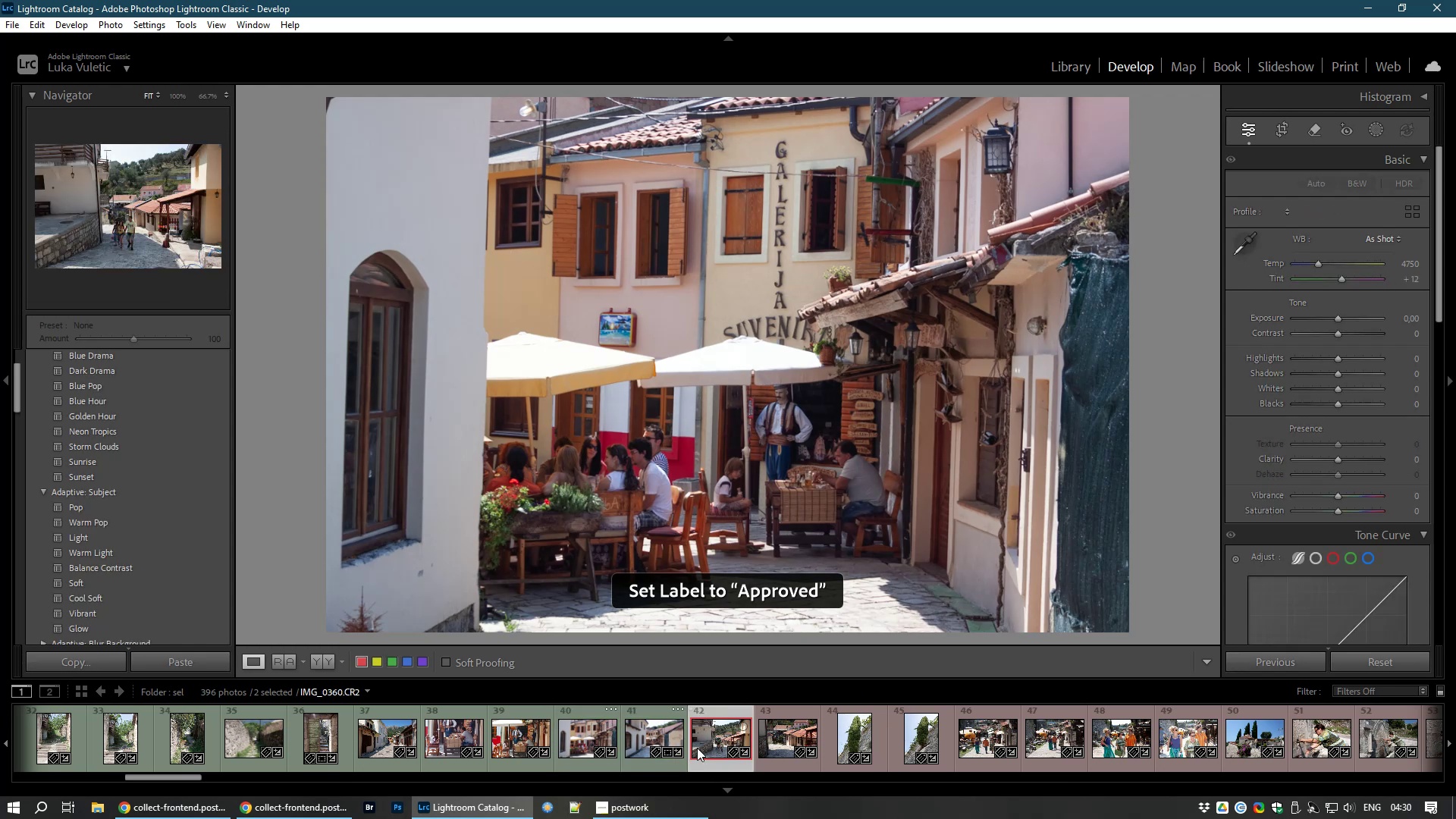 
left_click_drag(start_coordinate=[1334, 388], to_coordinate=[1348, 387])
 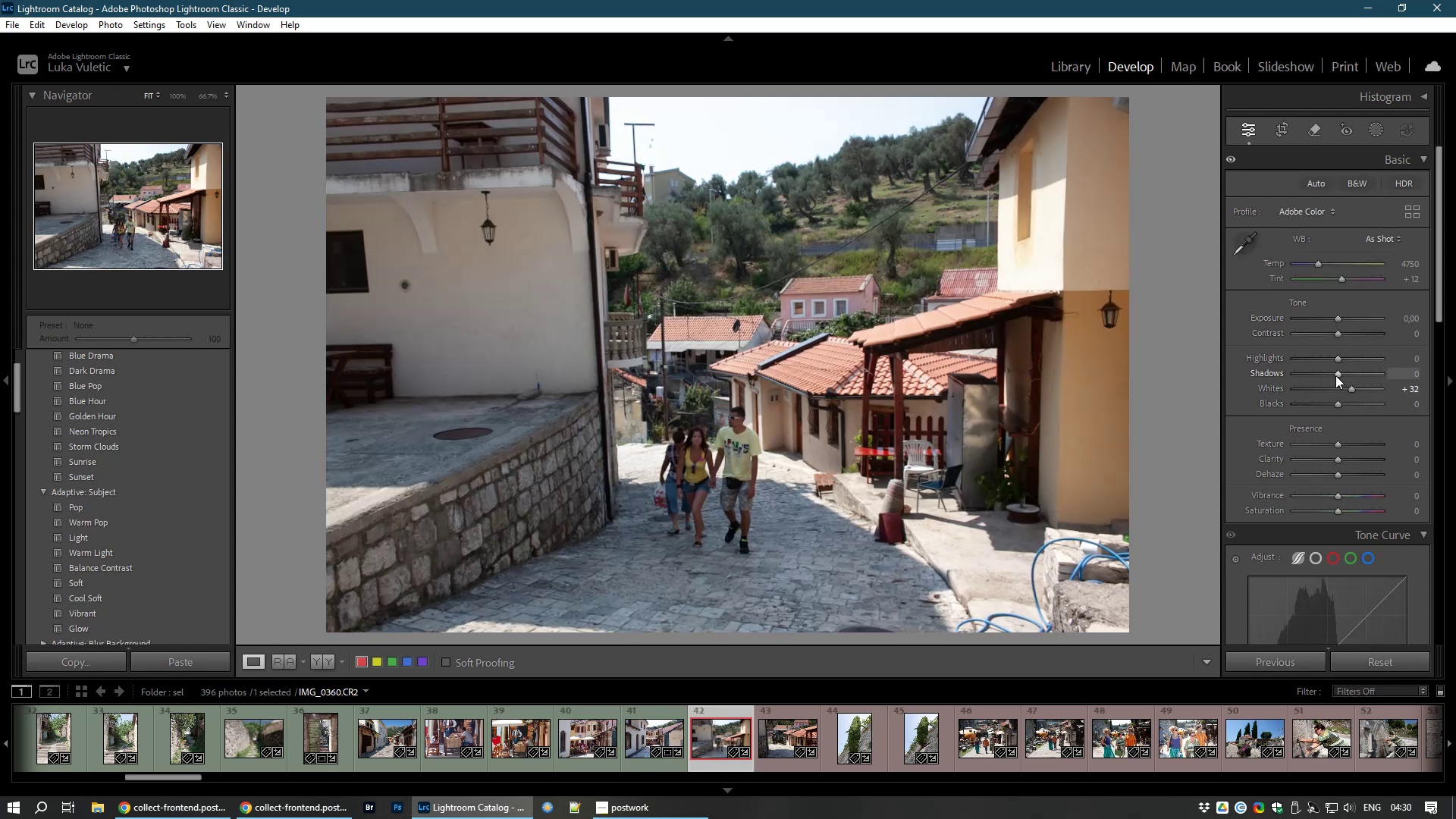 
left_click_drag(start_coordinate=[1336, 375], to_coordinate=[1345, 375])
 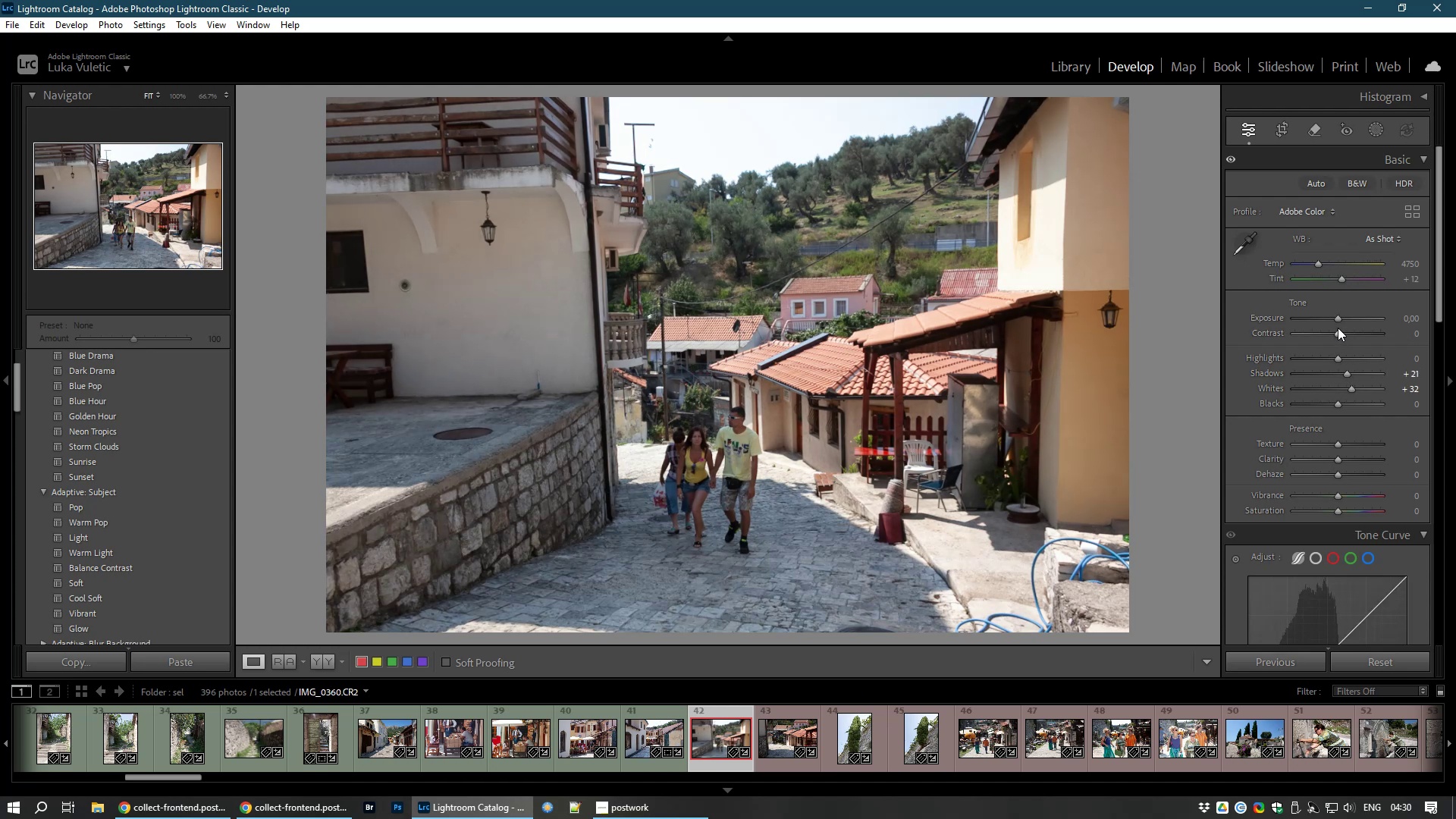 
left_click_drag(start_coordinate=[1338, 328], to_coordinate=[1348, 331])
 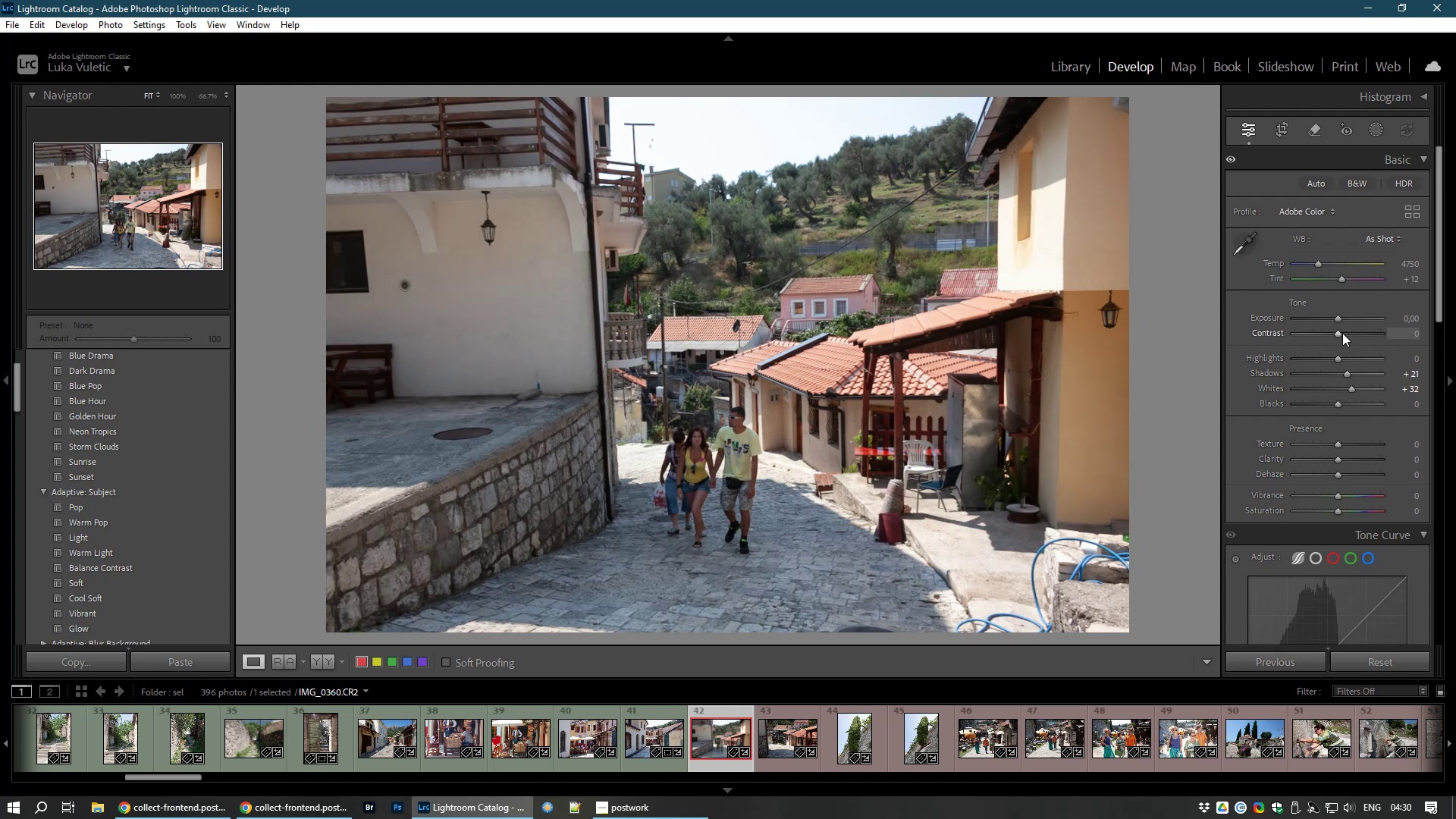 
left_click_drag(start_coordinate=[1342, 333], to_coordinate=[1350, 337])
 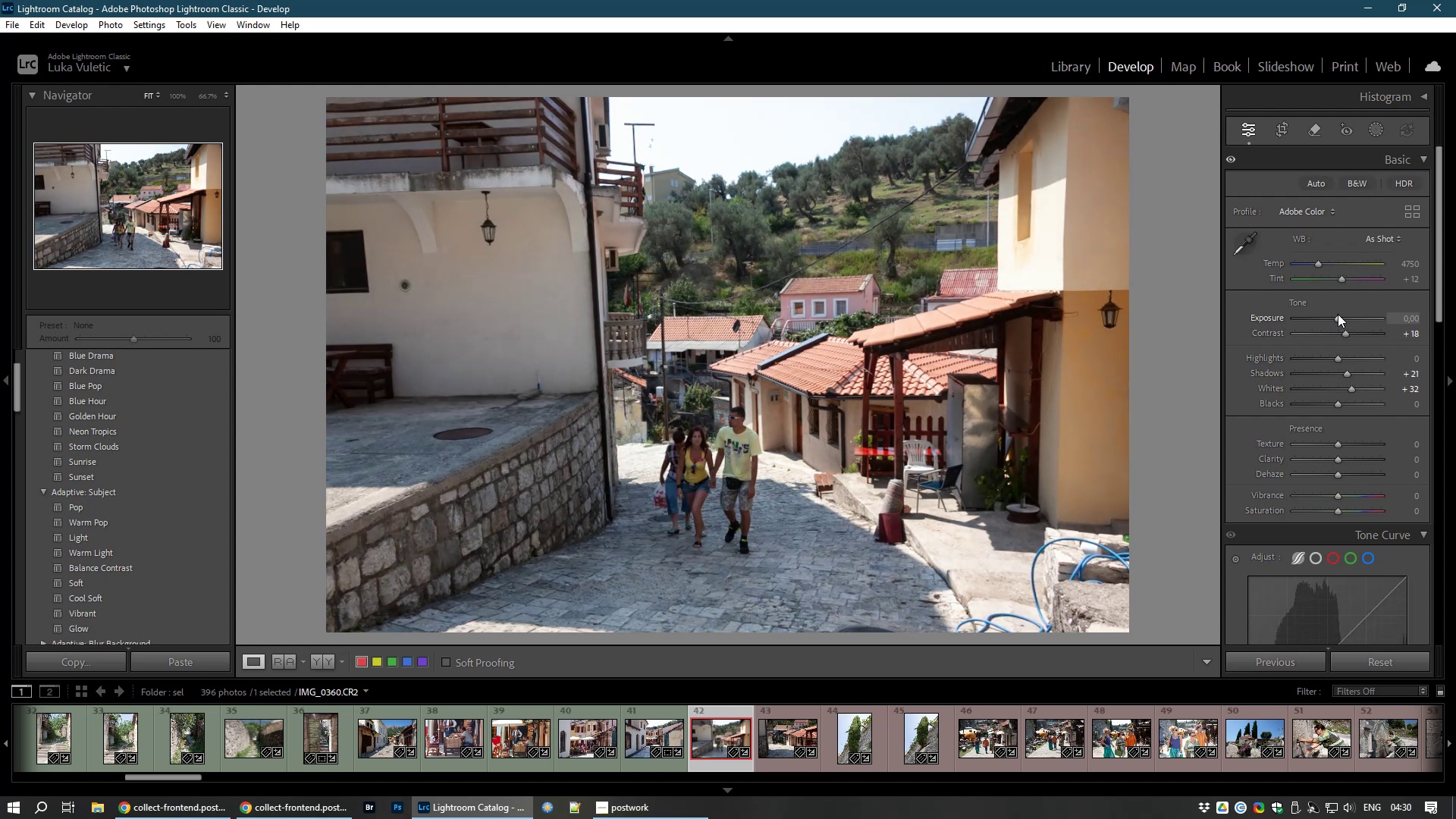 
left_click_drag(start_coordinate=[1338, 314], to_coordinate=[1342, 315])
 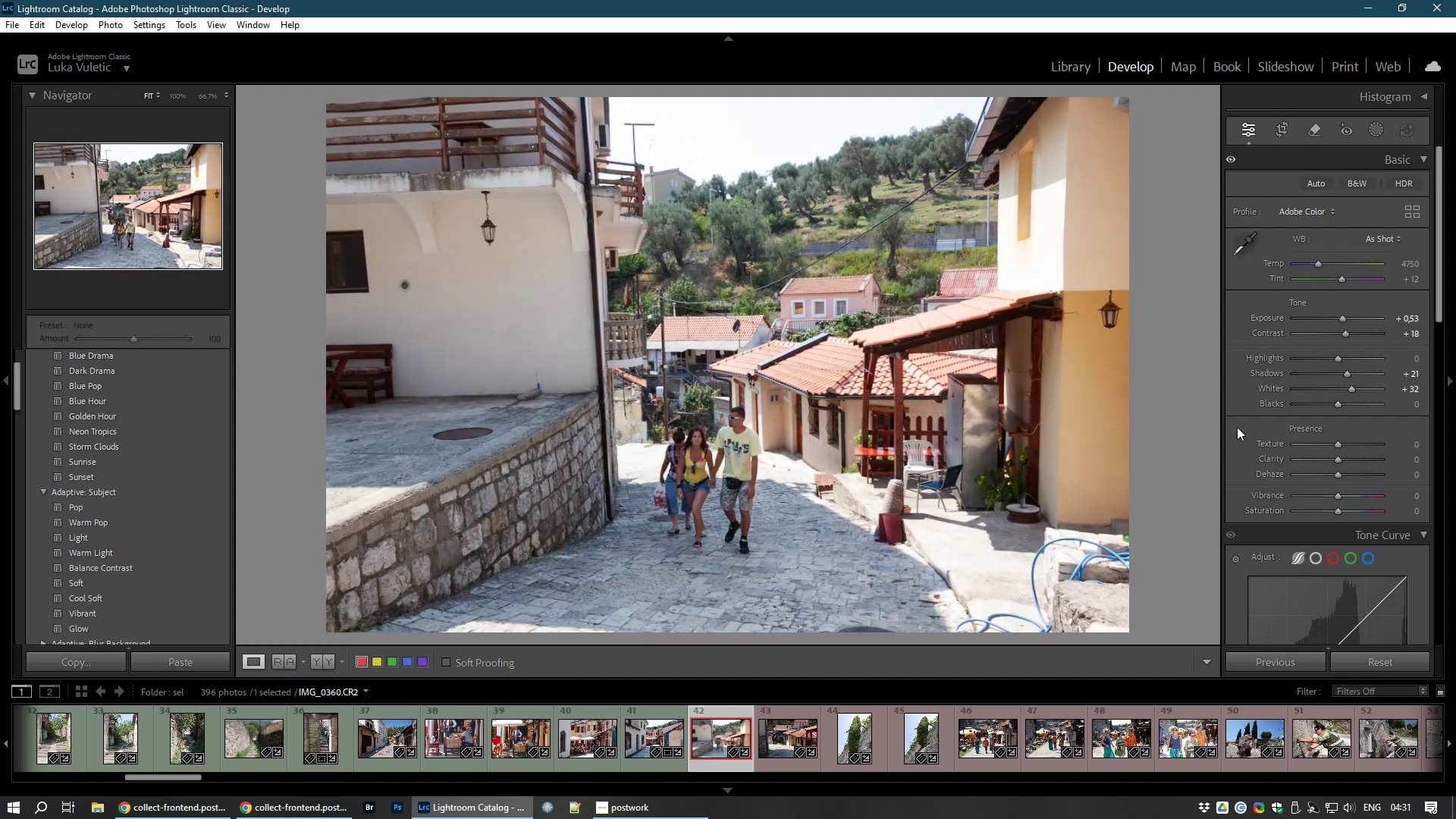 
left_click([702, 491])
 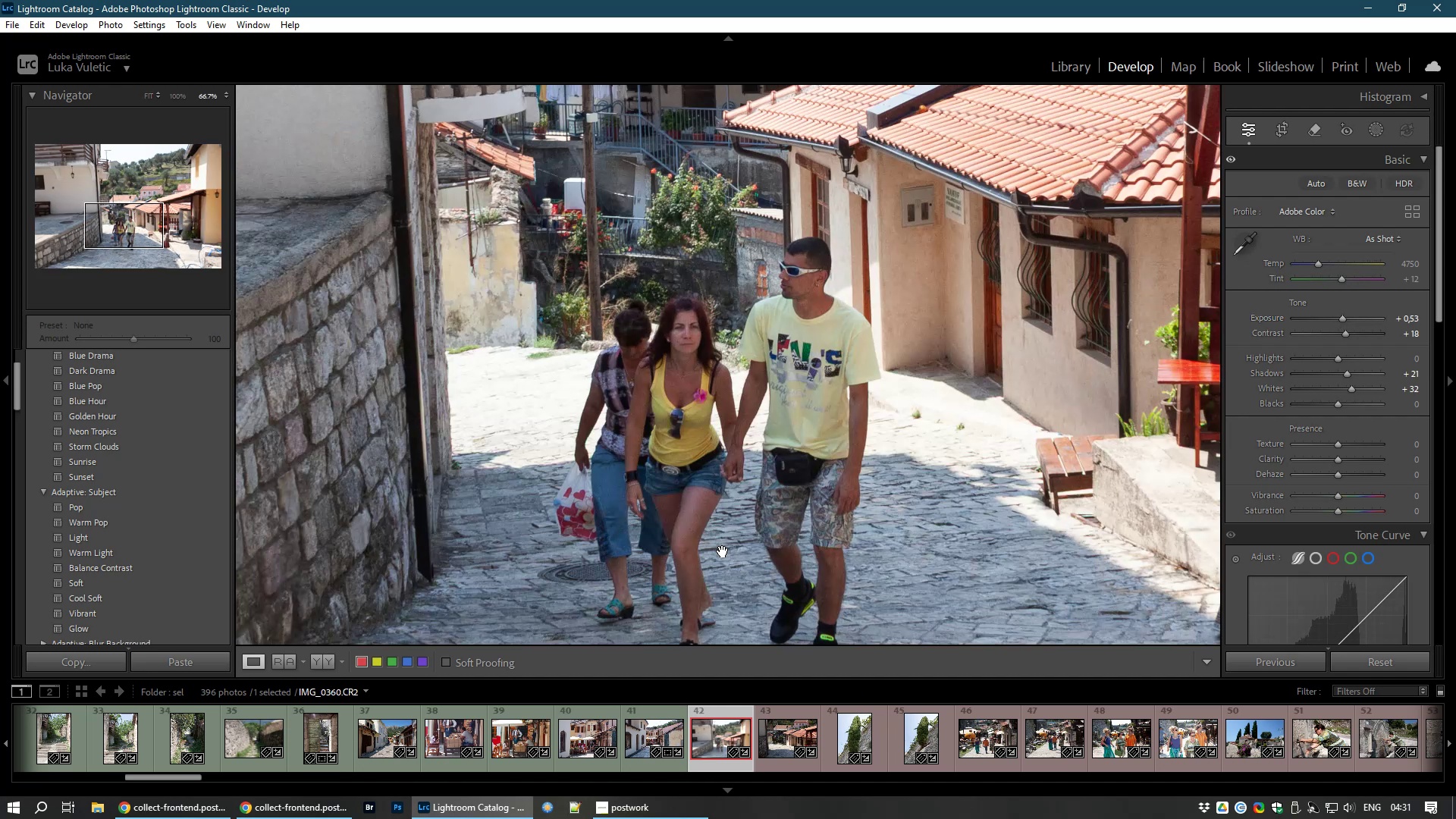 
left_click([723, 551])
 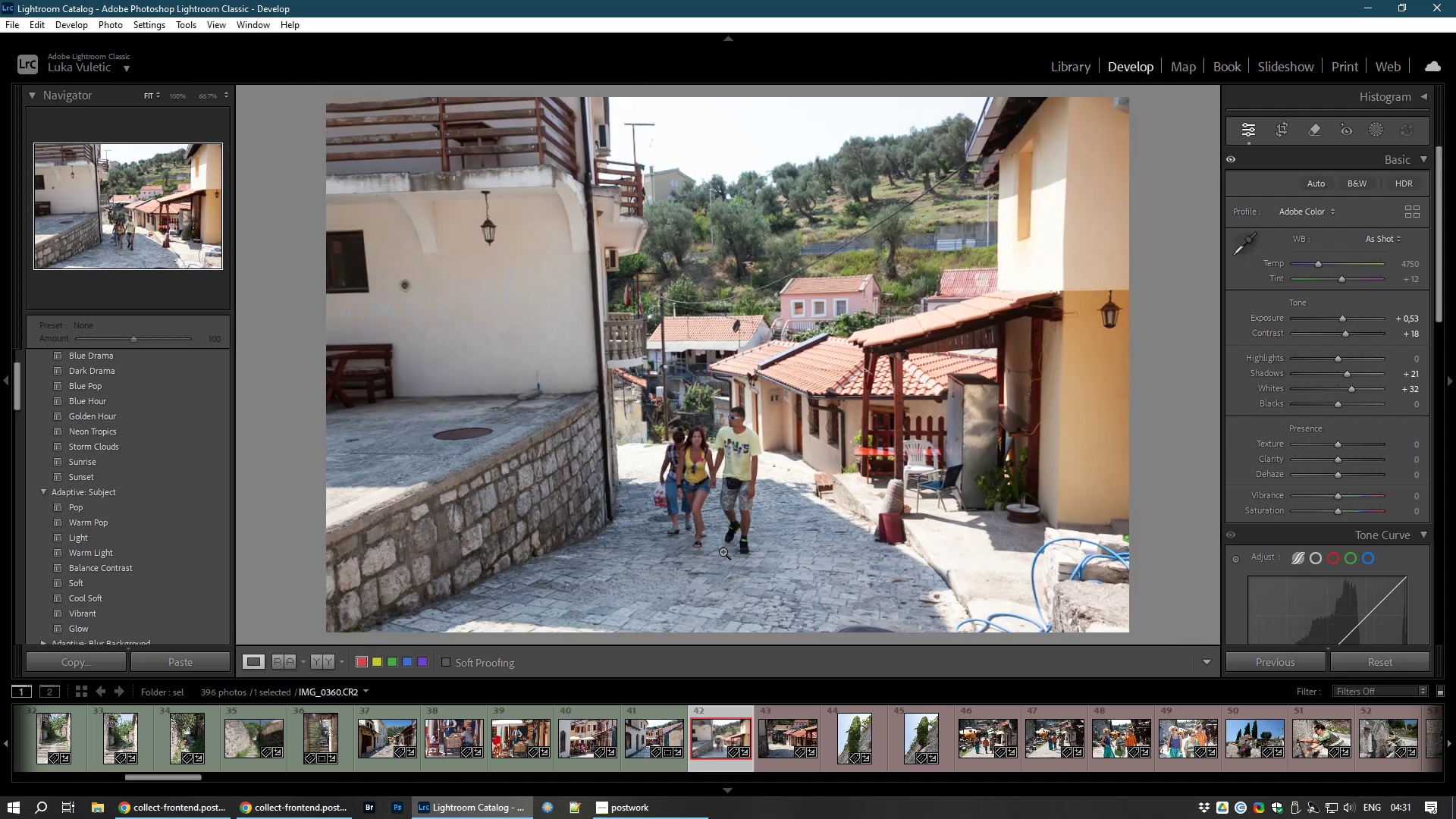 
key(8)
 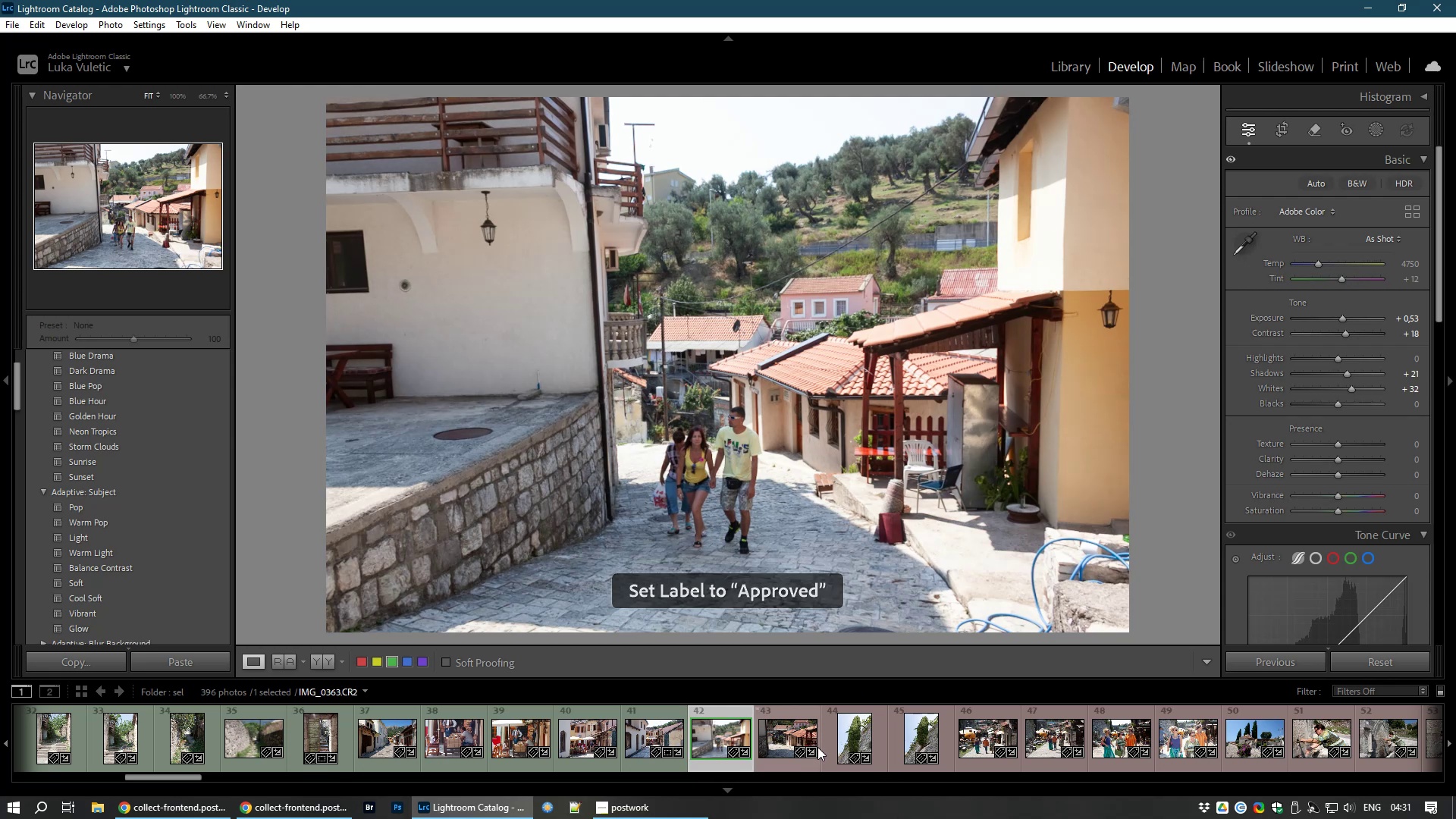 
left_click([768, 735])
 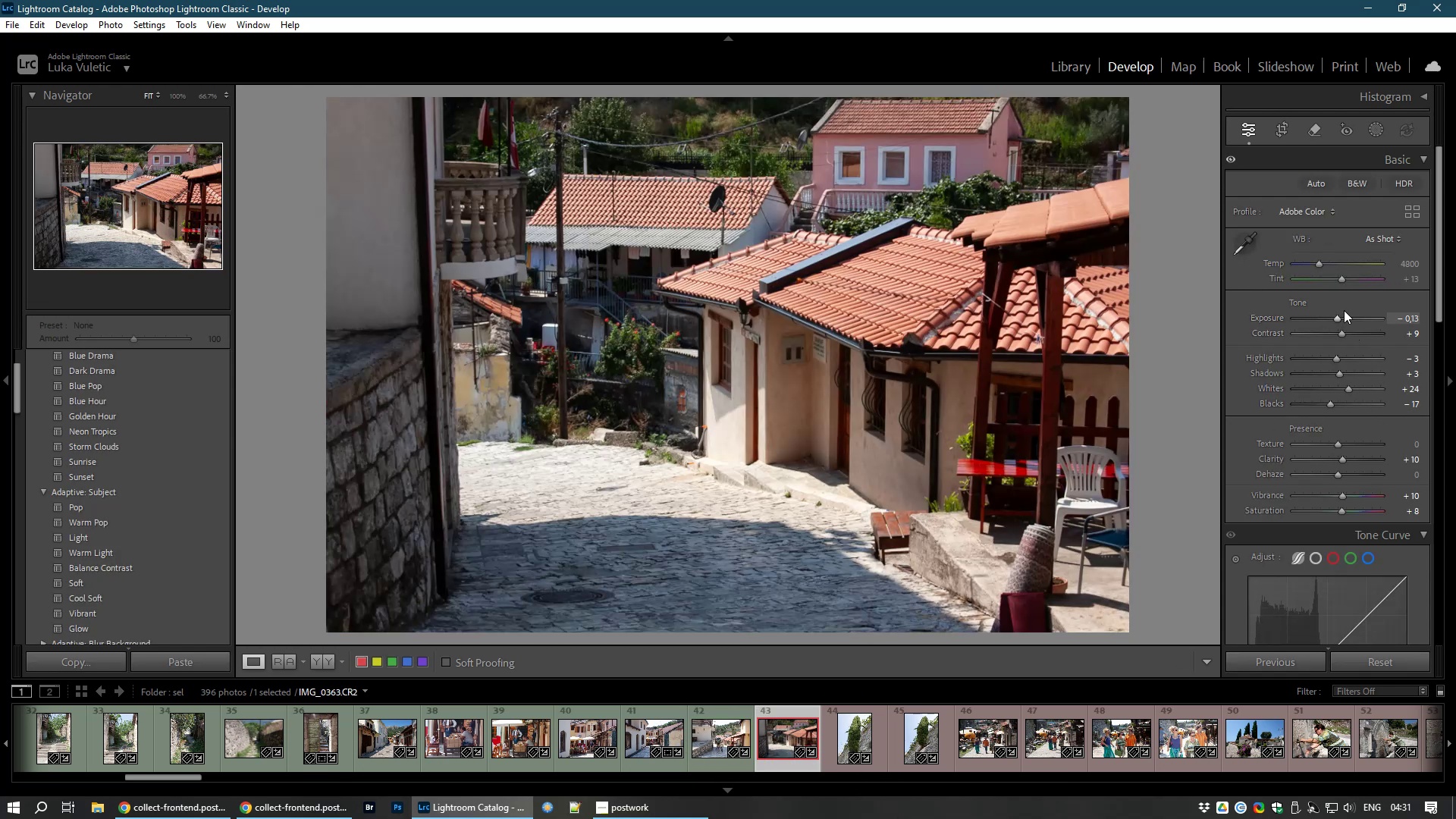 
wait(7.0)
 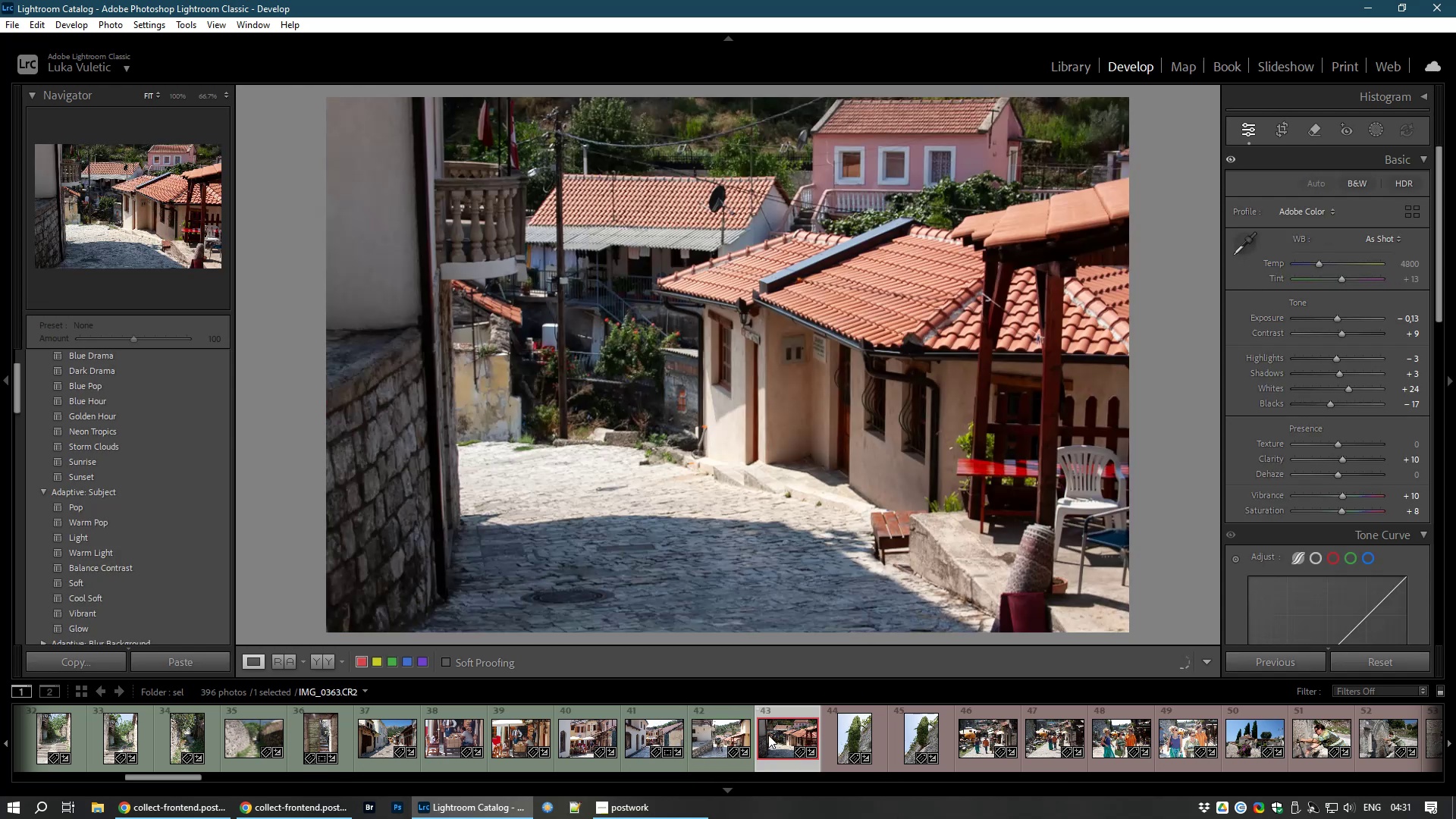 
left_click_drag(start_coordinate=[1335, 313], to_coordinate=[1341, 318])
 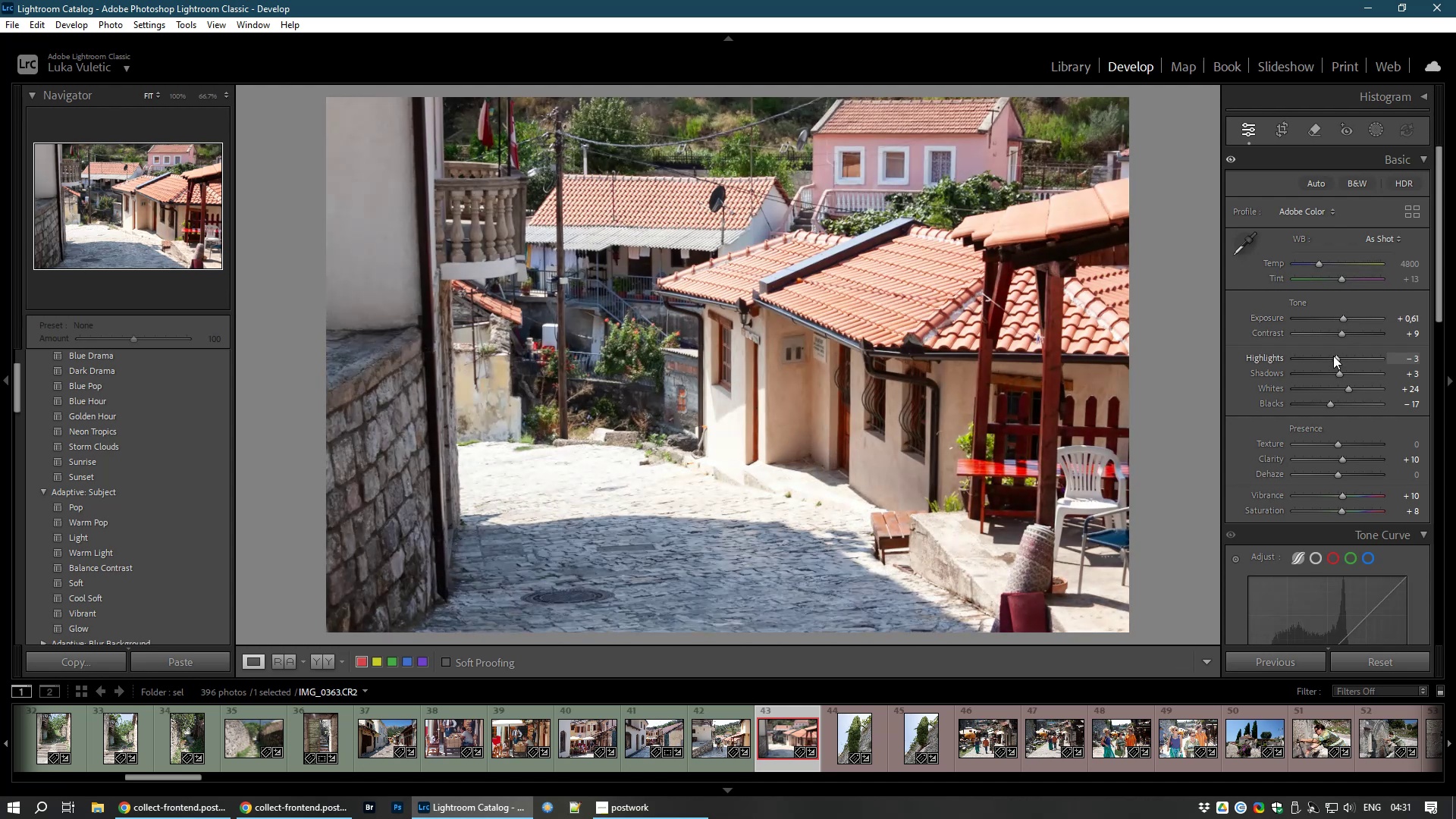 
left_click_drag(start_coordinate=[1334, 356], to_coordinate=[1316, 364])
 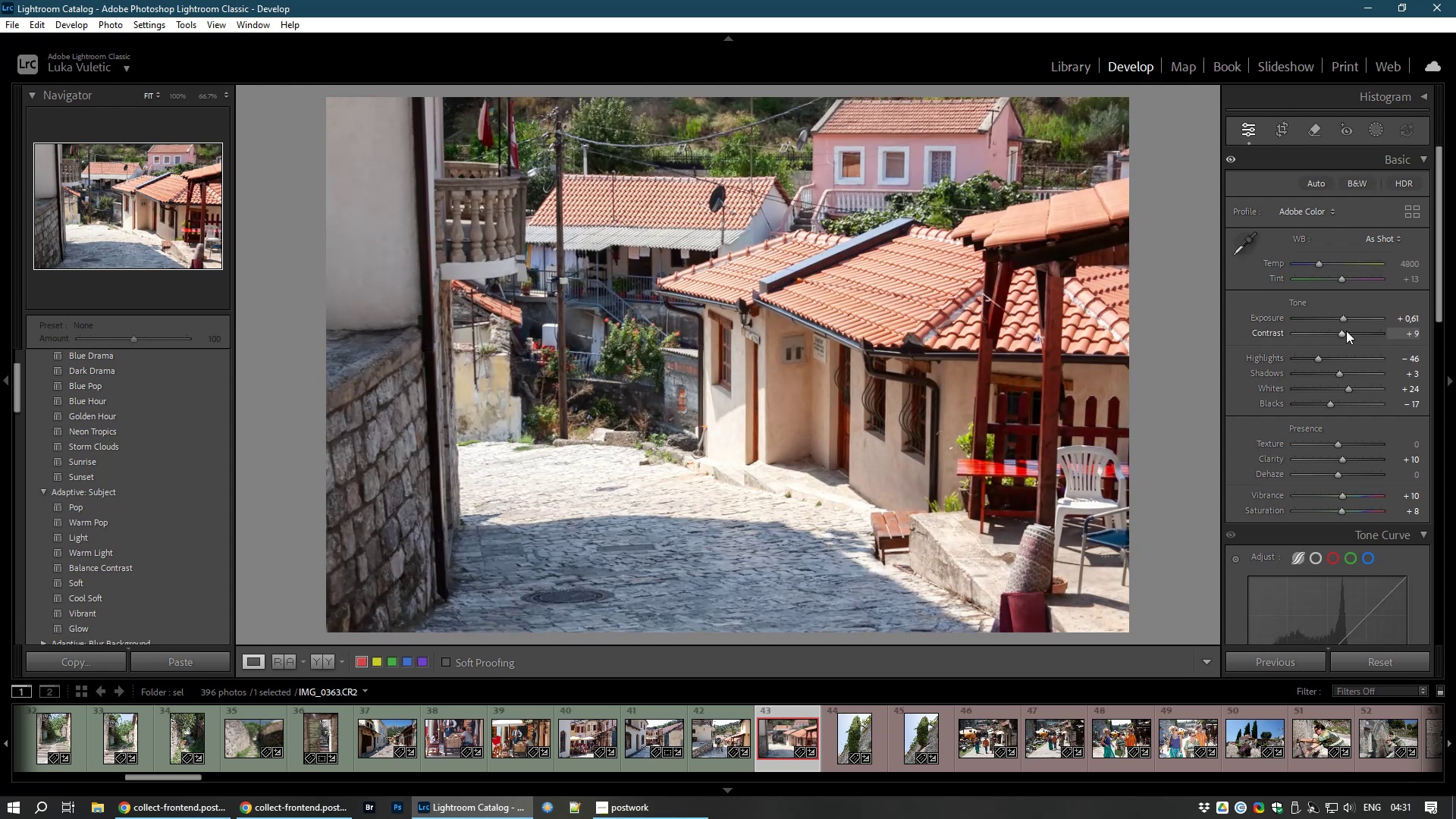 
left_click_drag(start_coordinate=[1341, 331], to_coordinate=[1352, 334])
 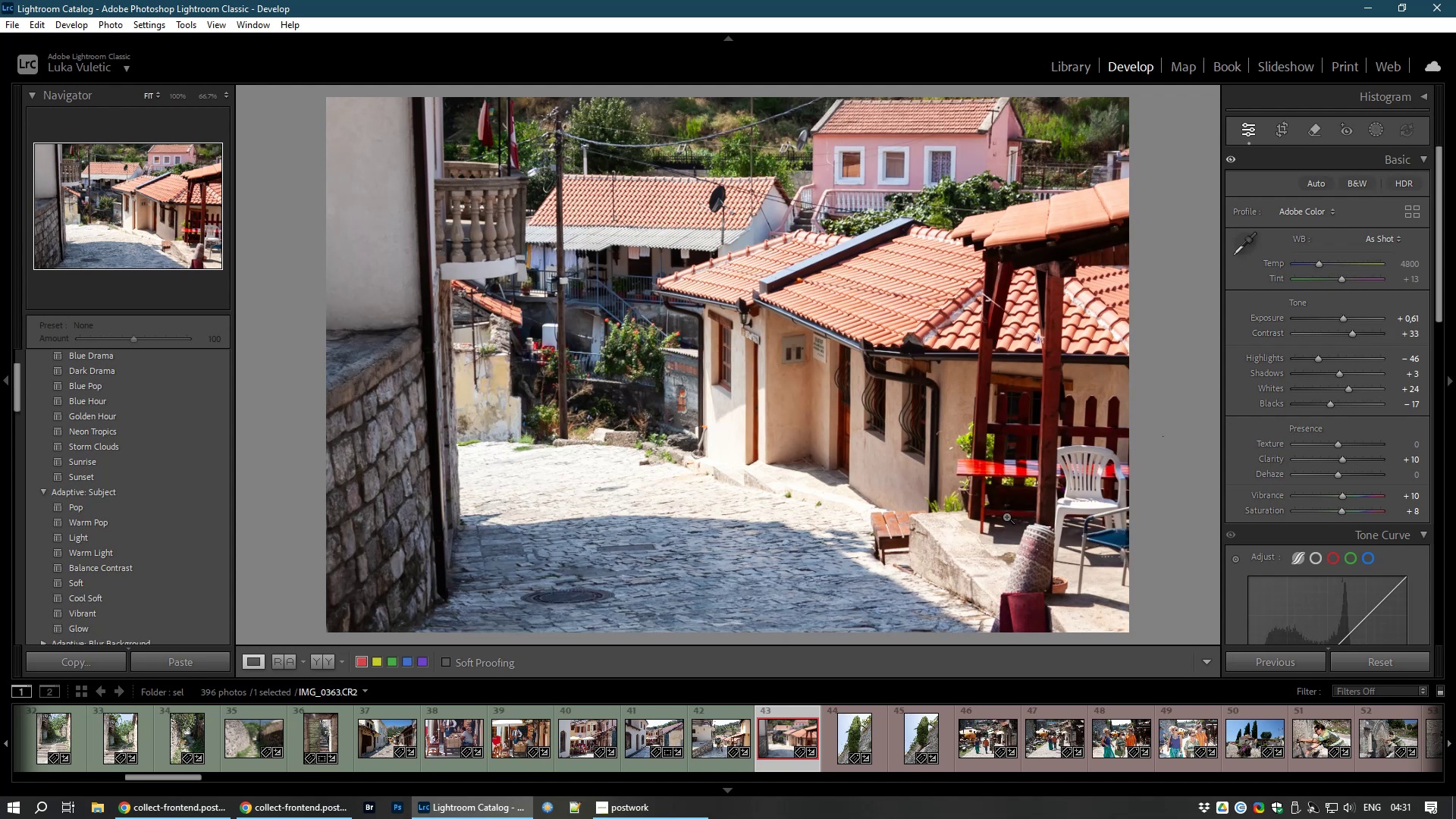 
key(8)
 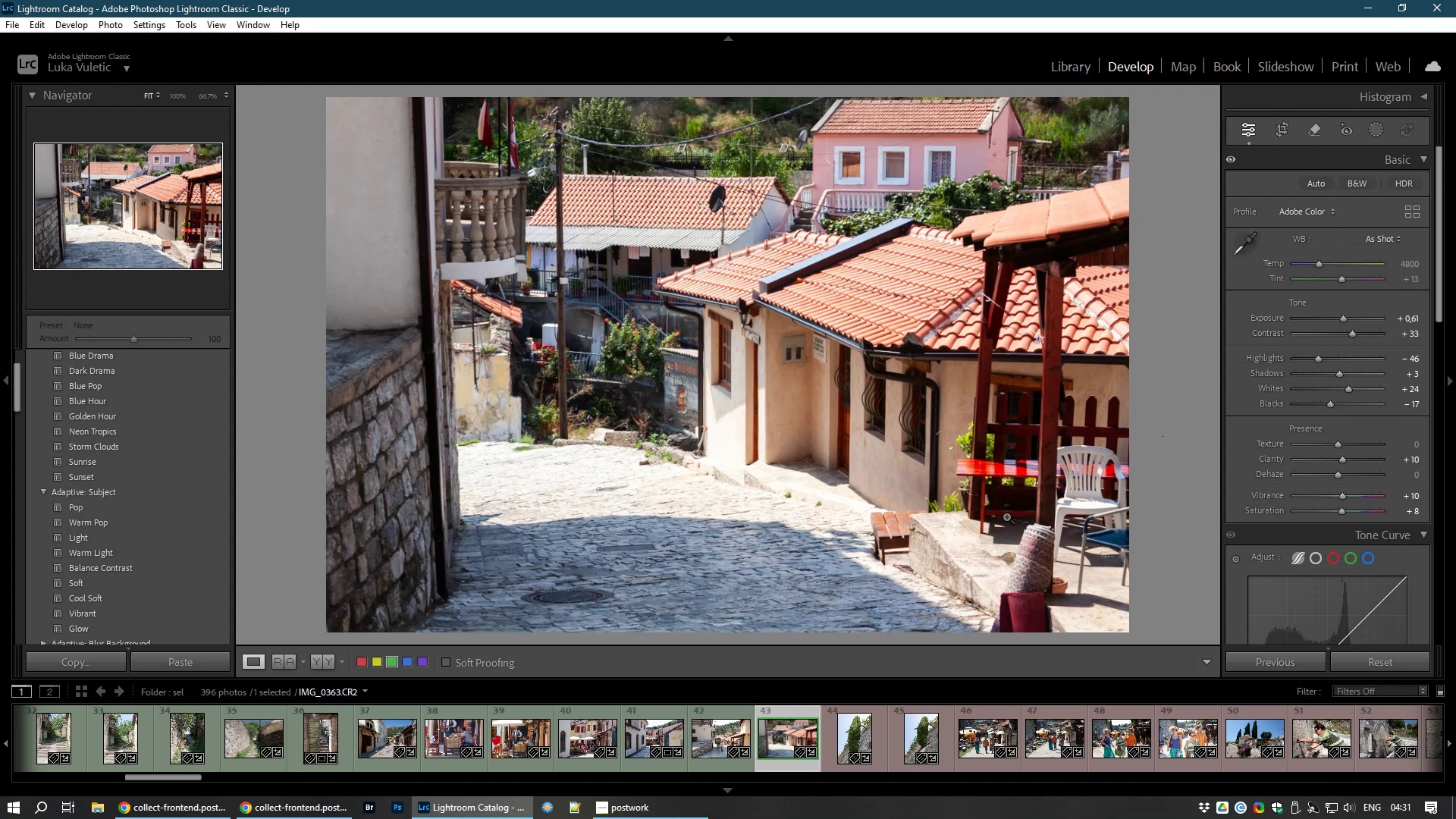 
wait(9.9)
 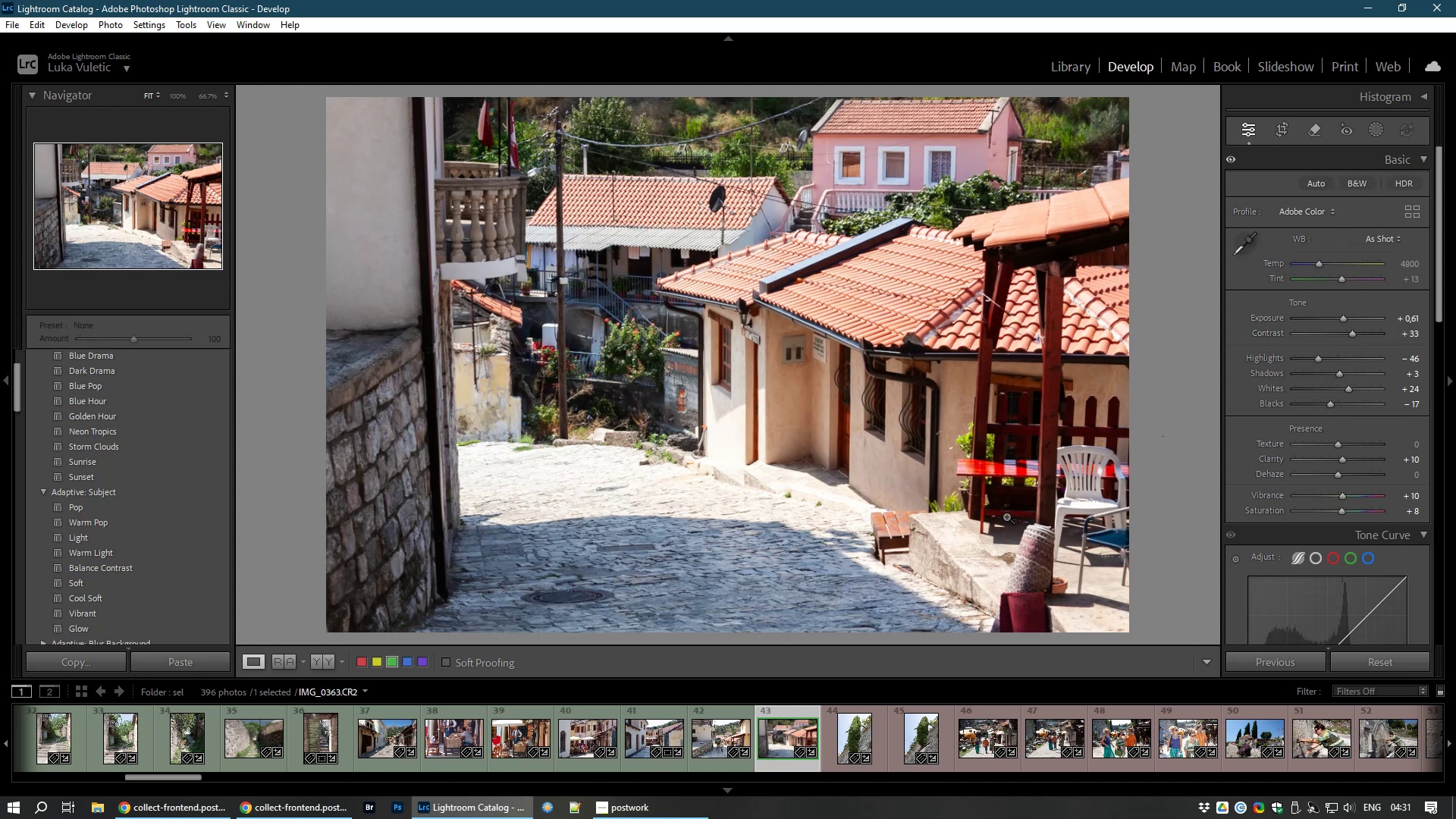 
left_click([852, 742])
 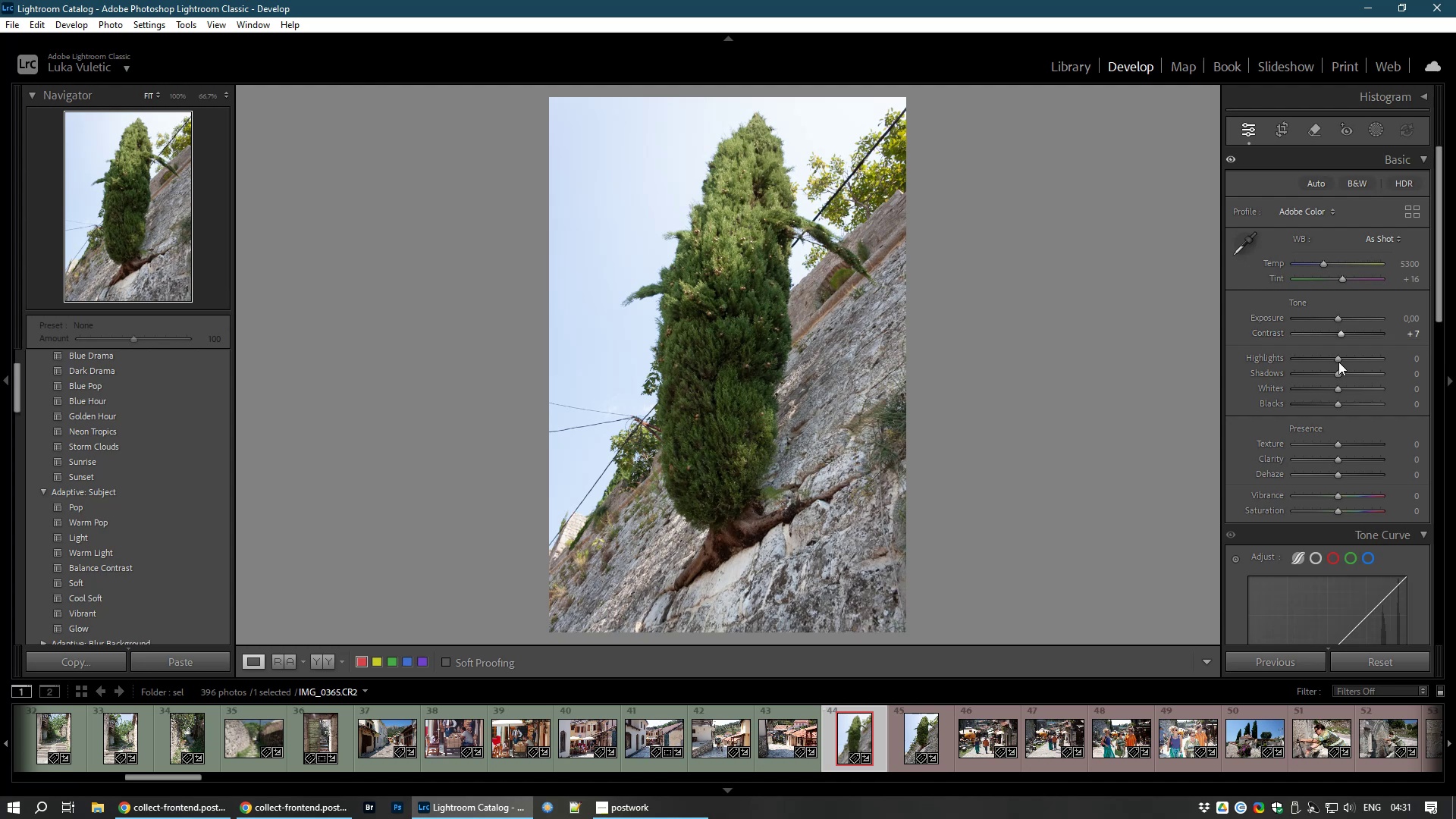 
wait(12.11)
 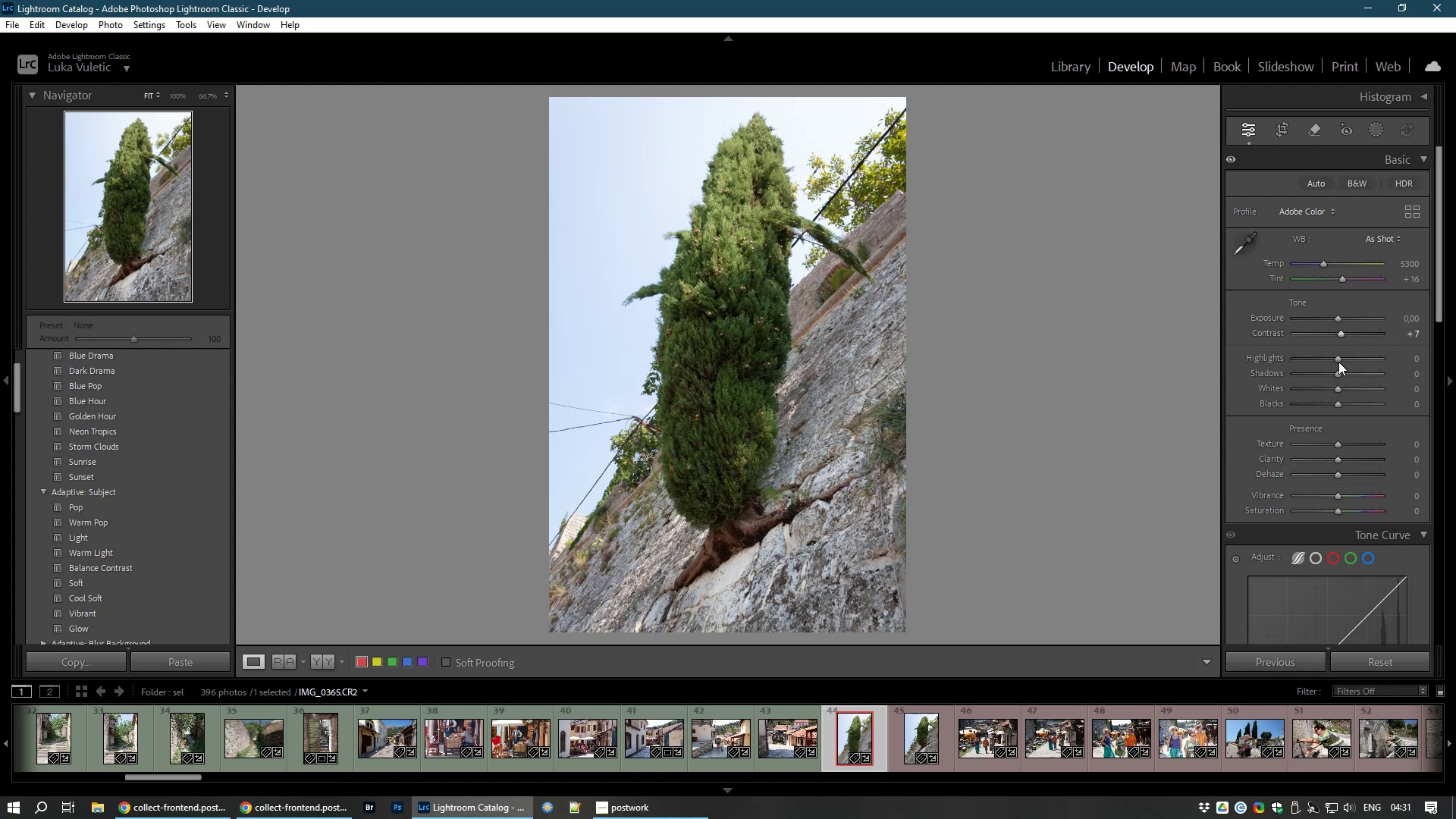 
left_click([1341, 320])
 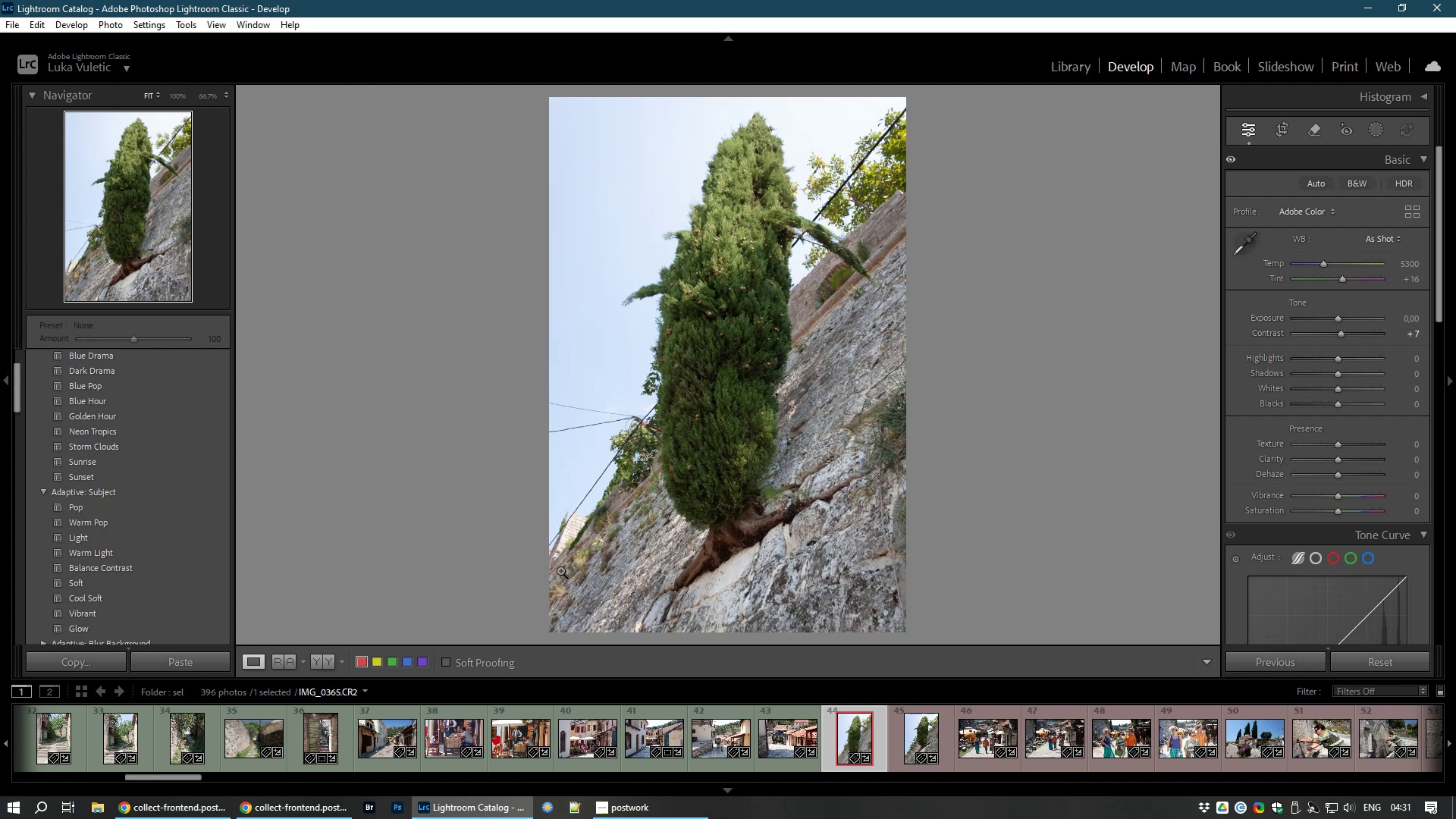 
hold_key(key=ControlLeft, duration=1.52)
 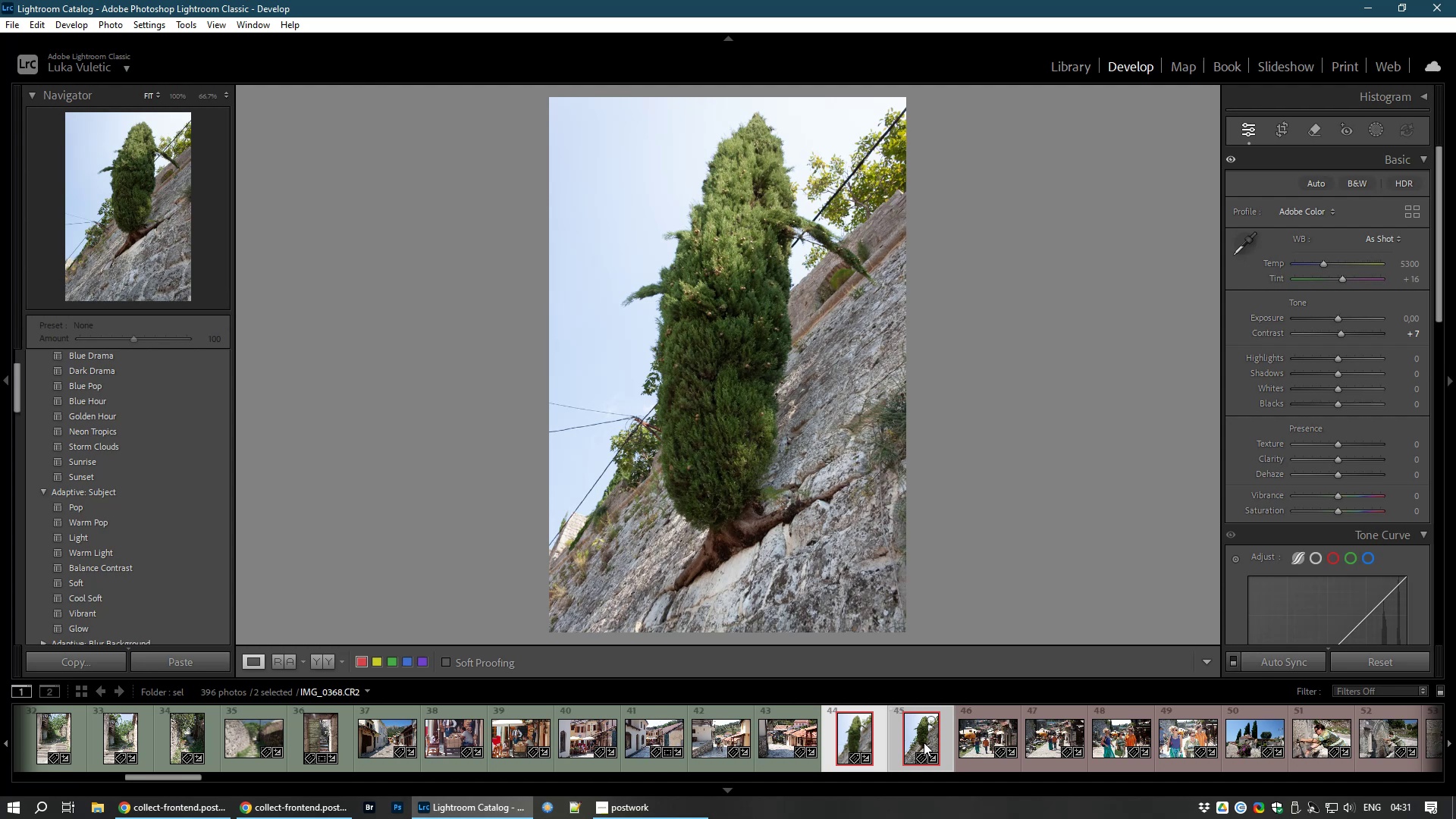 
hold_key(key=ControlLeft, duration=1.52)
left_click([924, 742])
 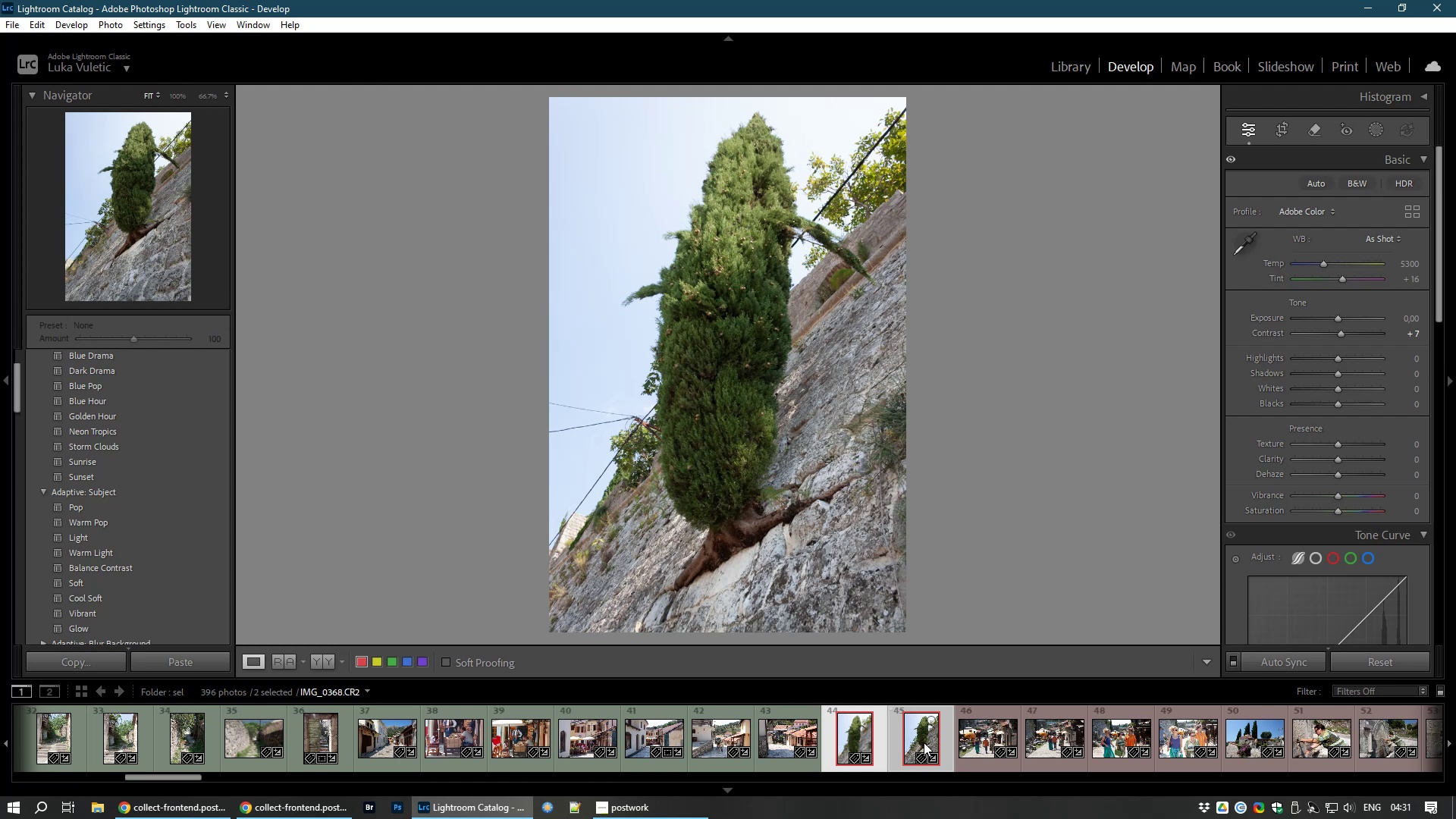 
hold_key(key=ControlLeft, duration=0.38)
 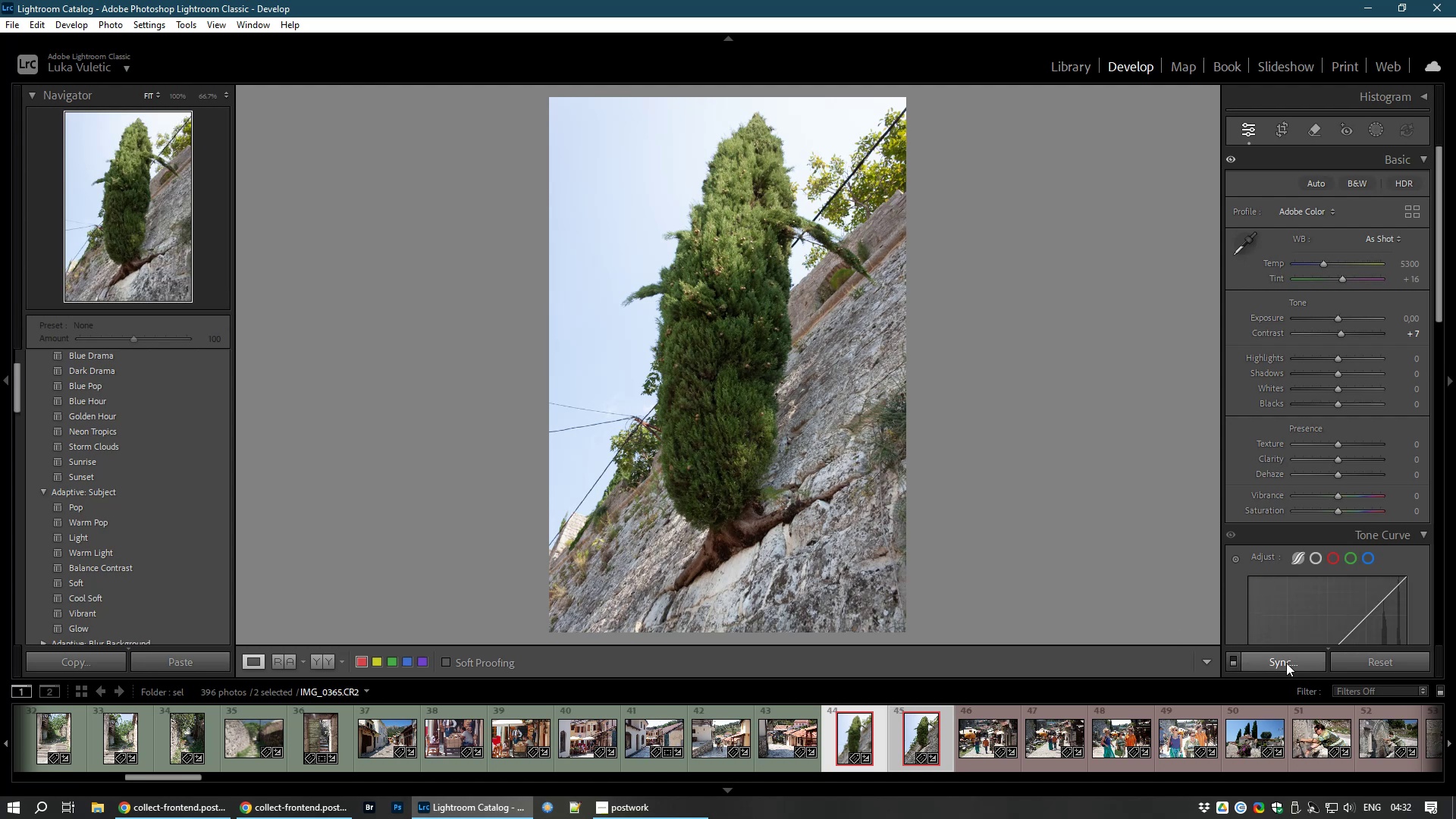 
left_click([1286, 663])
 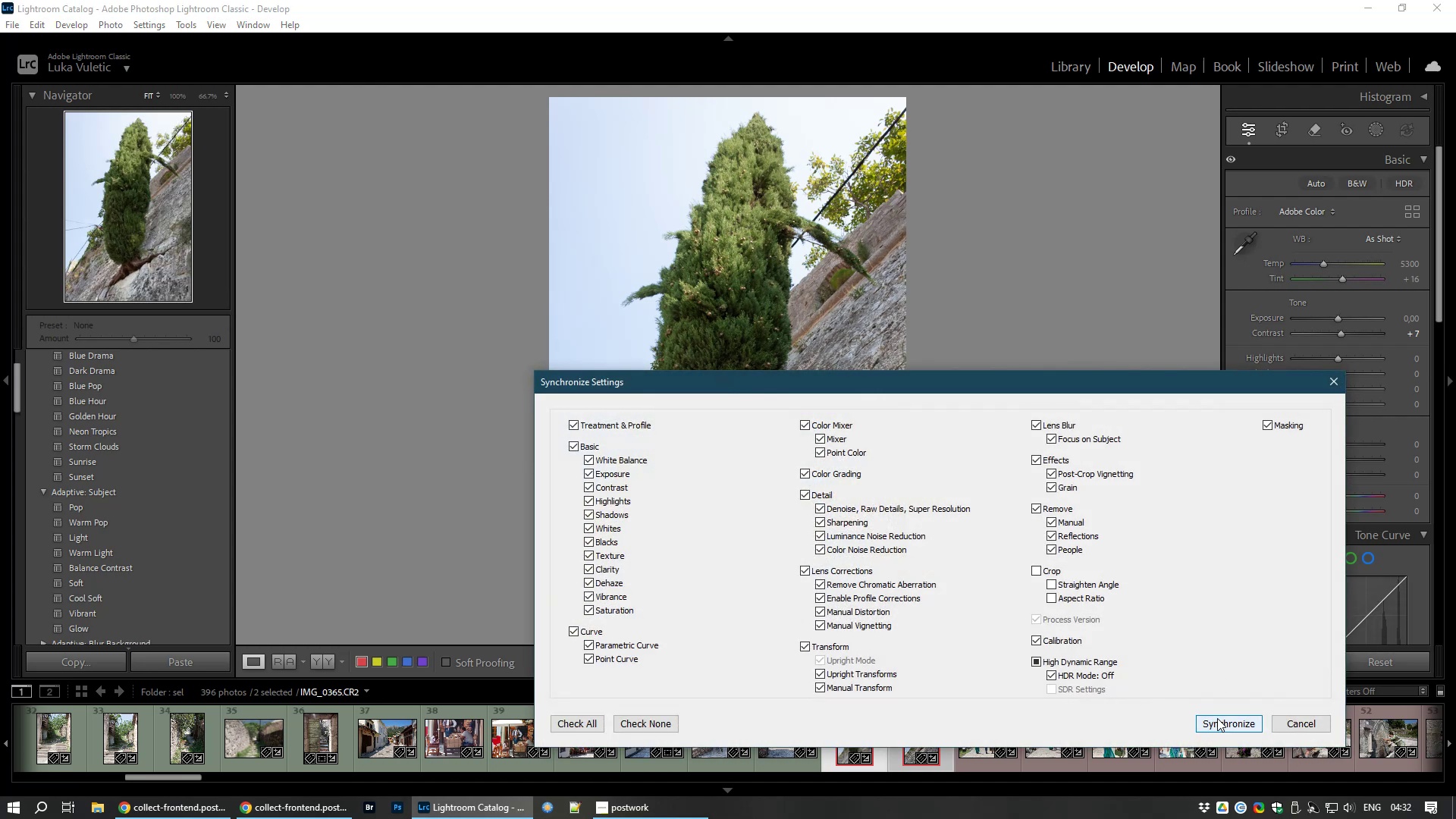 
left_click([1217, 718])
 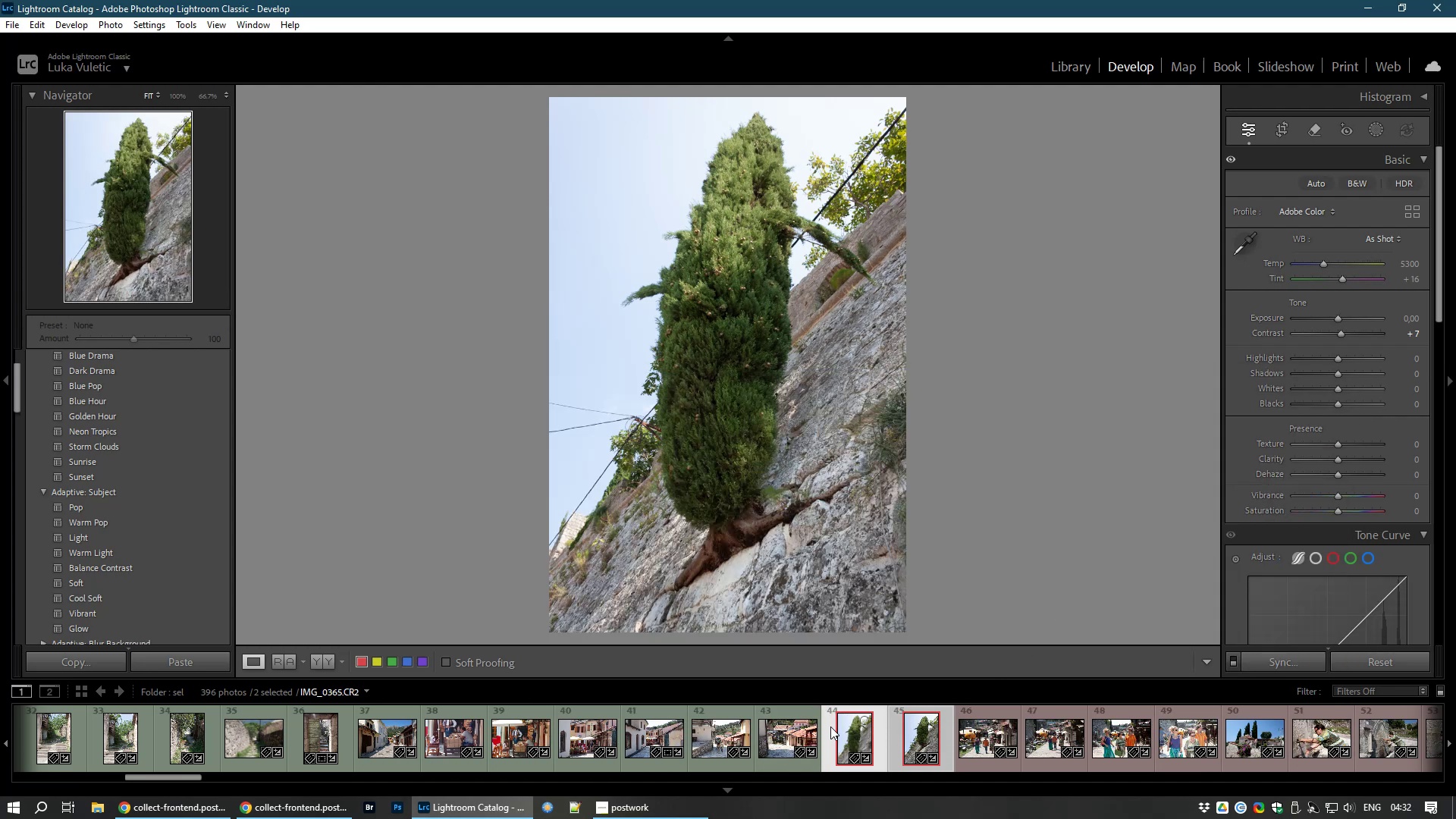 
key(8)
 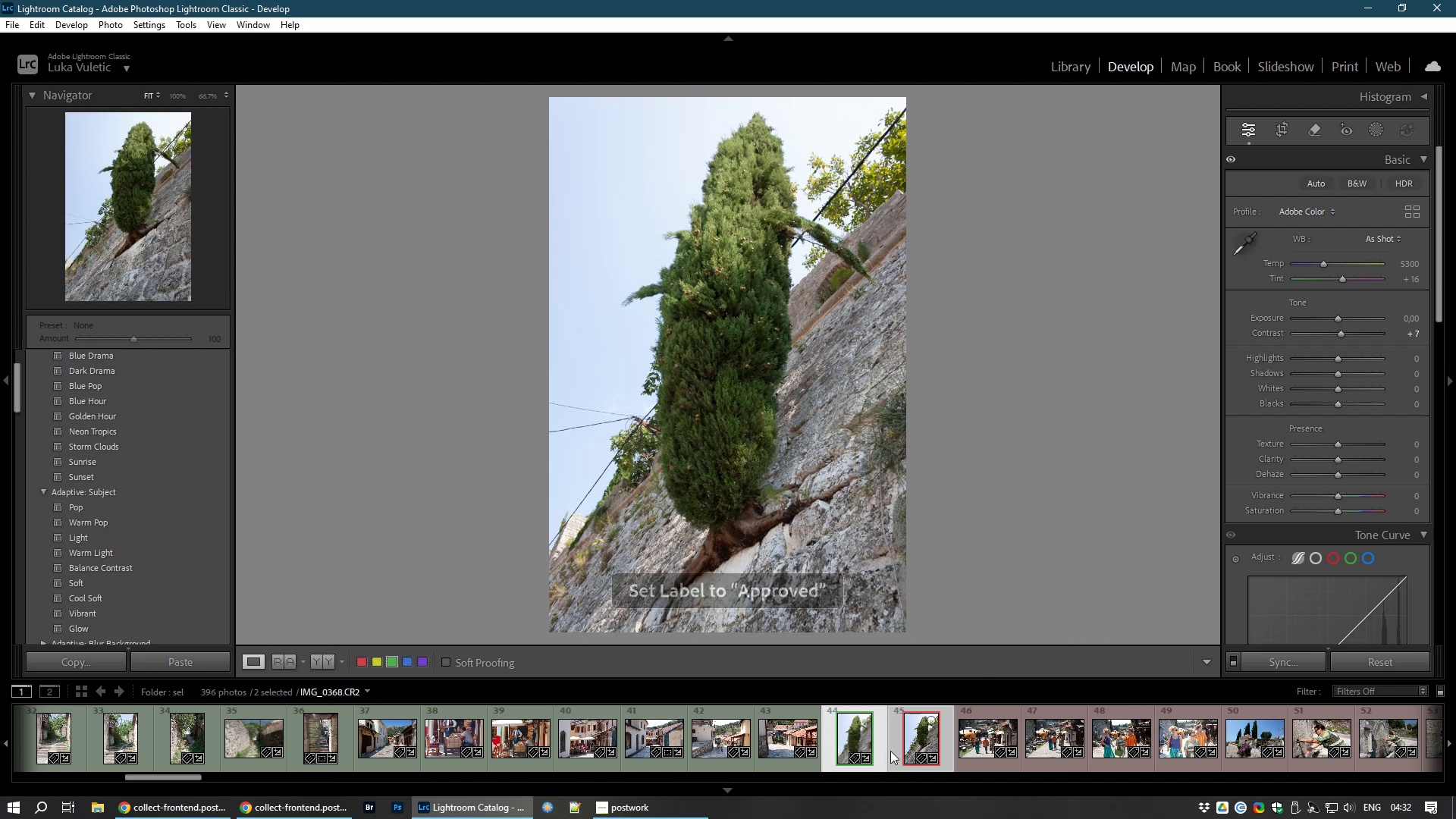 
left_click([915, 739])
 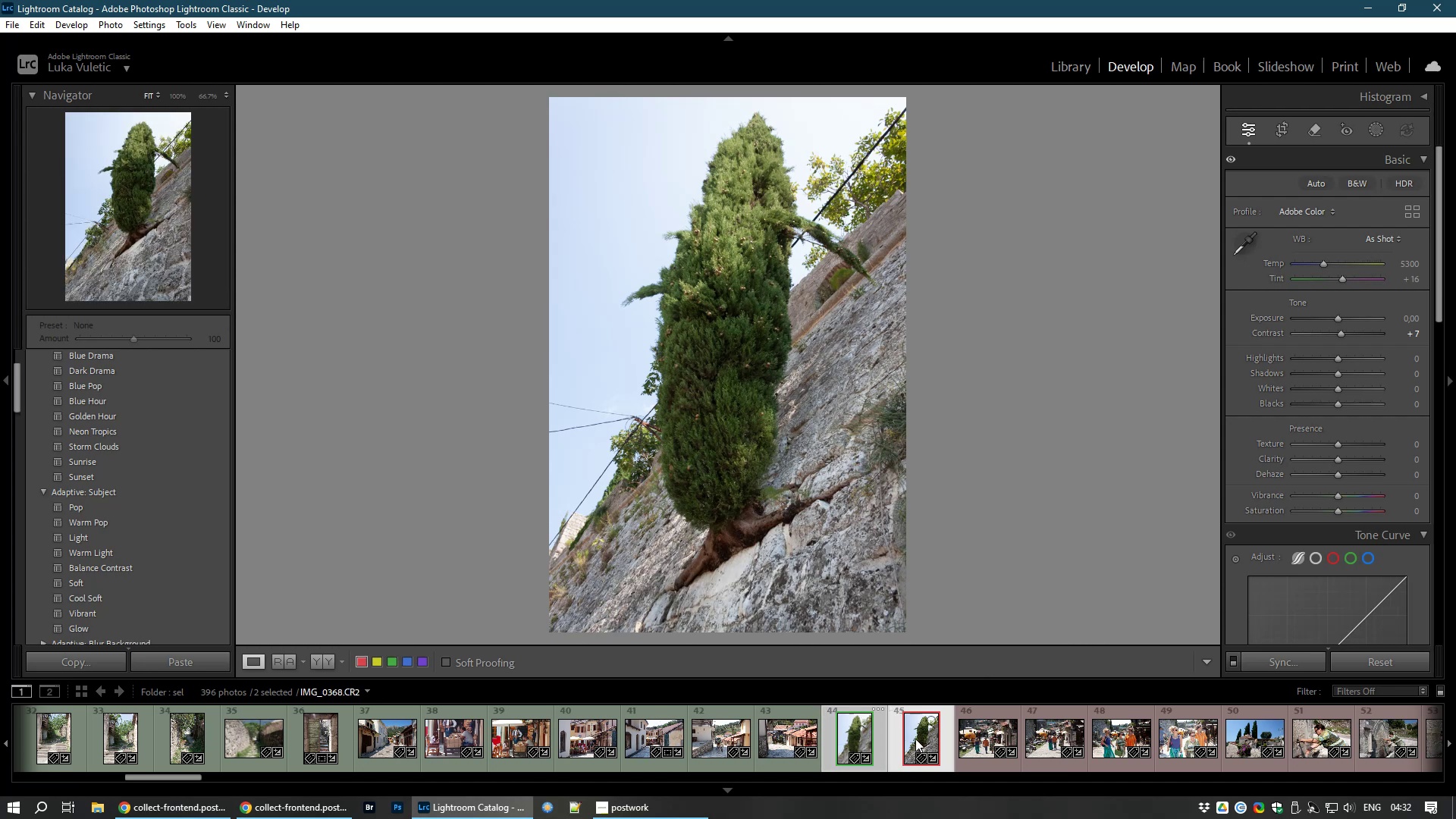 
key(8)
 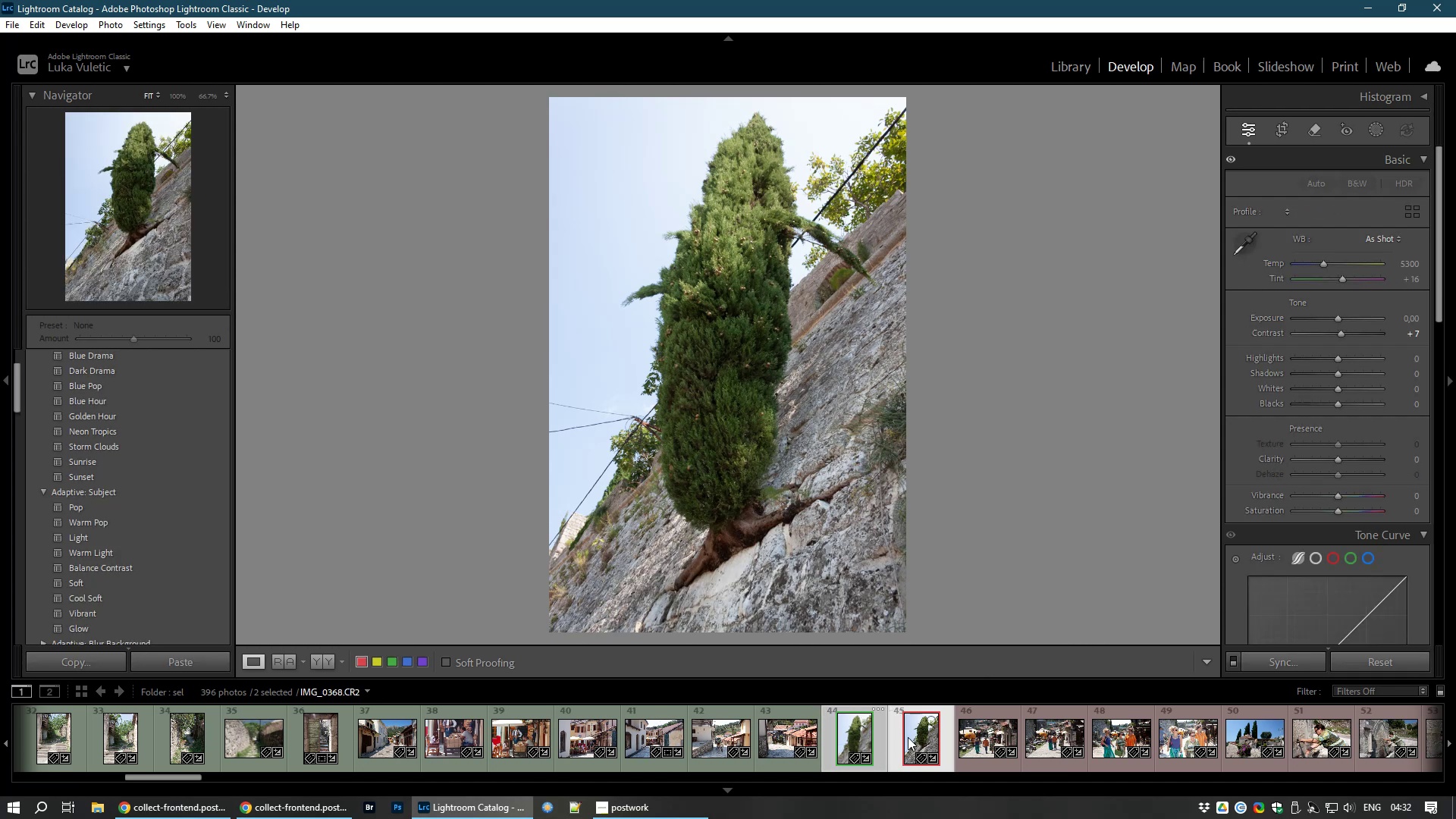 
hold_key(key=ControlLeft, duration=1.04)
 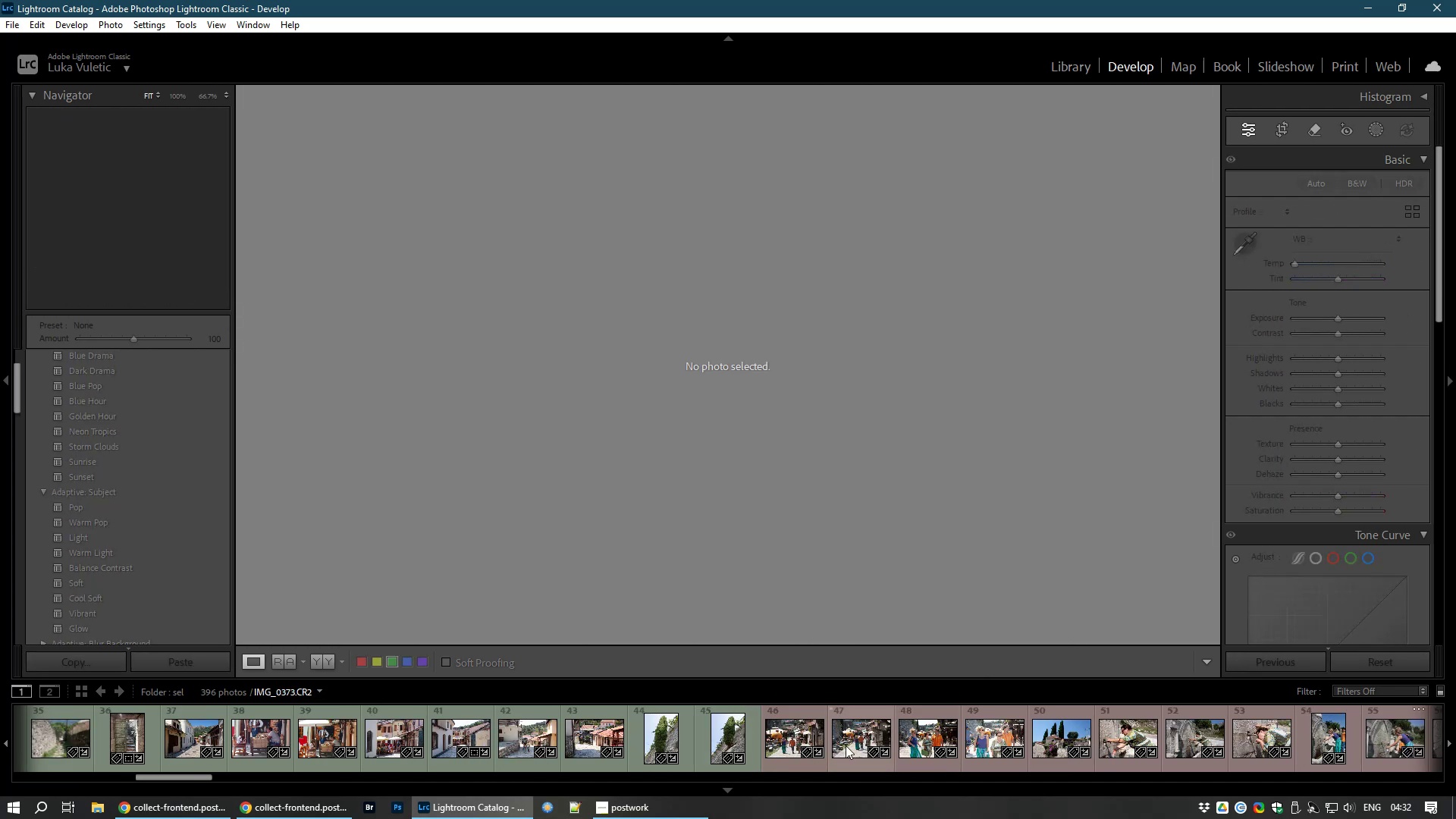 
left_click([786, 735])
 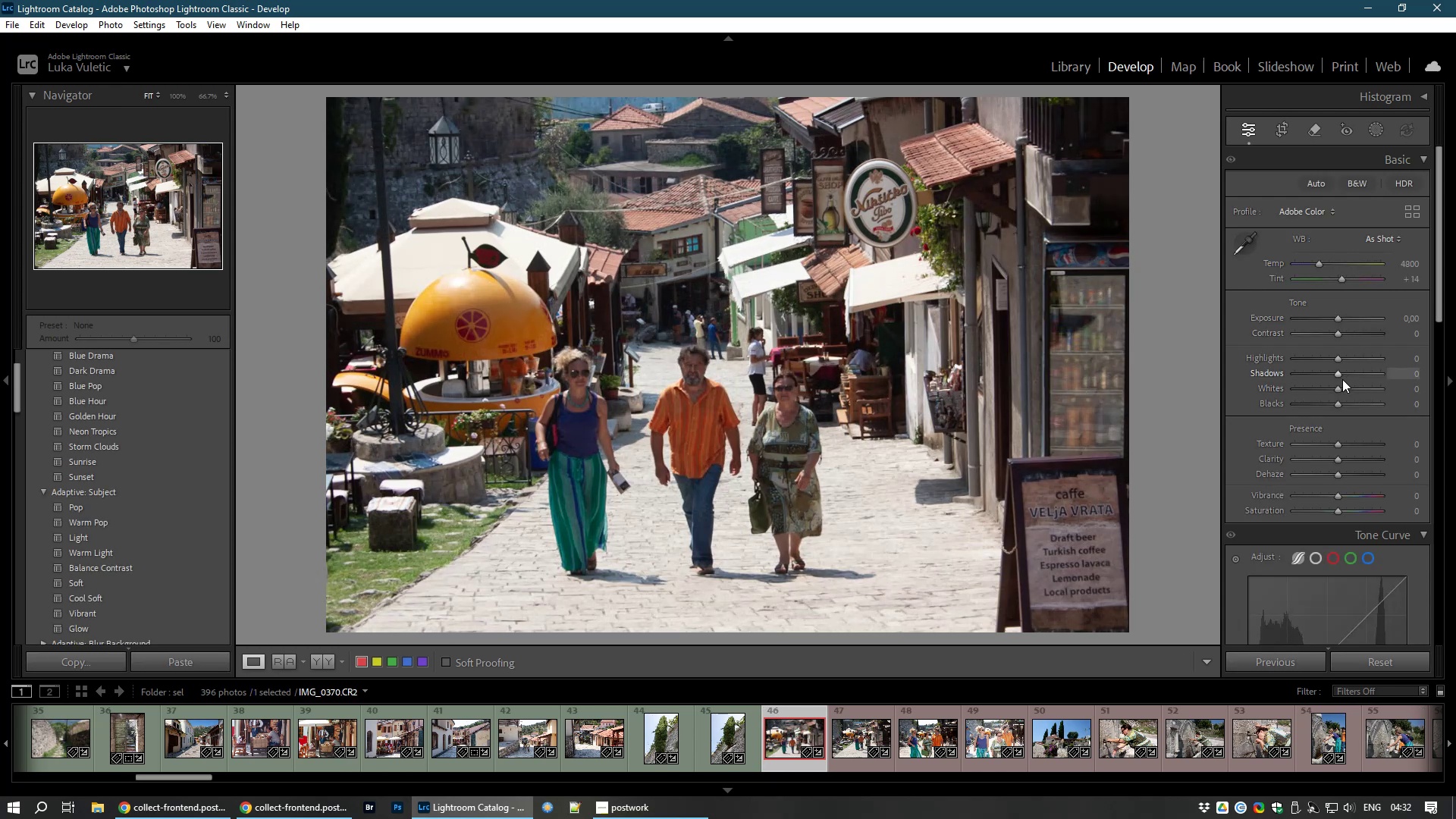 
wait(5.99)
 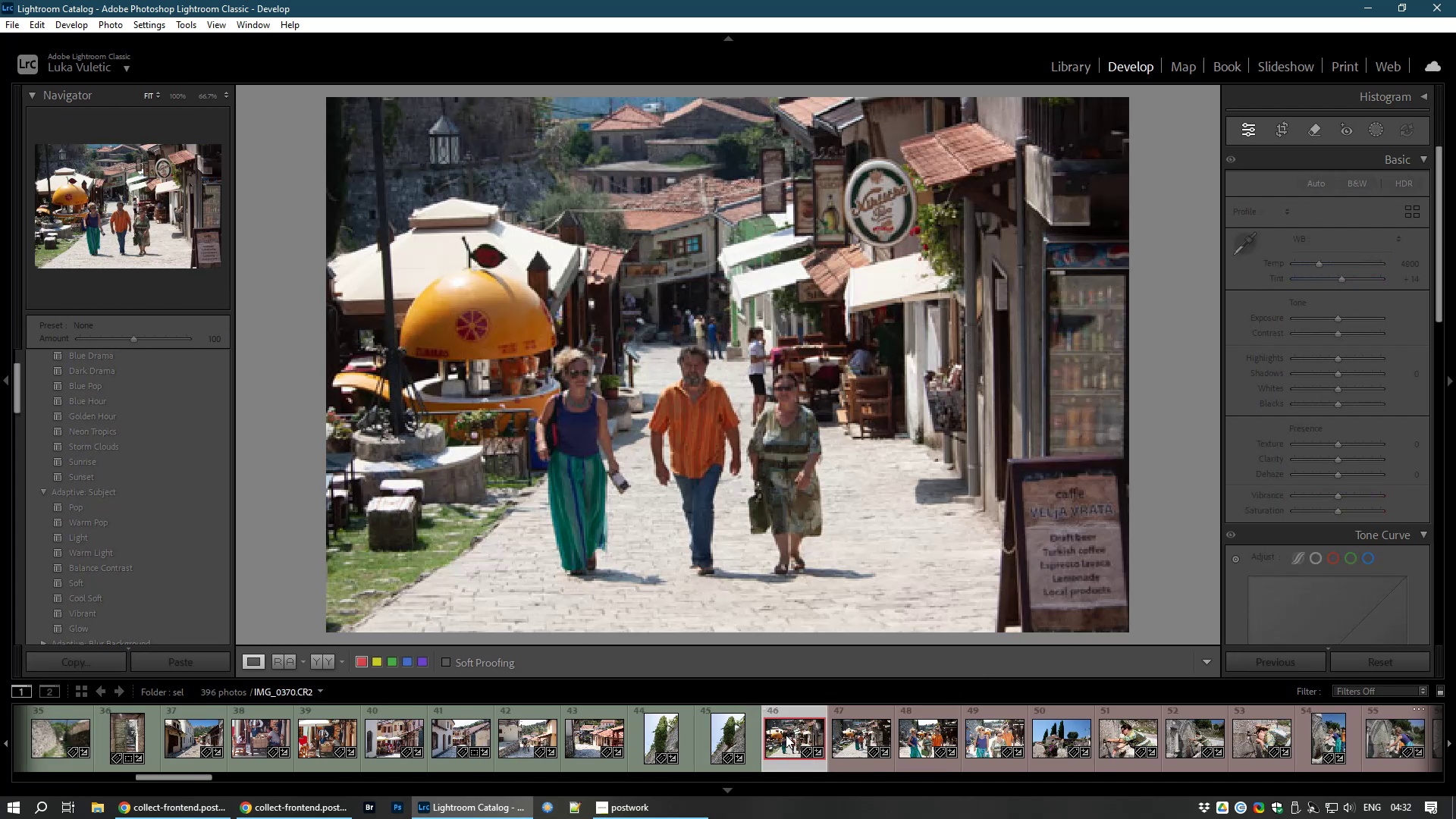 
left_click_drag(start_coordinate=[1338, 375], to_coordinate=[1344, 378])
 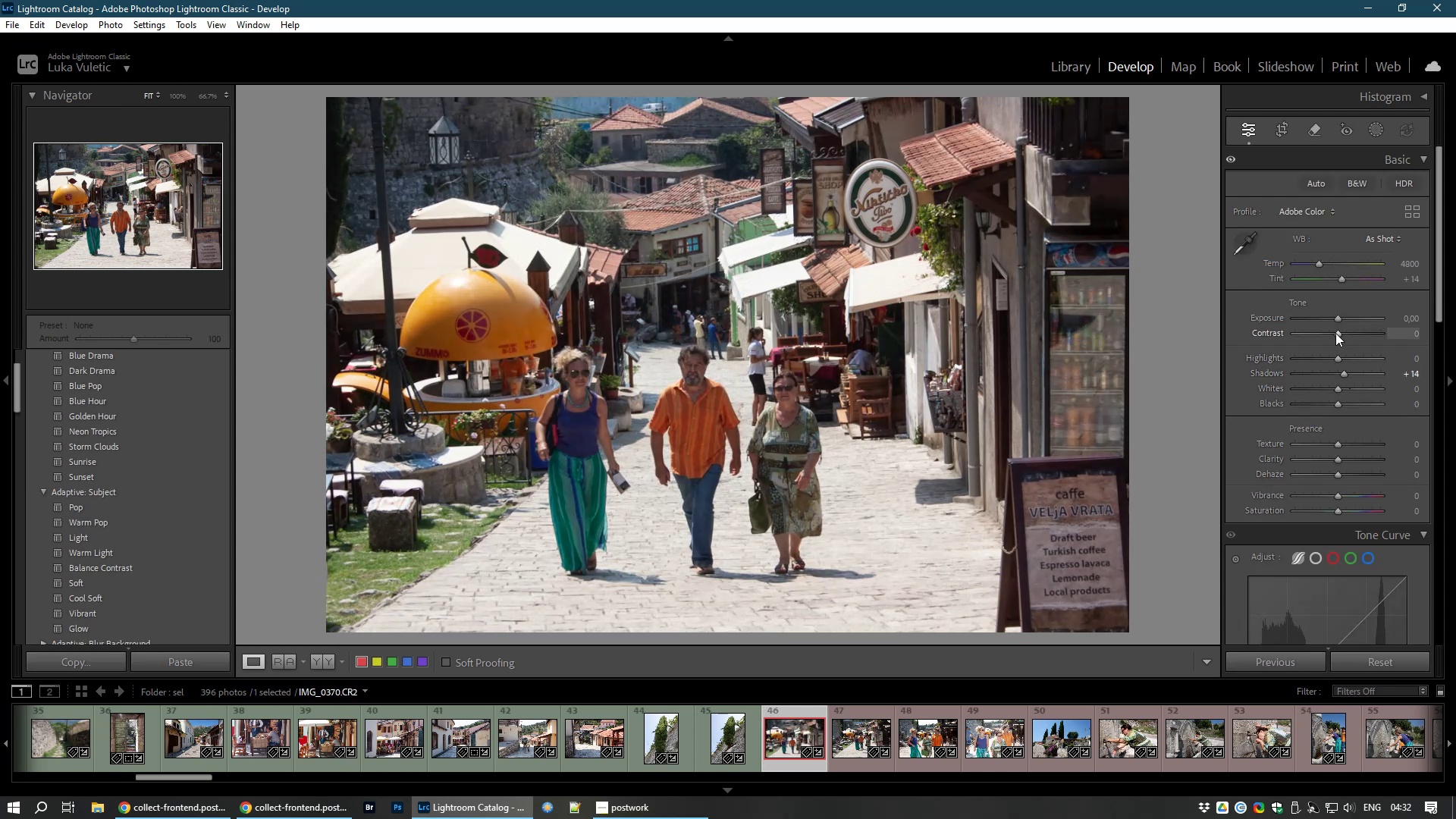 
left_click_drag(start_coordinate=[1335, 333], to_coordinate=[1348, 331])
 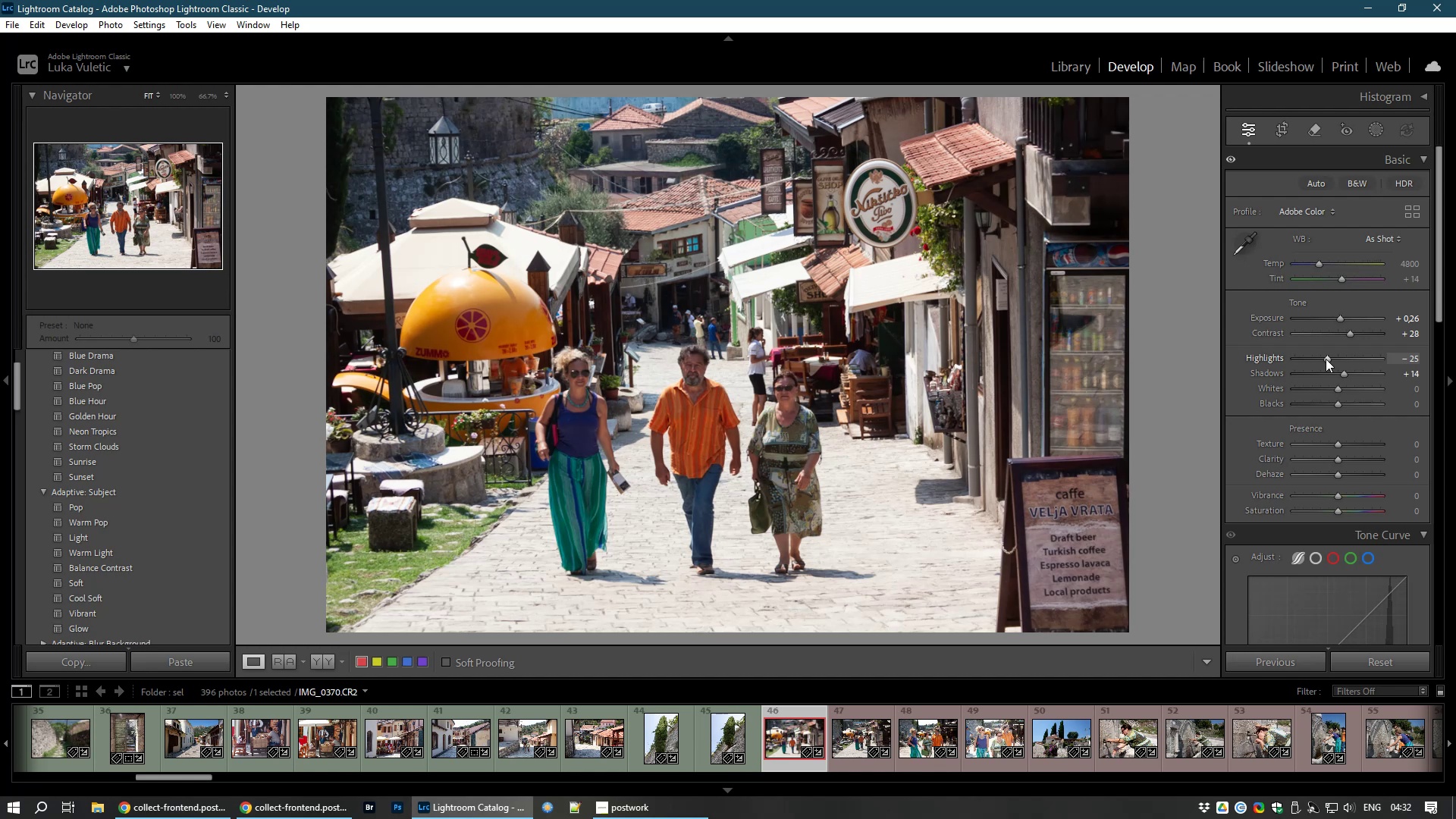 
wait(21.98)
 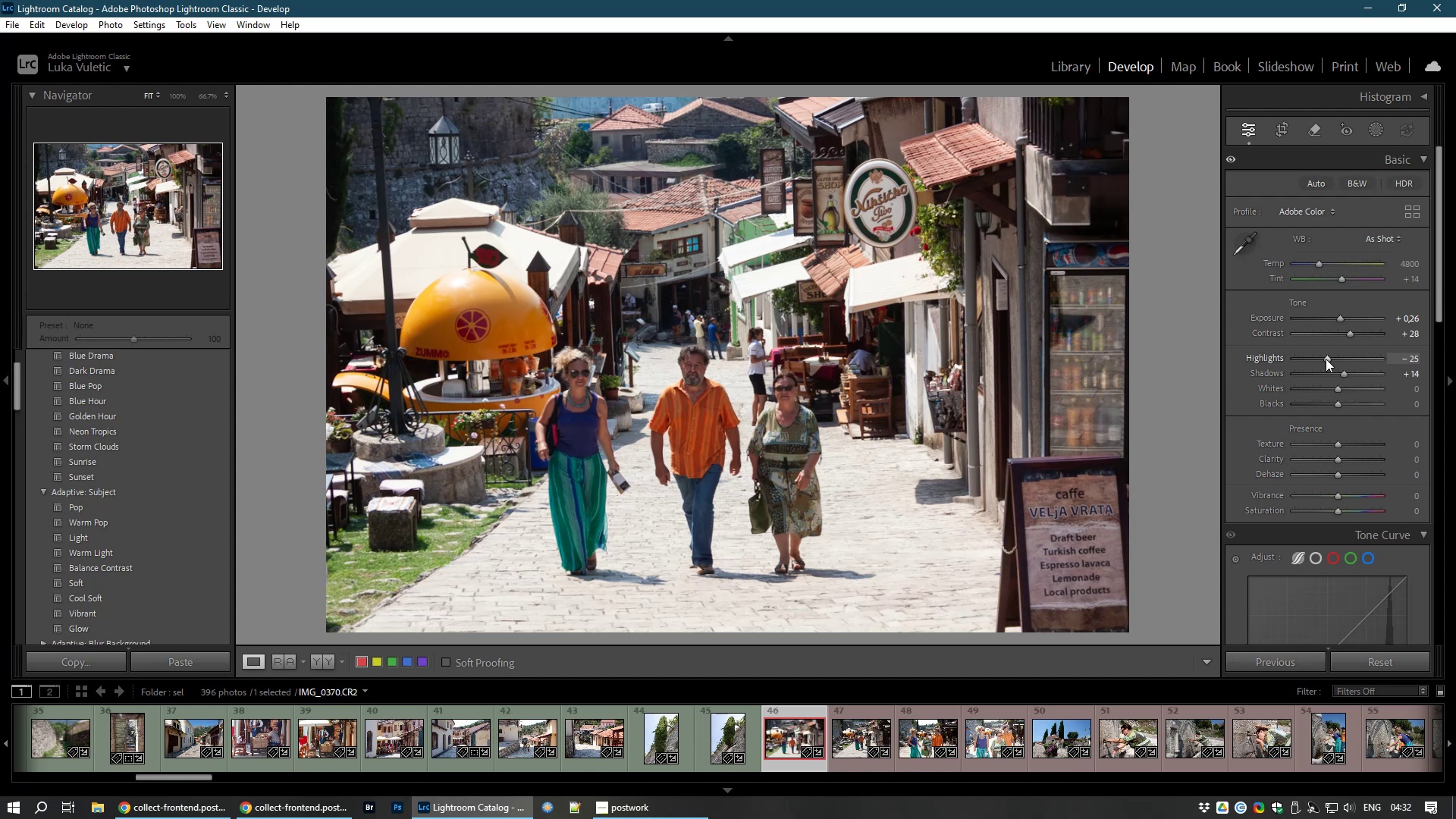 
key(8)
 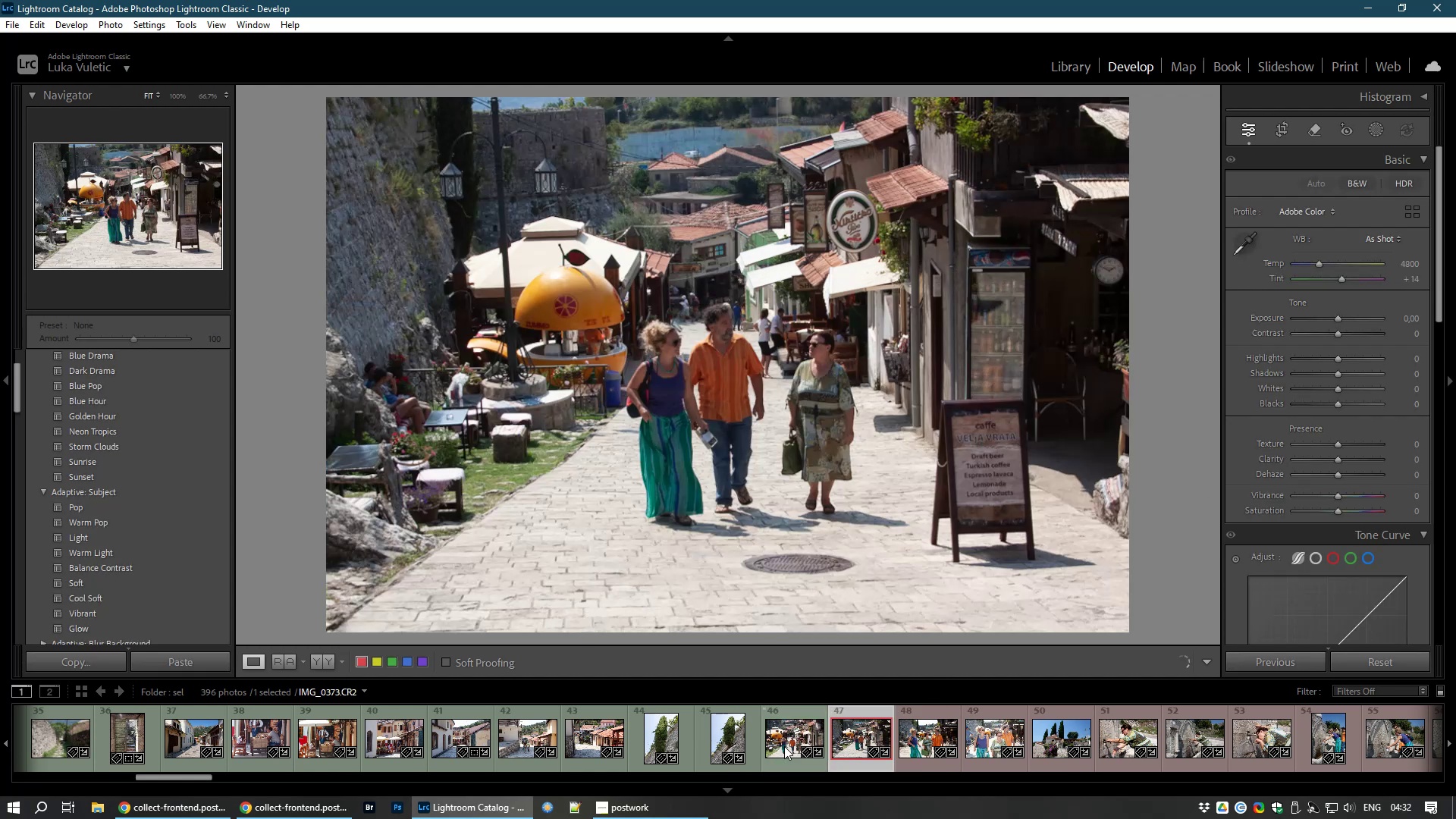 
left_click([784, 746])
 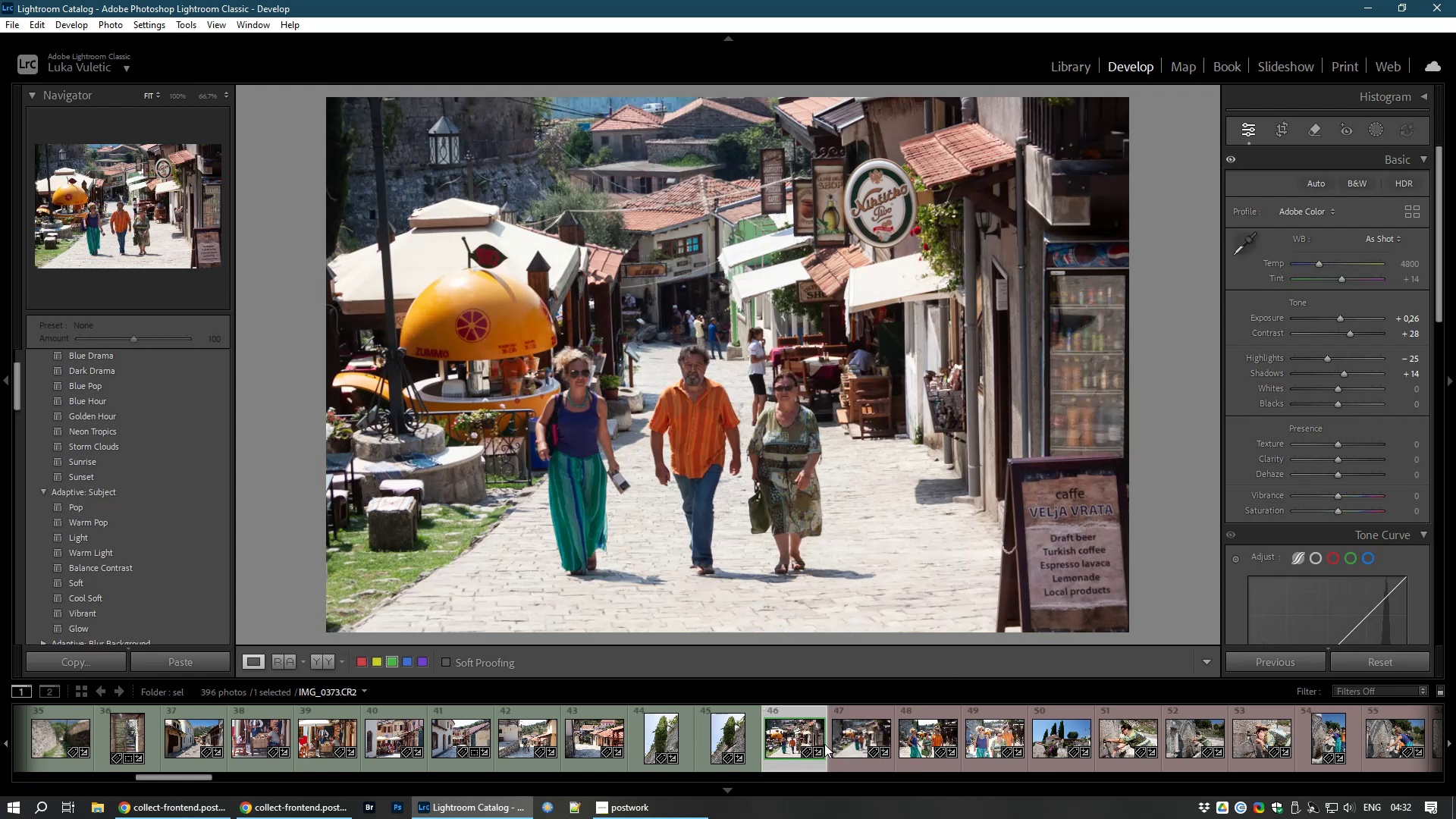 
hold_key(key=ControlLeft, duration=1.55)
 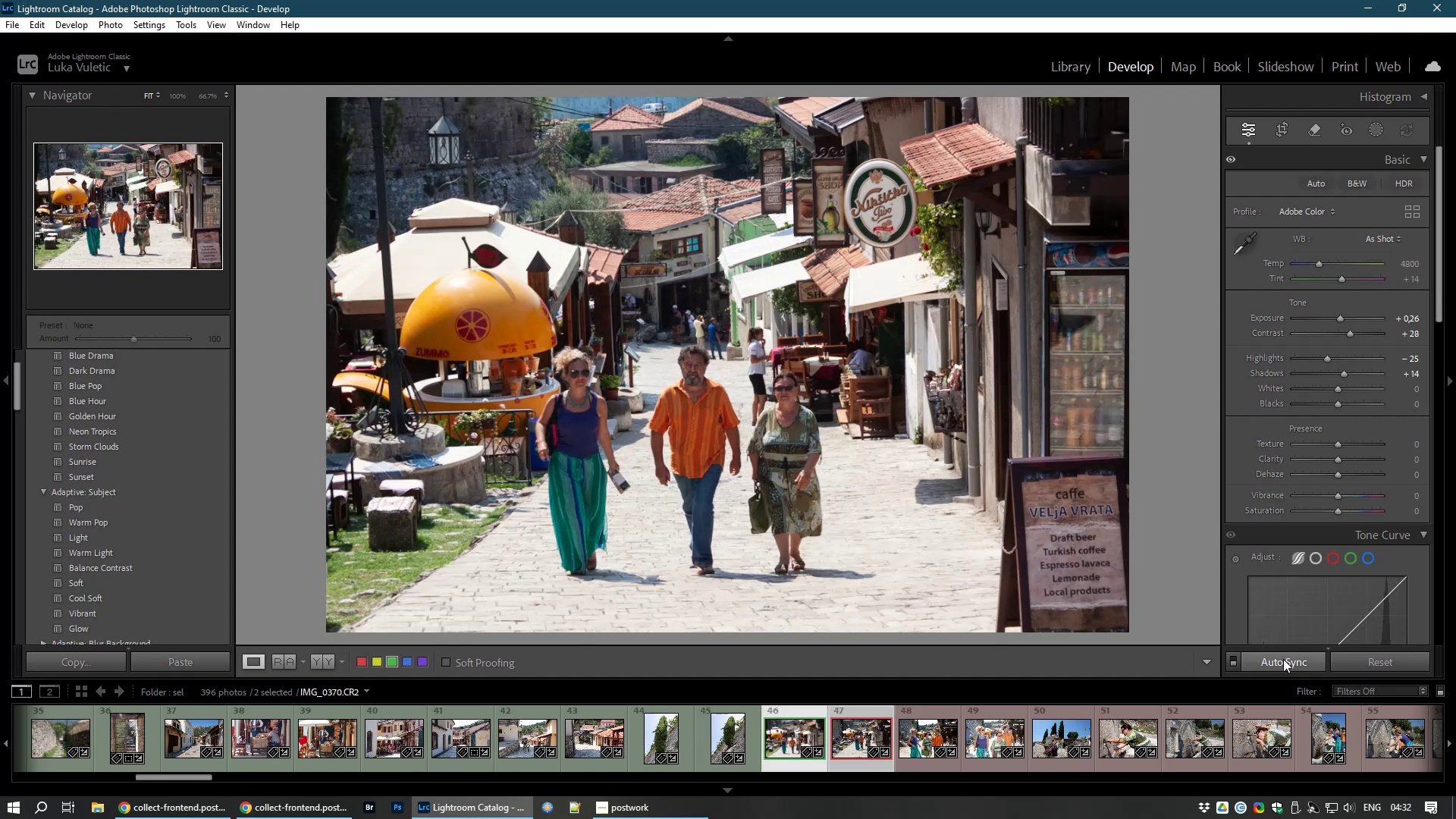 
key(Control+ControlLeft)
 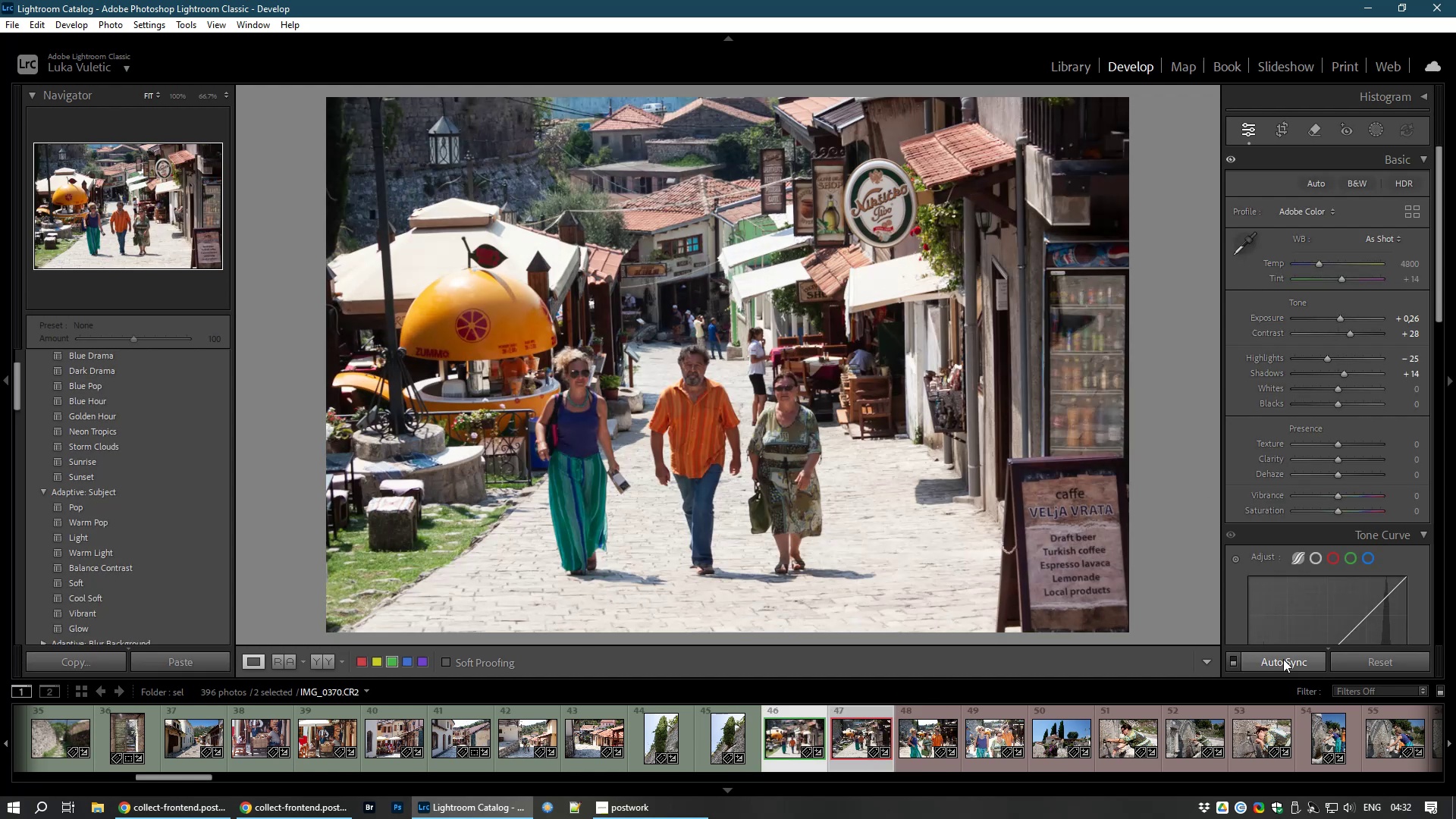 
key(Control+ControlLeft)
 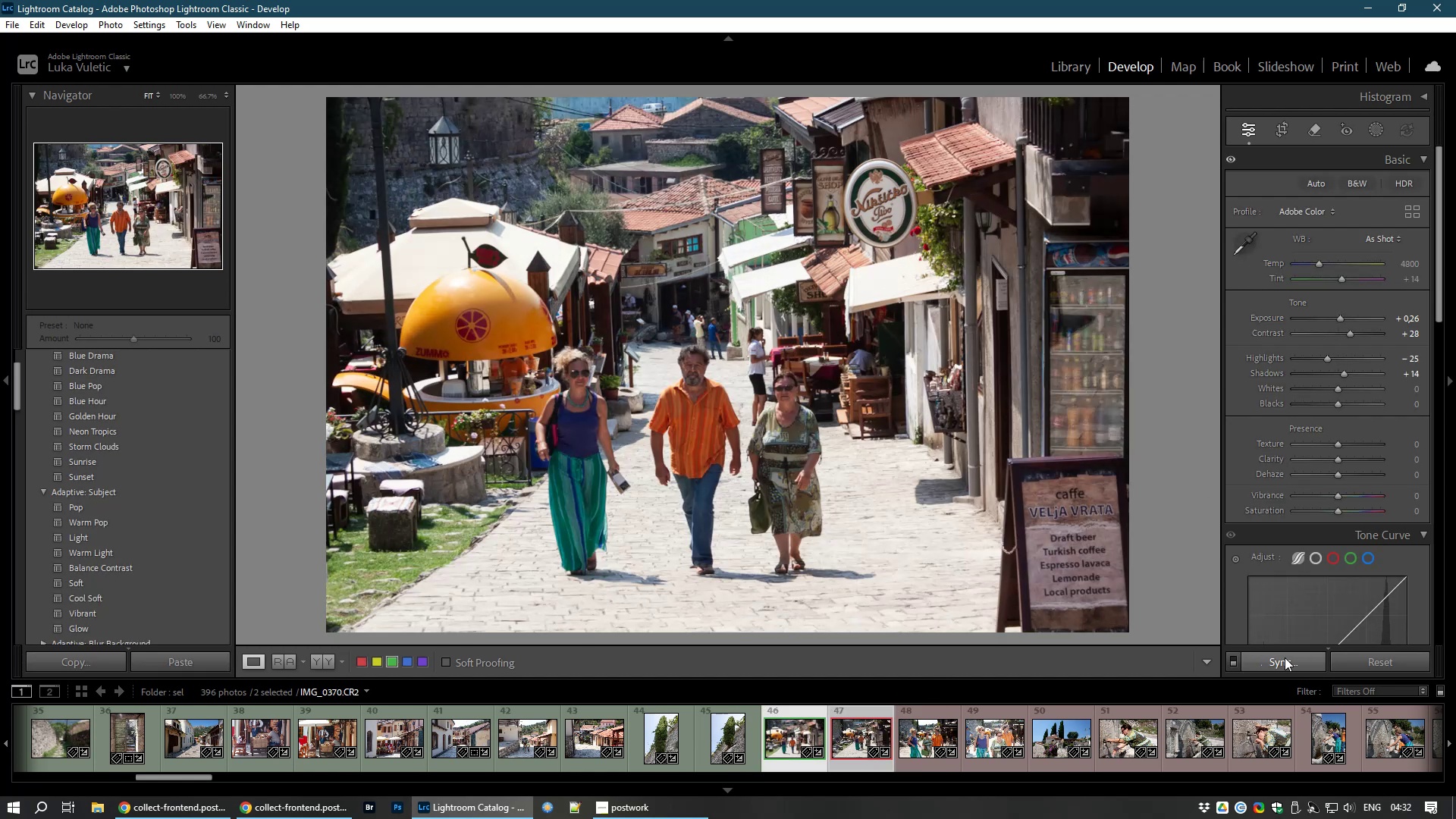 
key(Control+ControlLeft)
 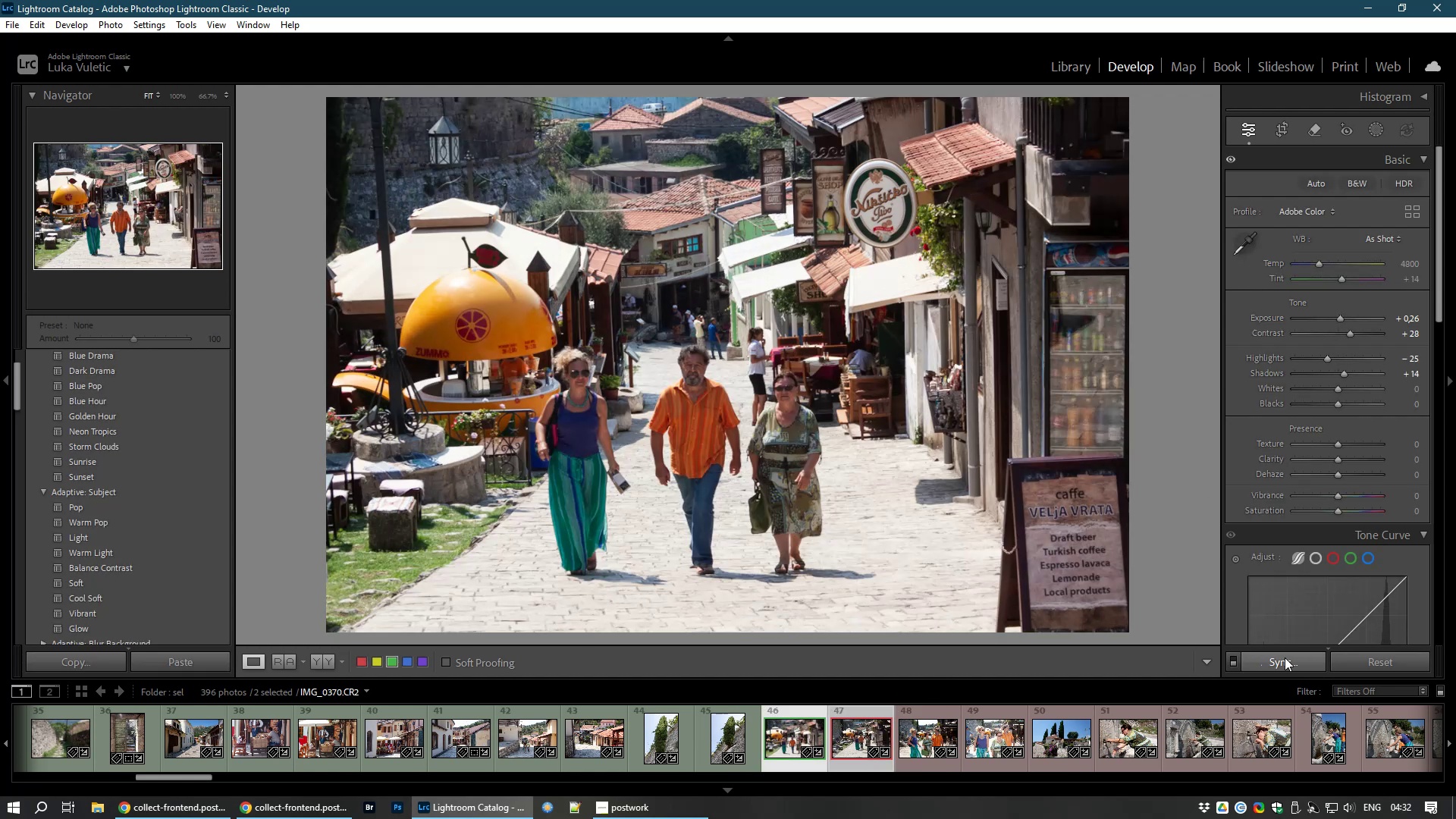 
key(Control+ControlLeft)
 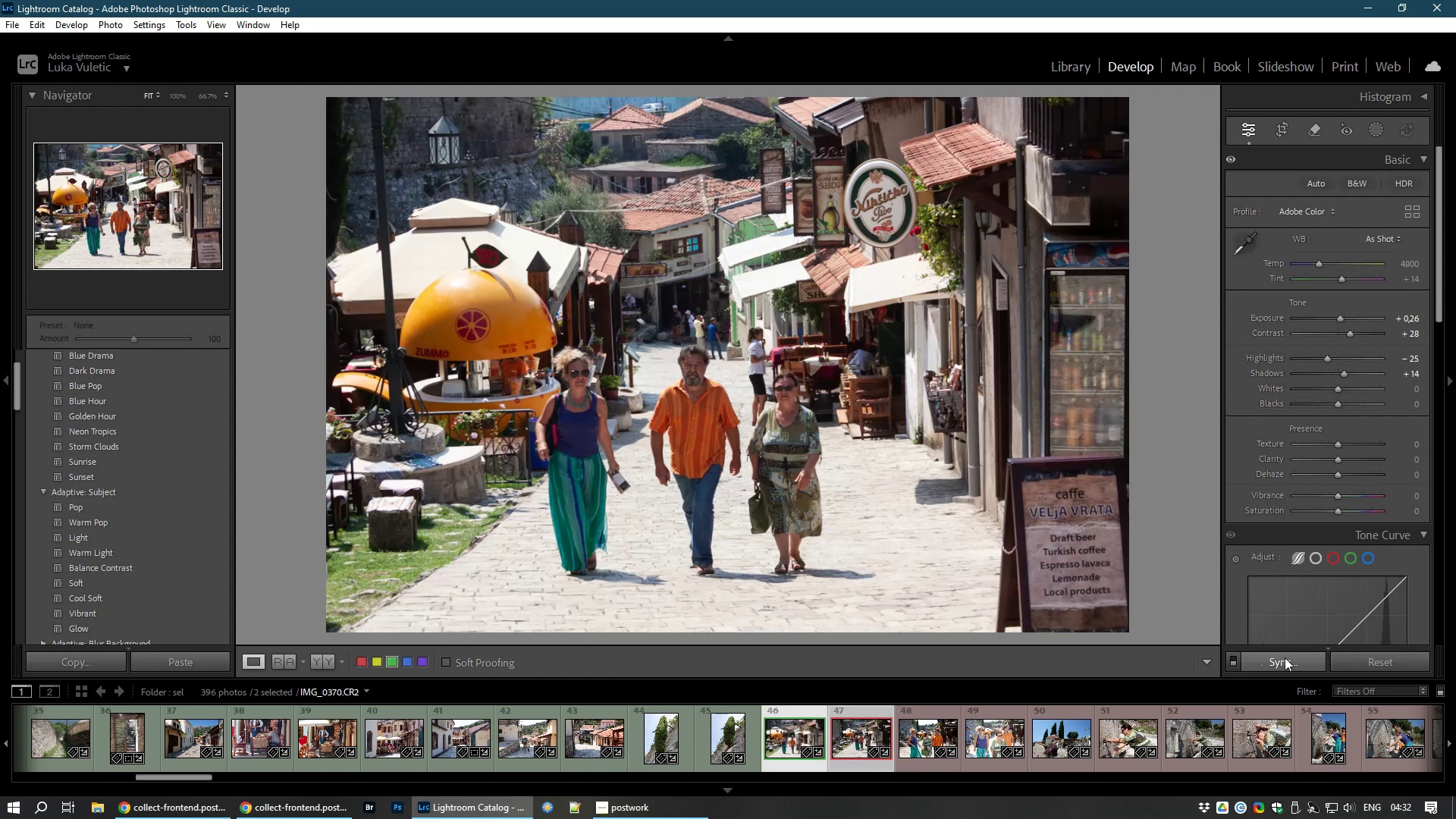 
left_click([1285, 657])
 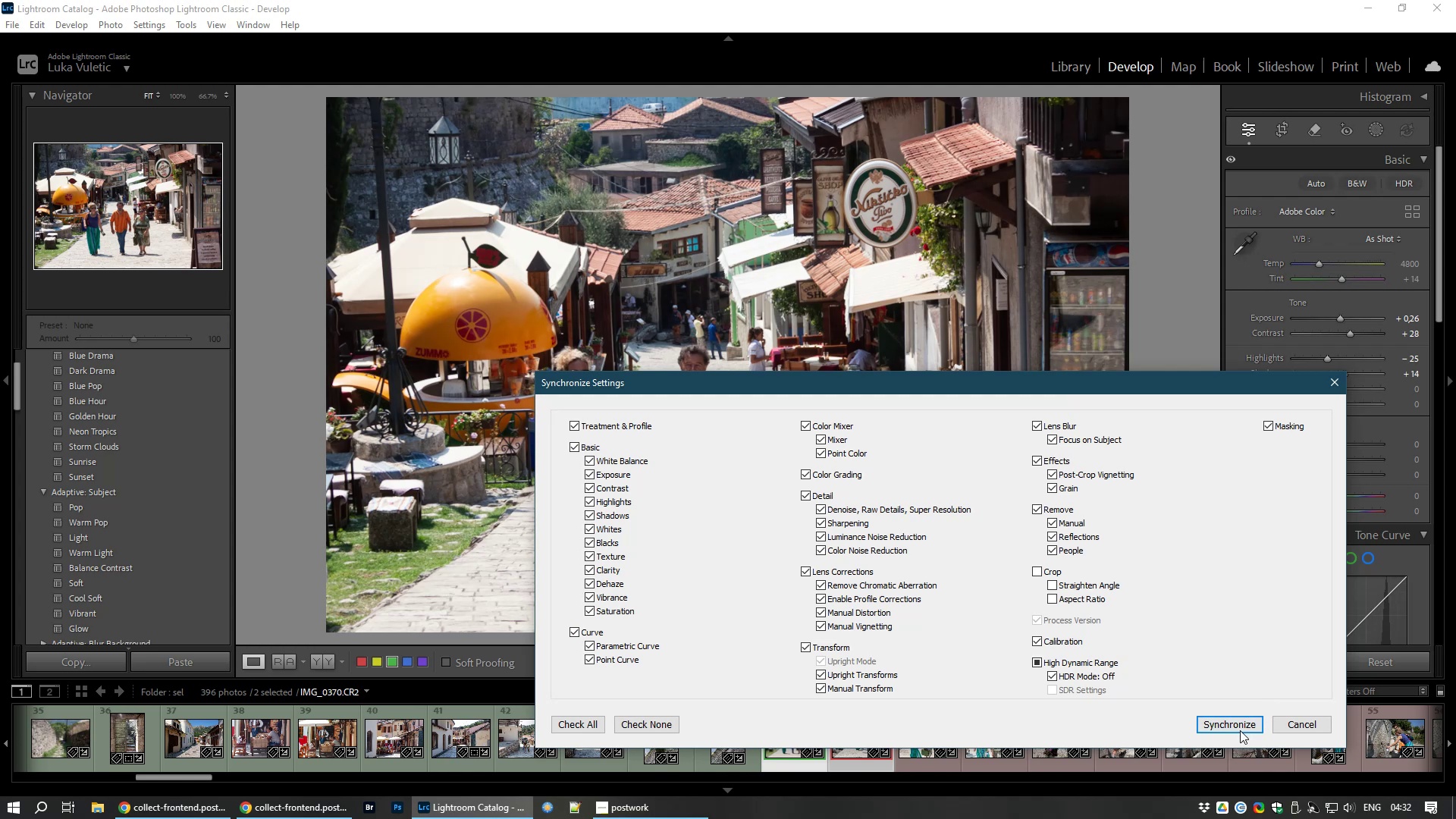 
left_click([1240, 726])
 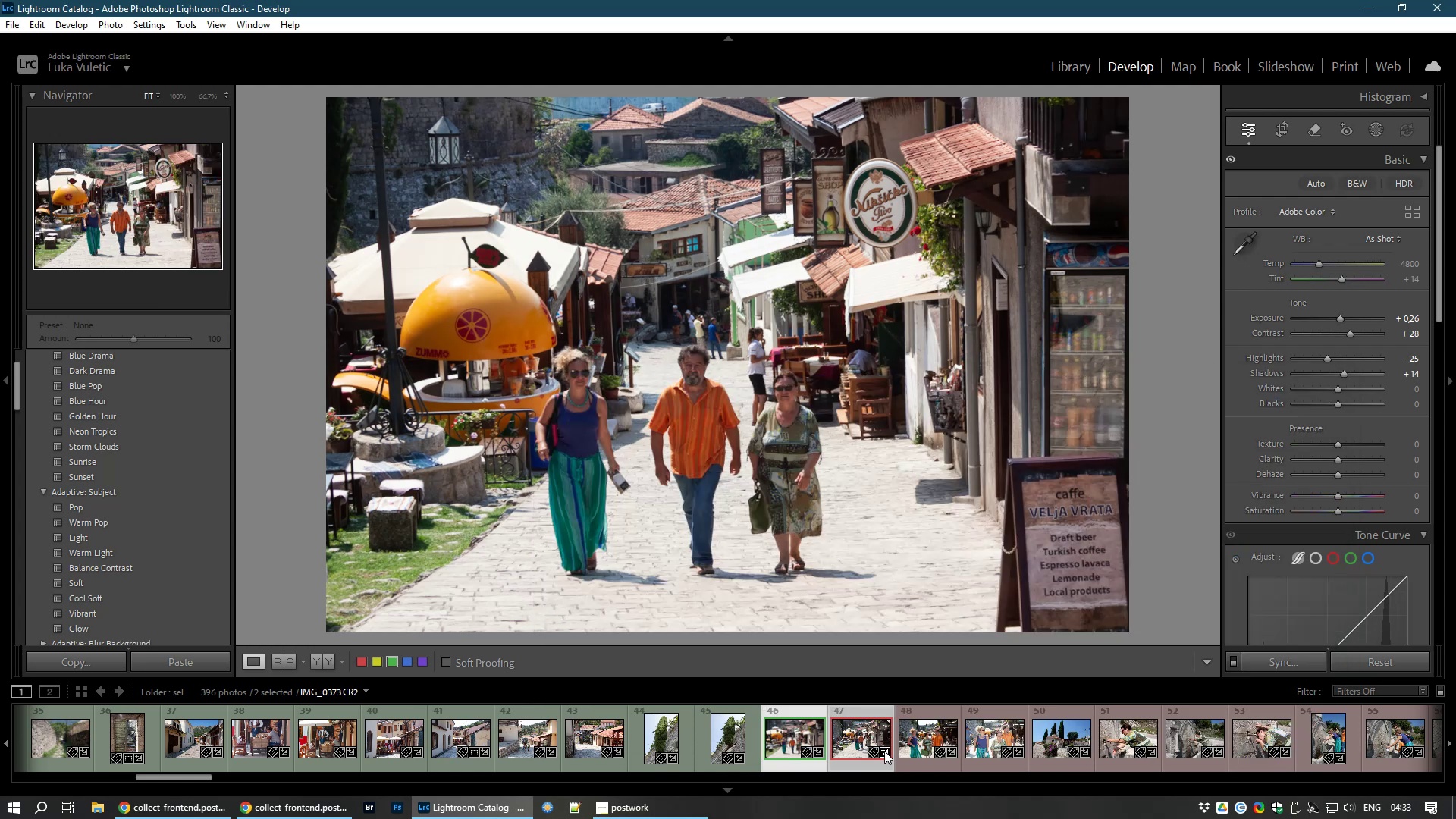 
left_click([866, 746])
 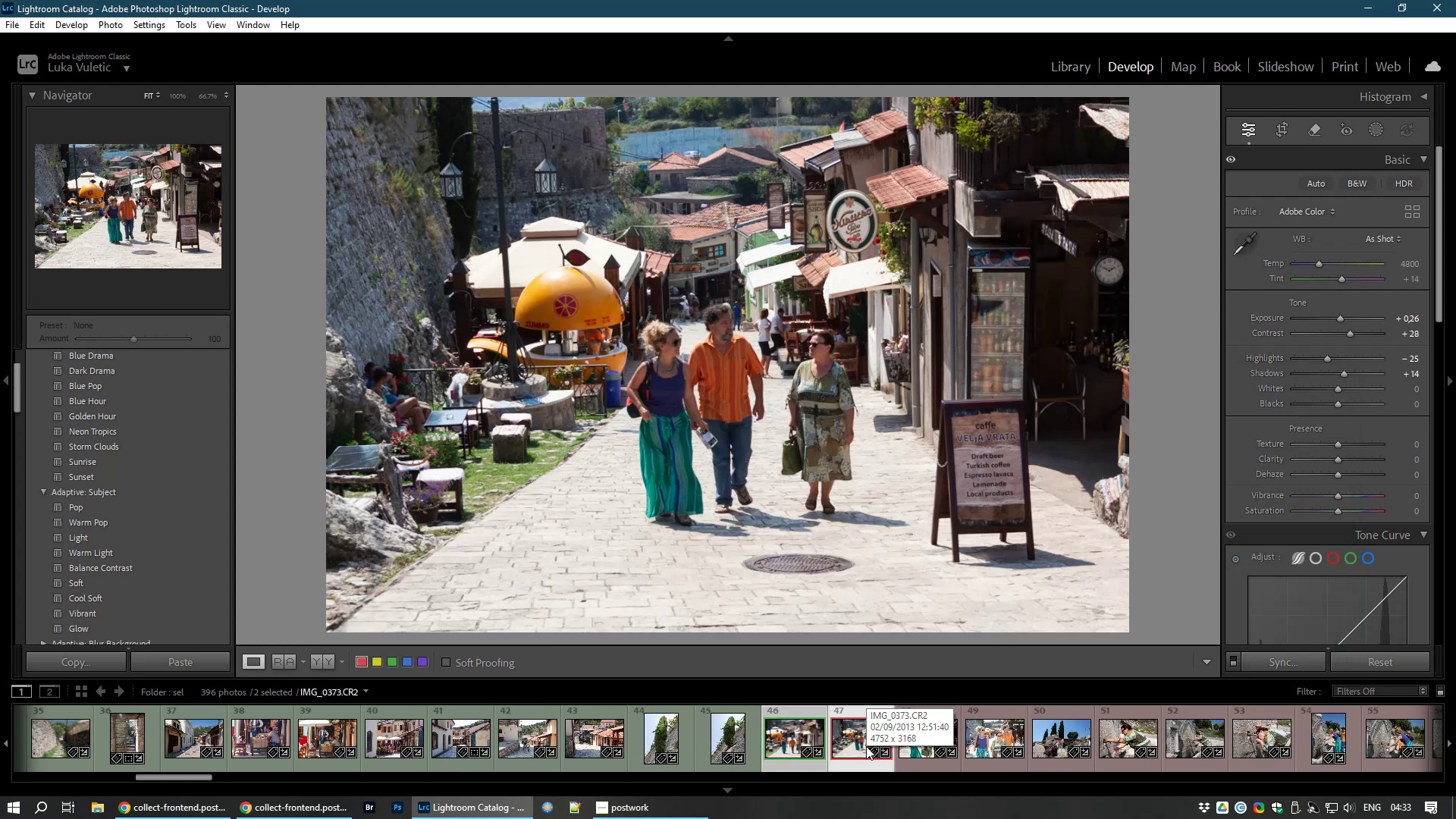 
key(8)
 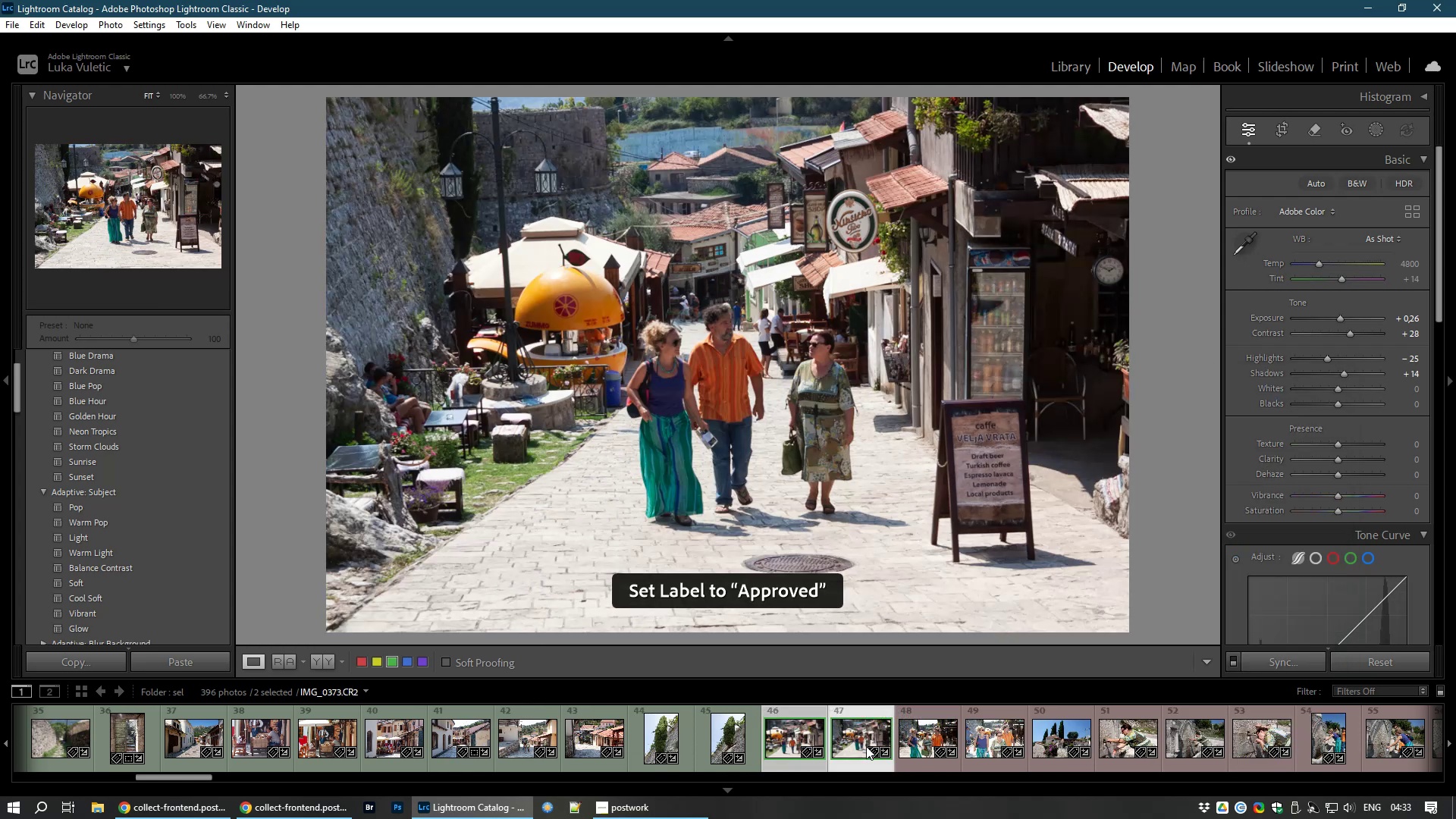 
key(Control+D)
 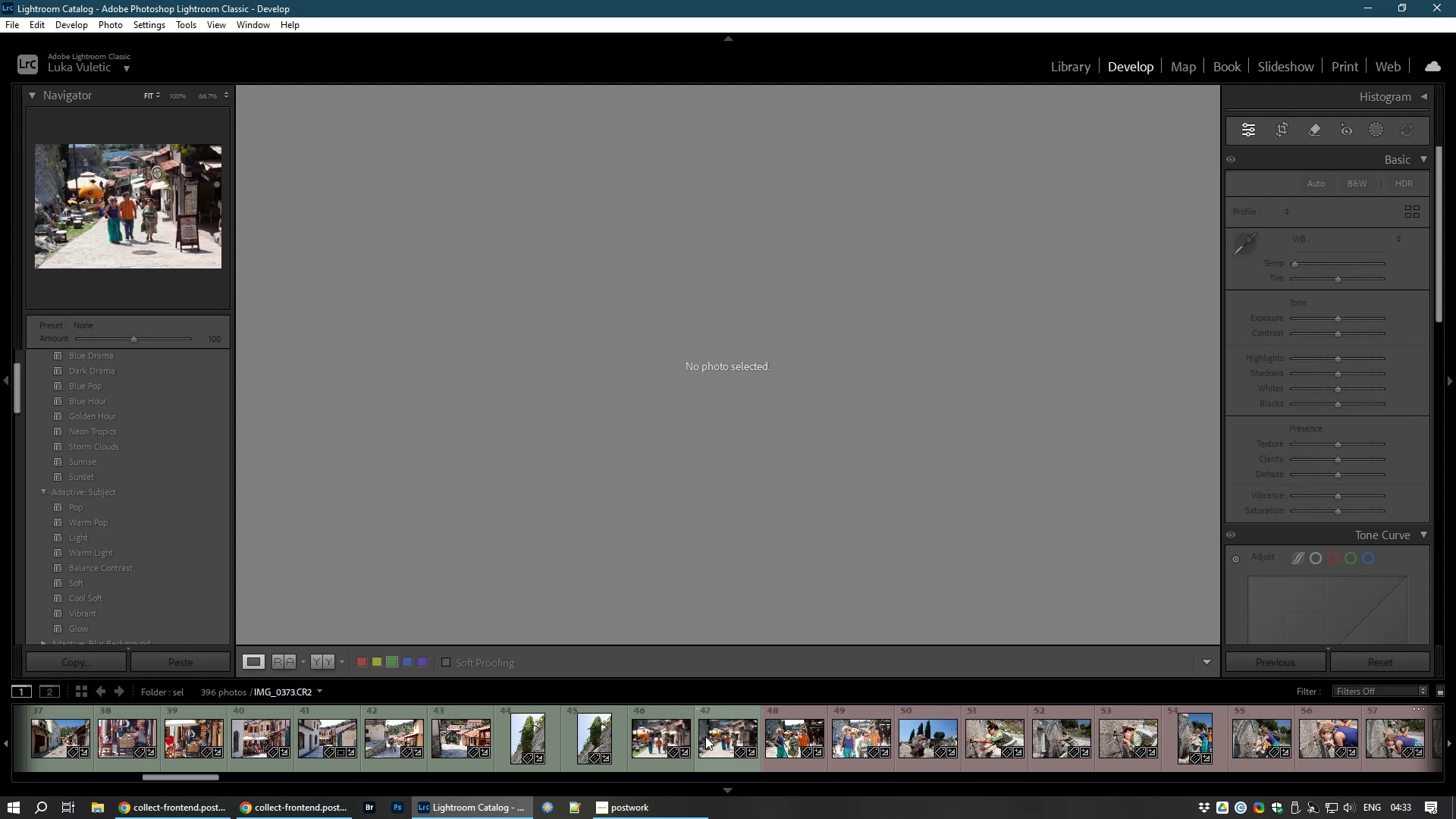 
wait(5.09)
 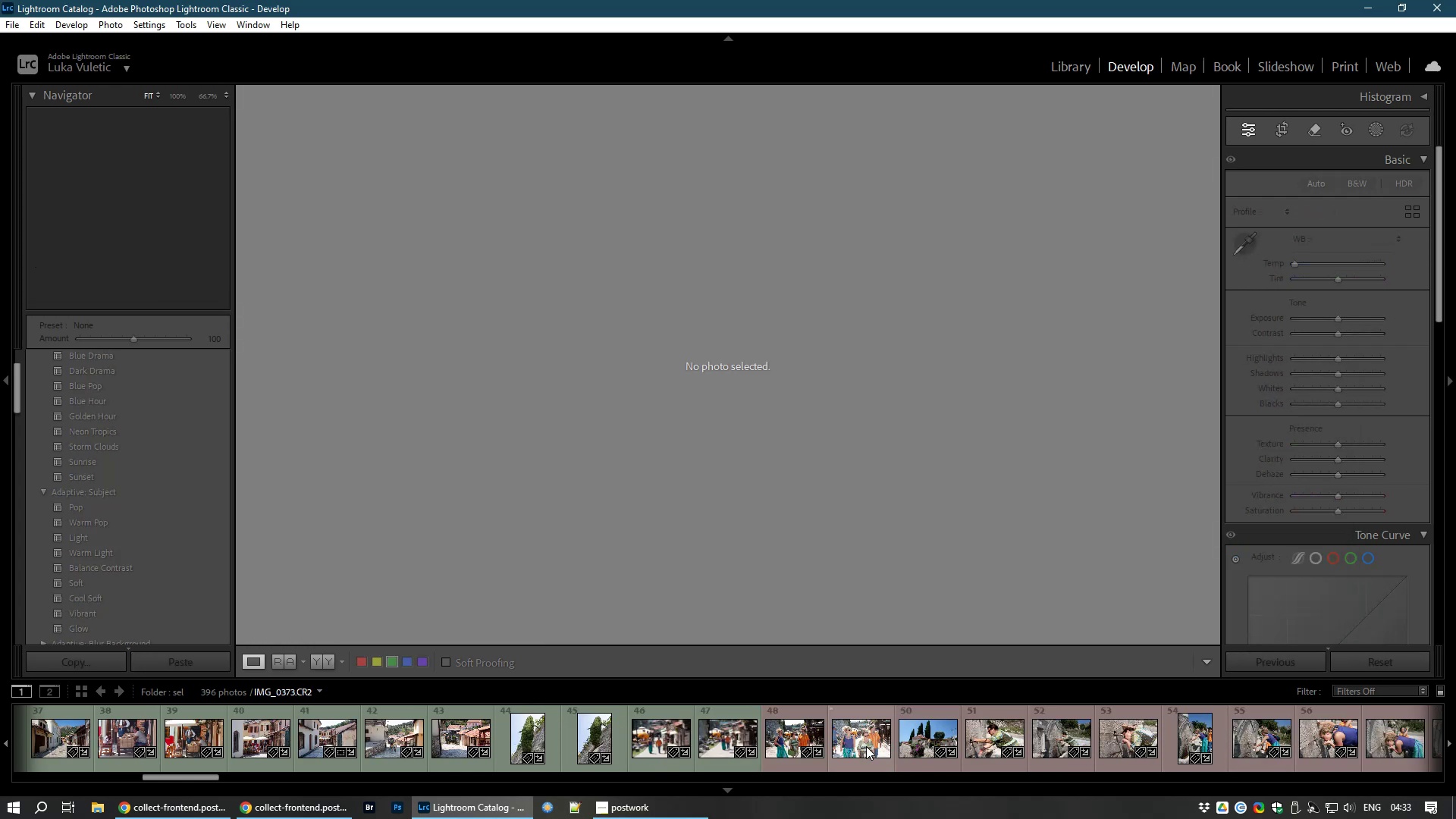 
left_click([642, 739])
 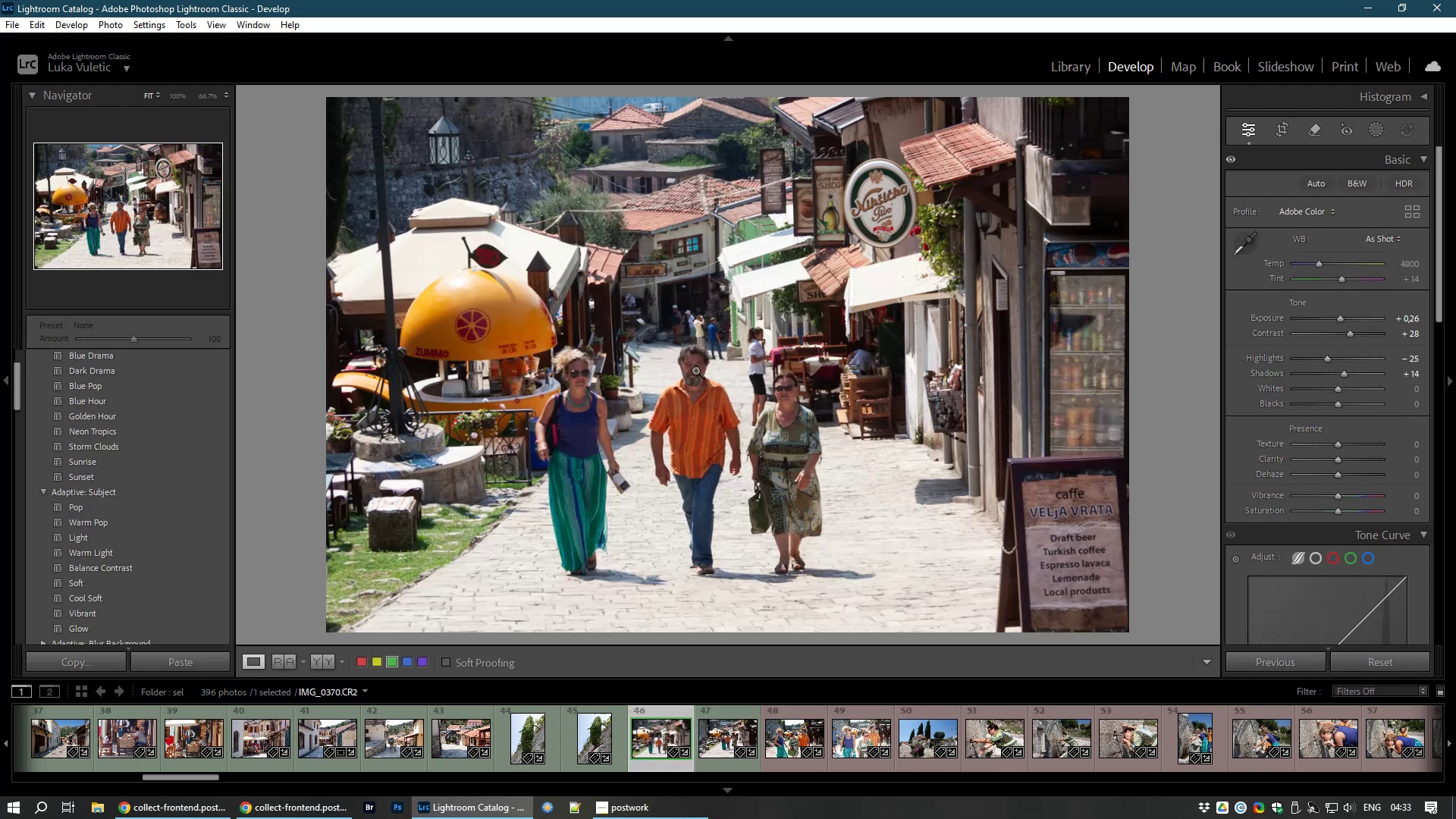 
left_click([695, 370])
 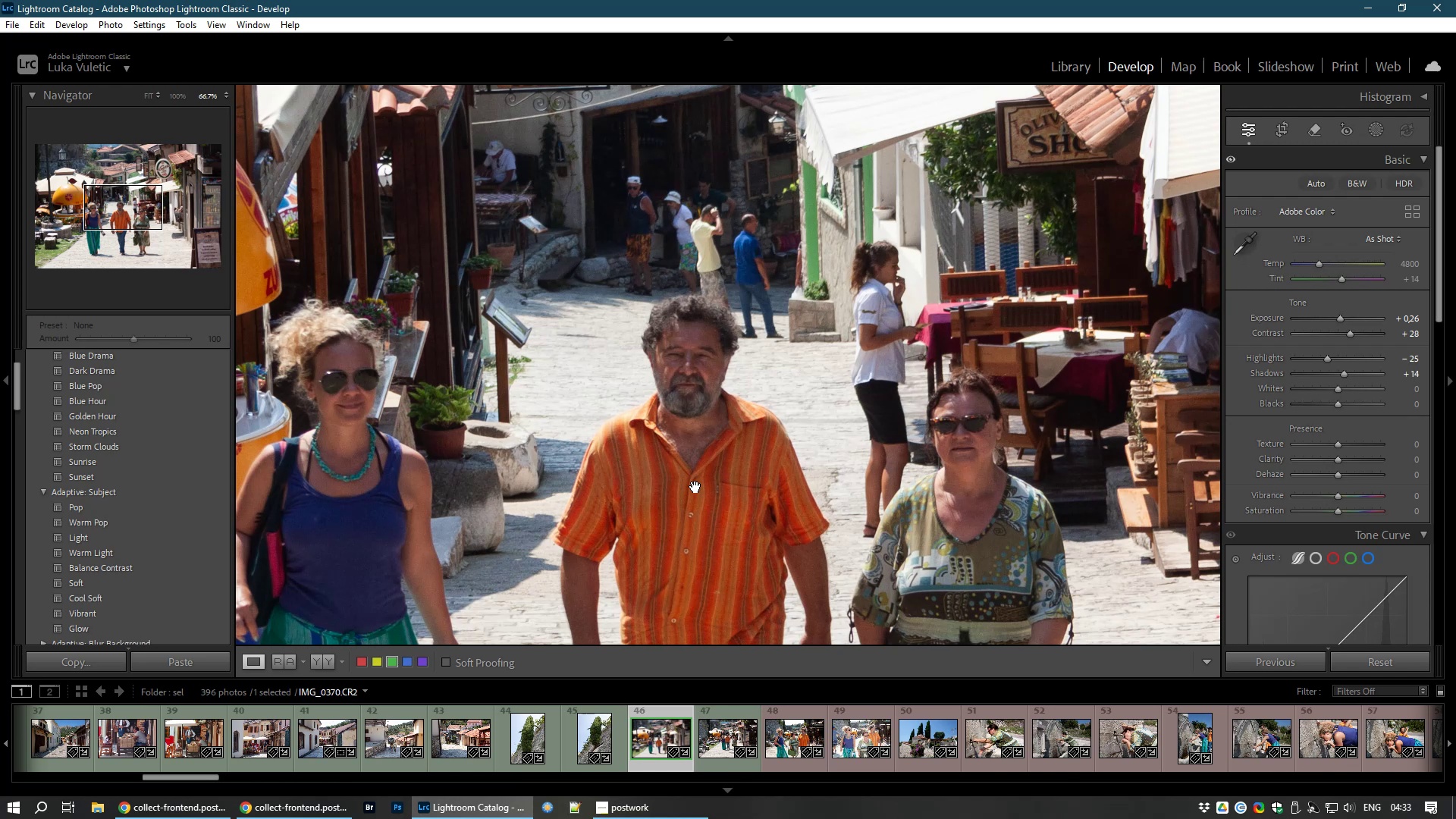 
wait(5.74)
 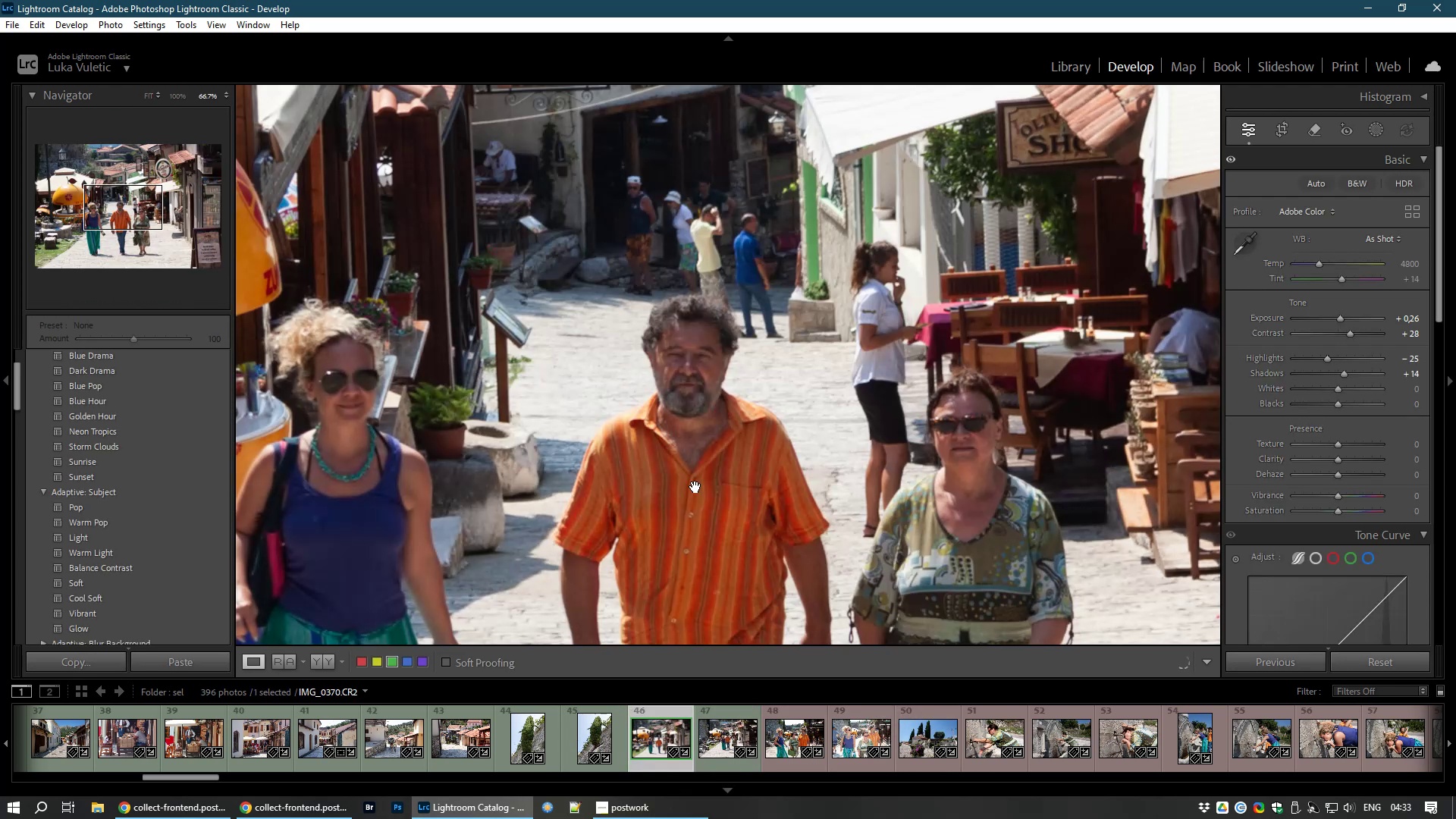 
left_click([695, 487])
 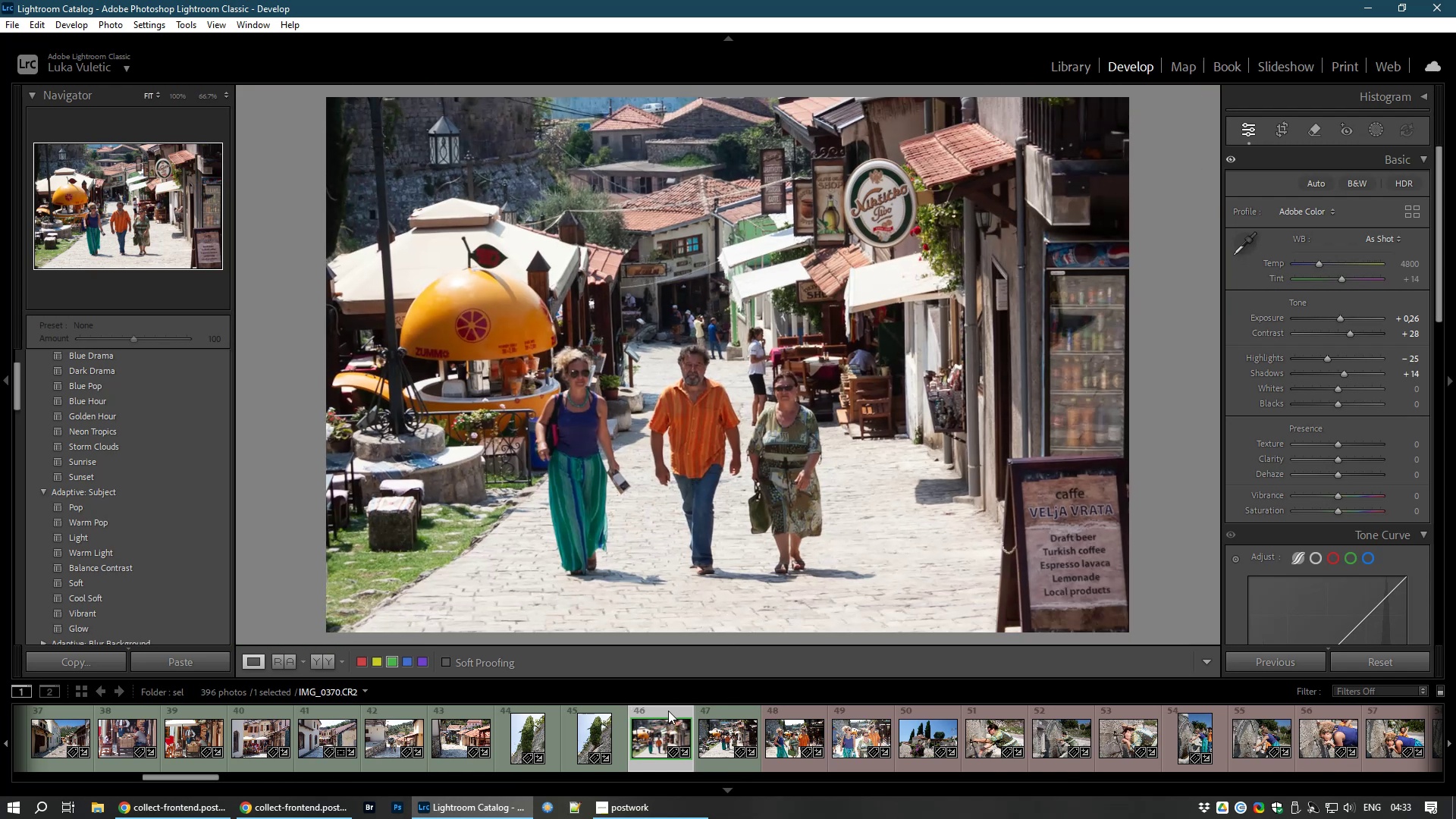 
left_click([729, 742])
 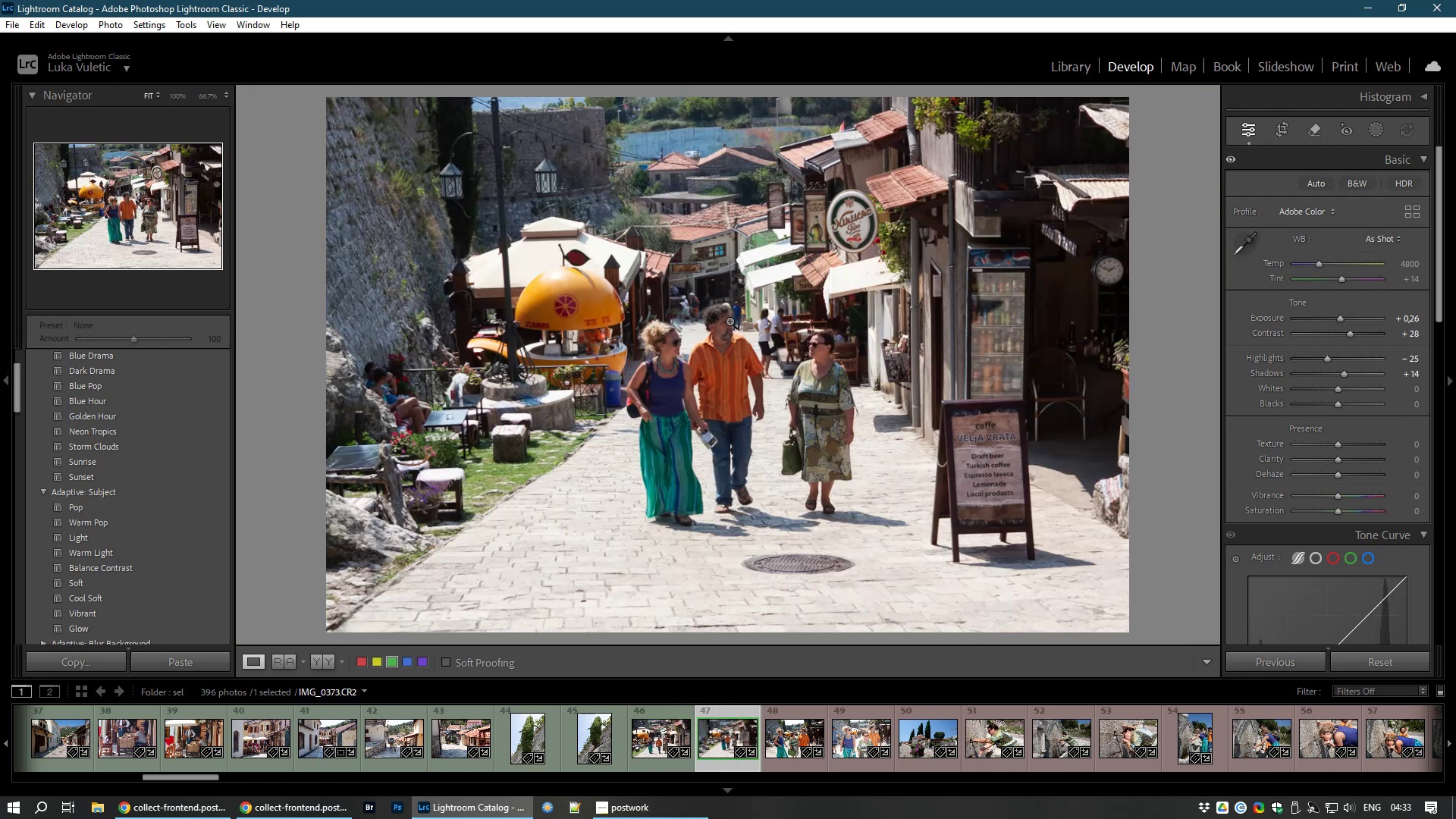 
left_click([730, 320])
 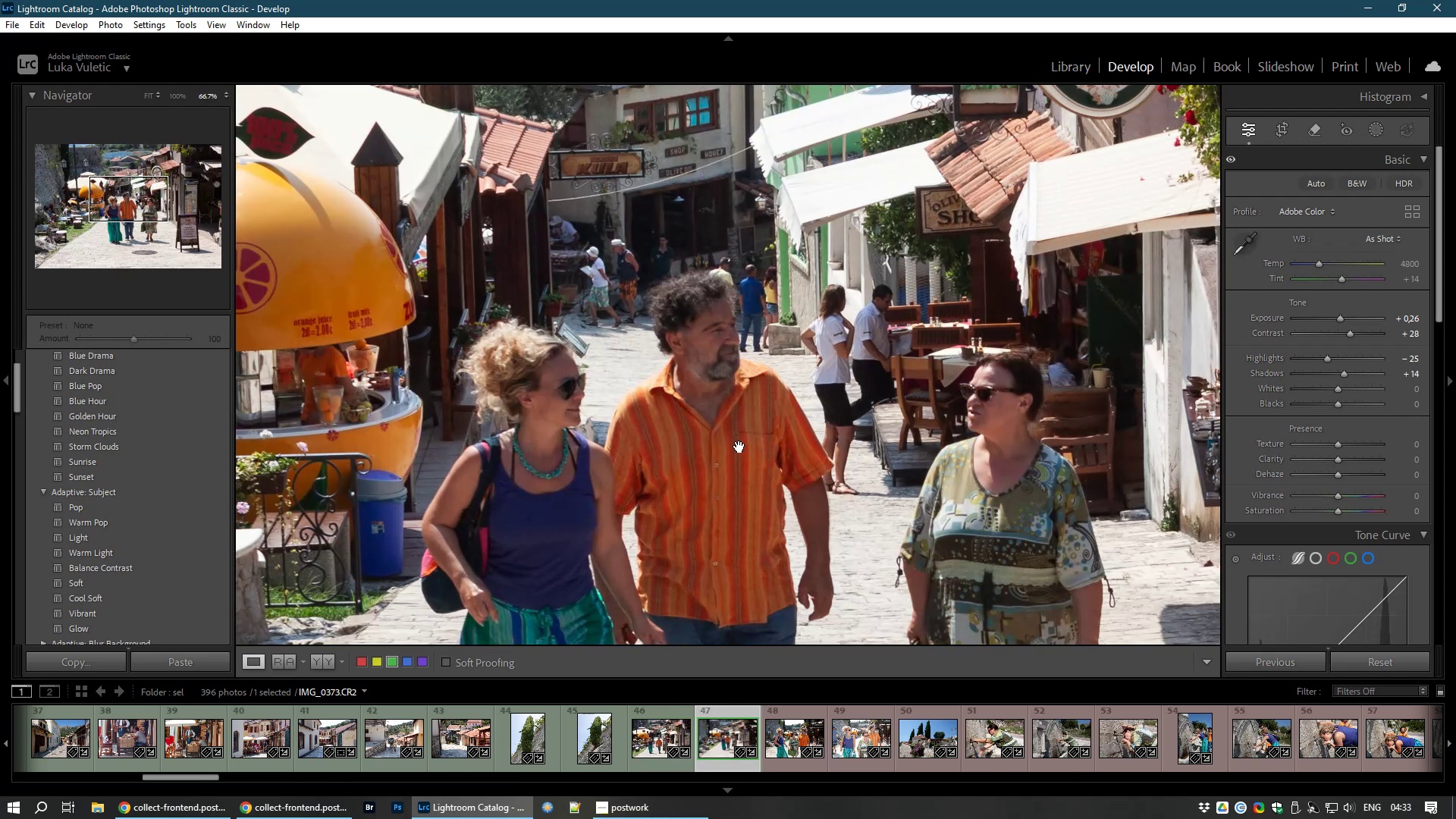 
left_click([739, 447])
 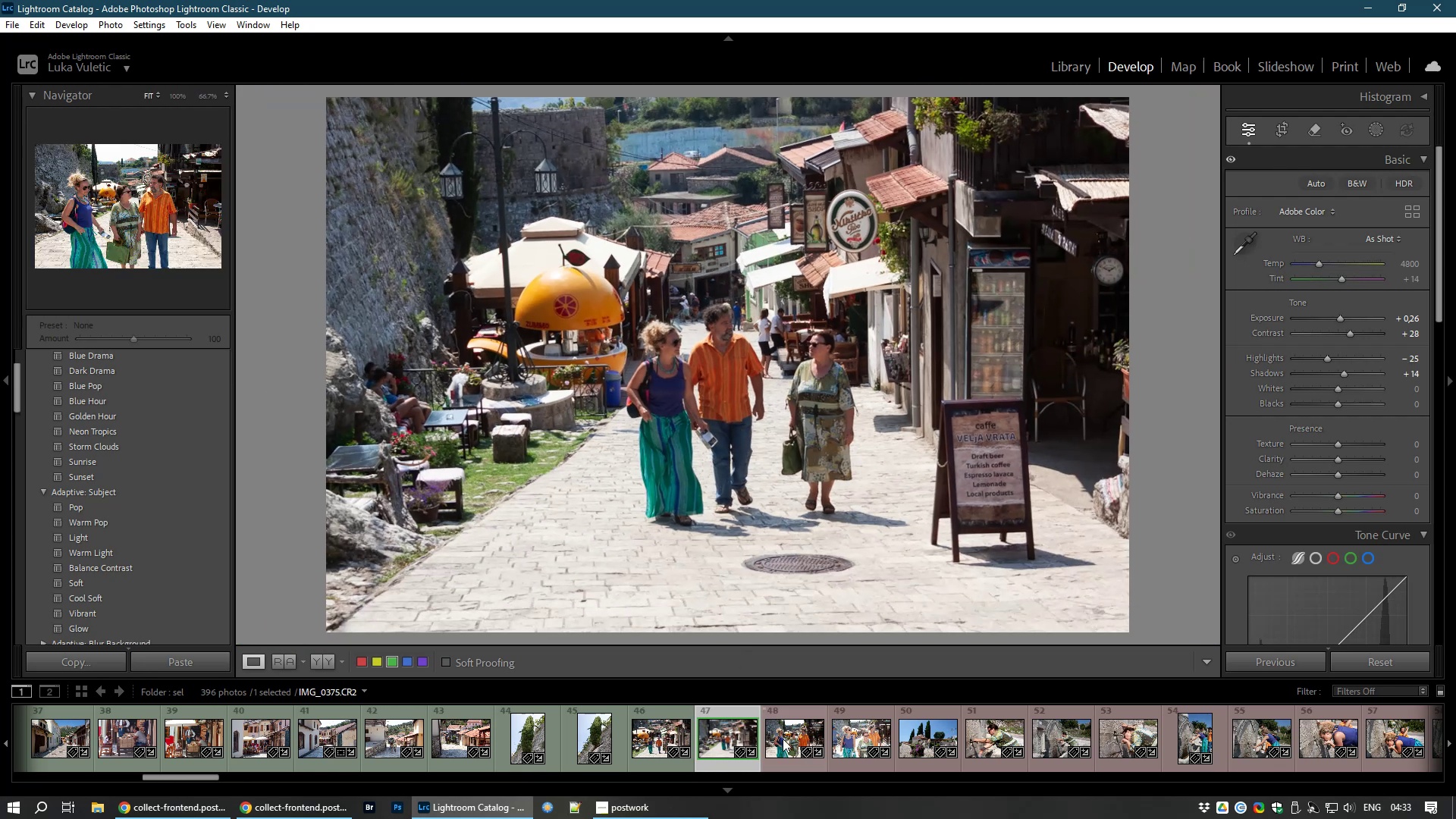 
left_click([783, 739])
 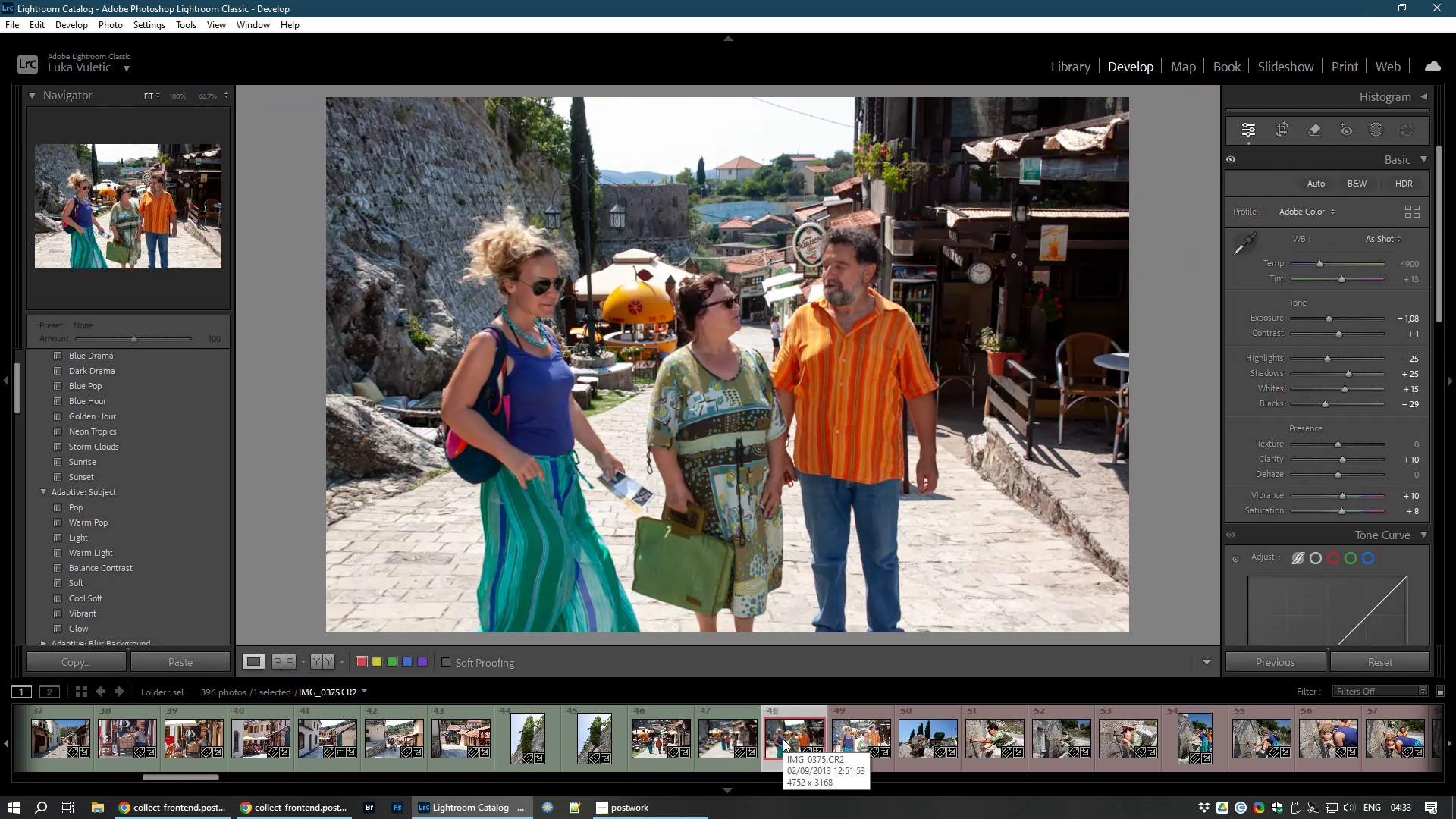 
wait(6.49)
 